 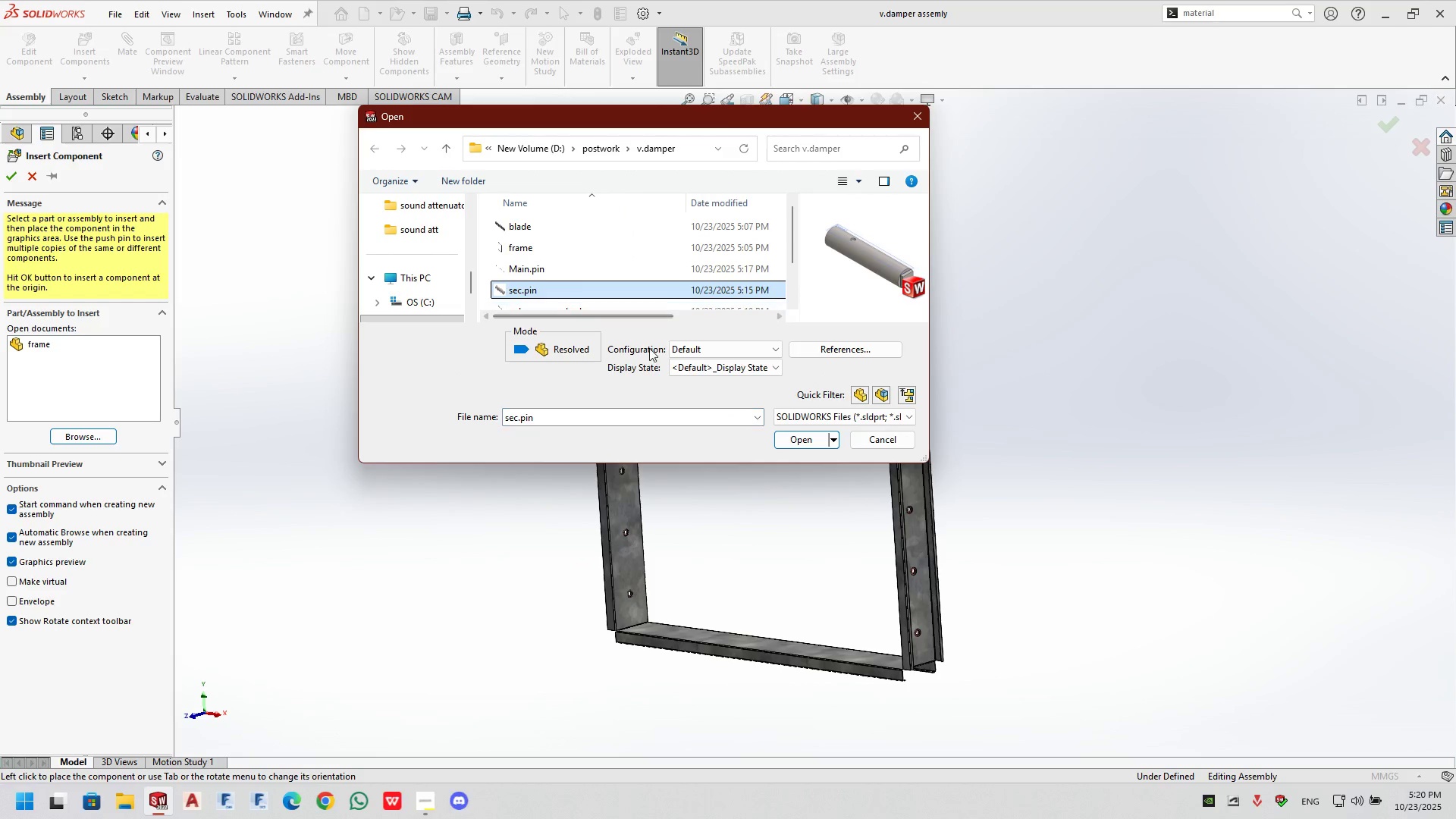 
left_click([816, 437])
 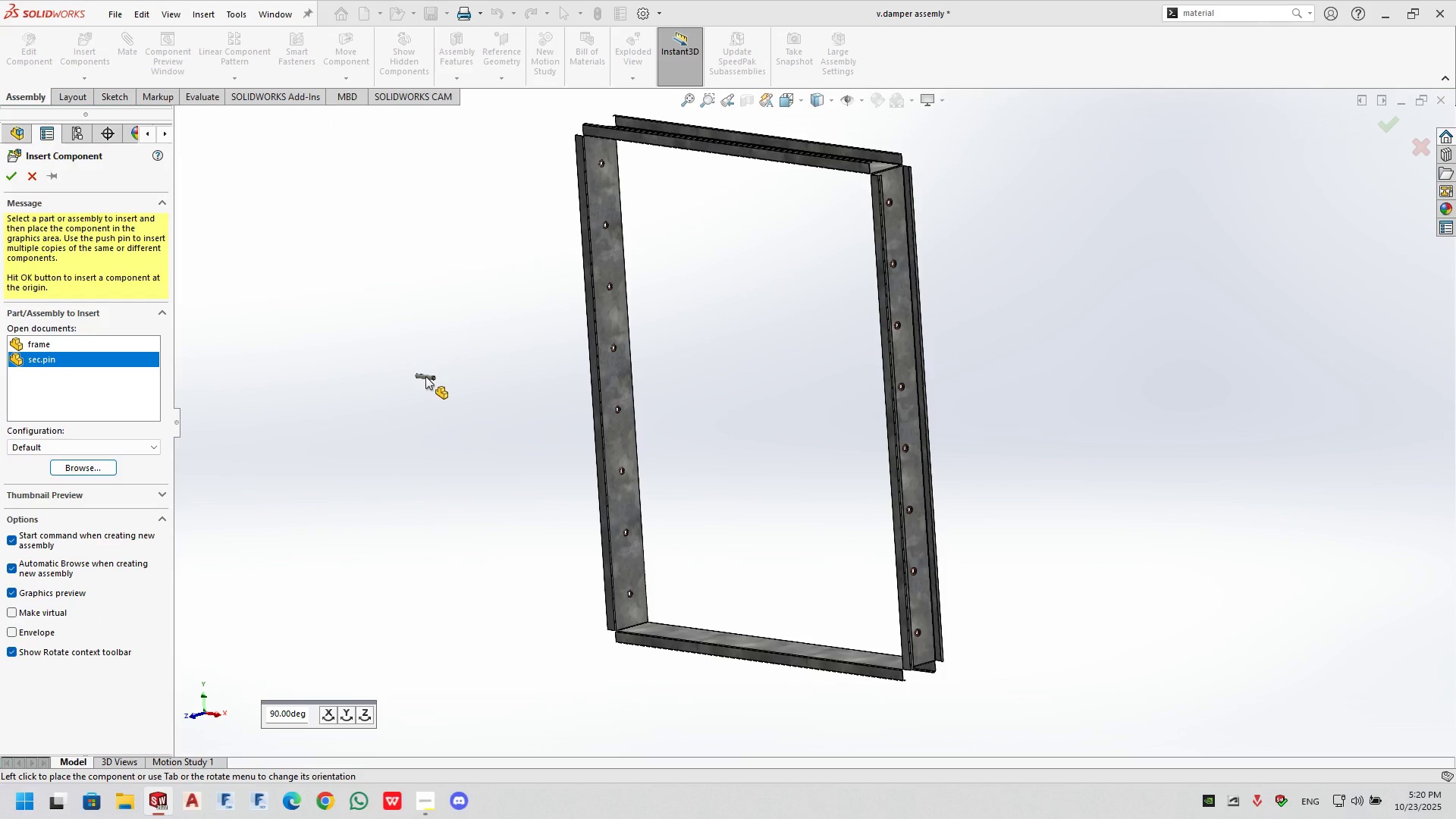 
scroll: coordinate [861, 314], scroll_direction: down, amount: 8.0
 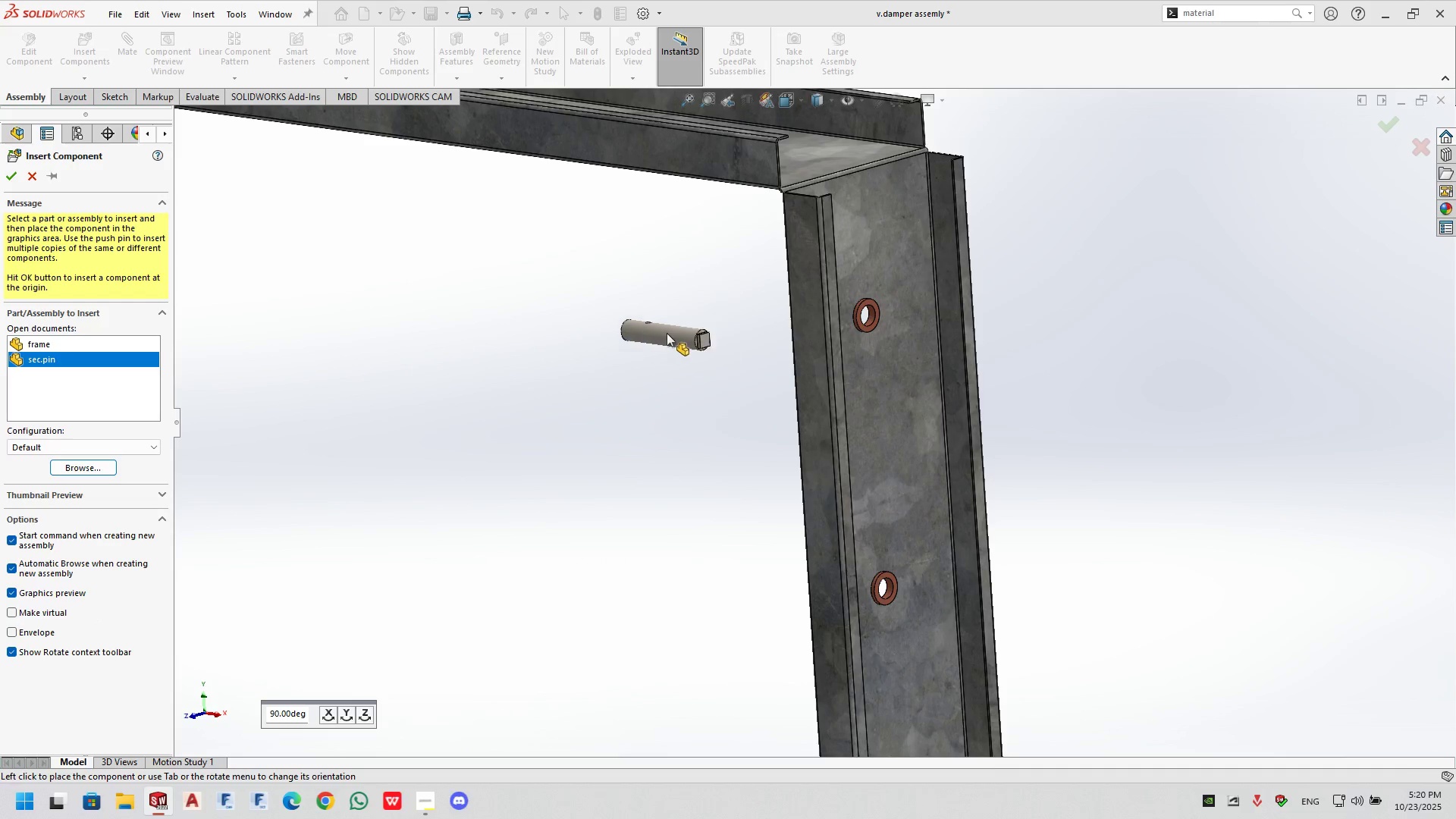 
left_click([678, 322])
 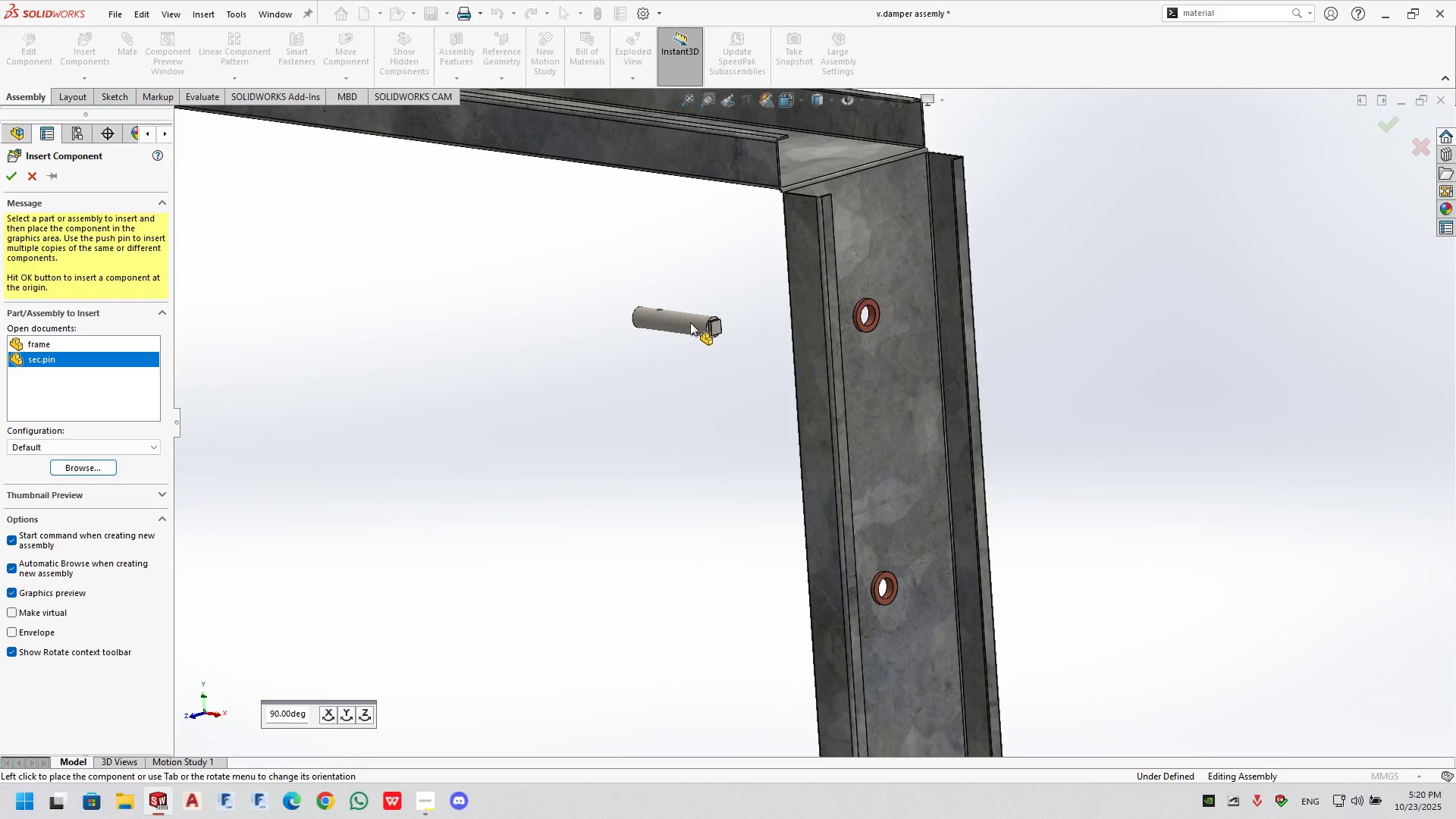 
left_click([690, 322])
 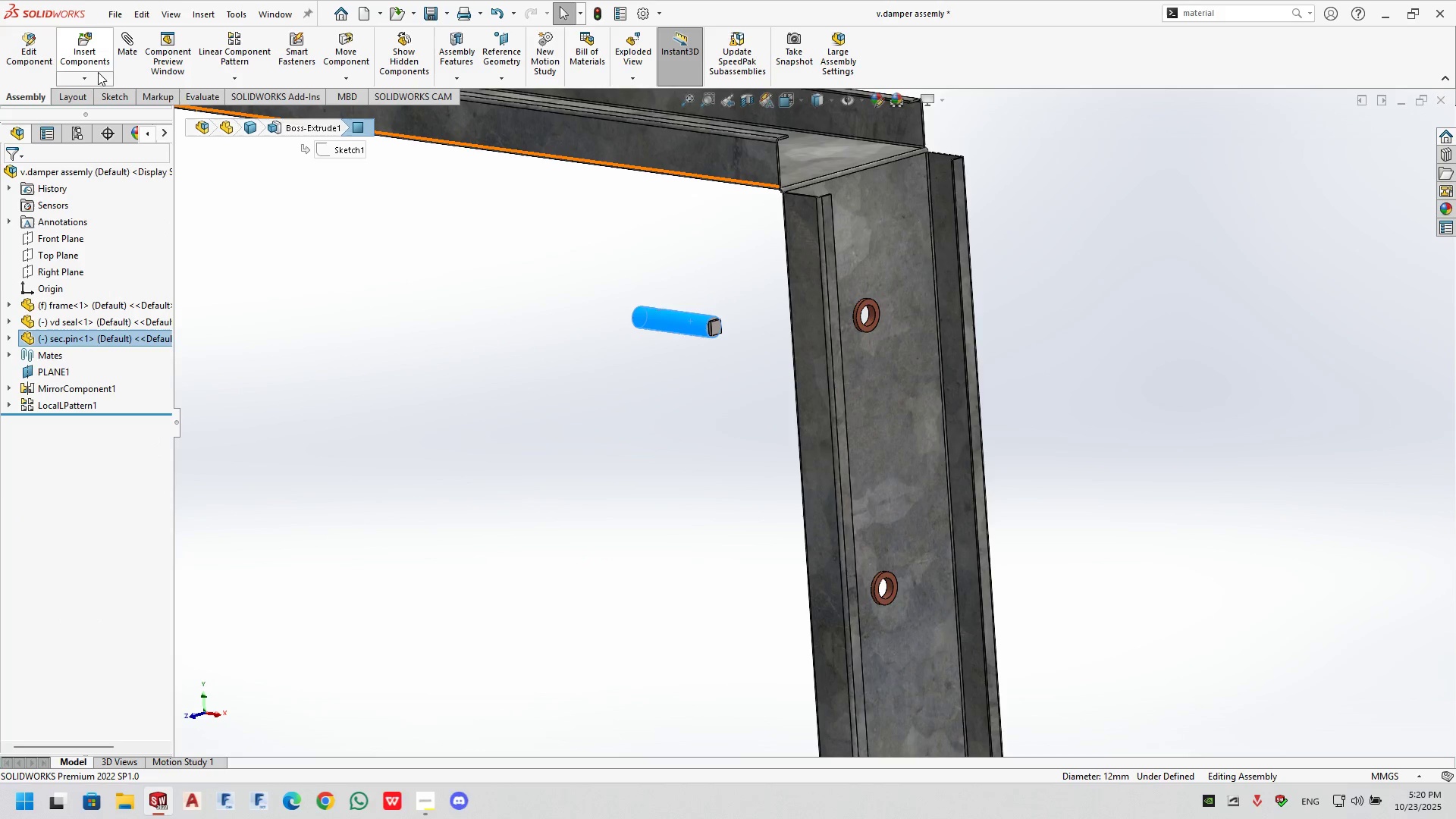 
left_click([124, 45])
 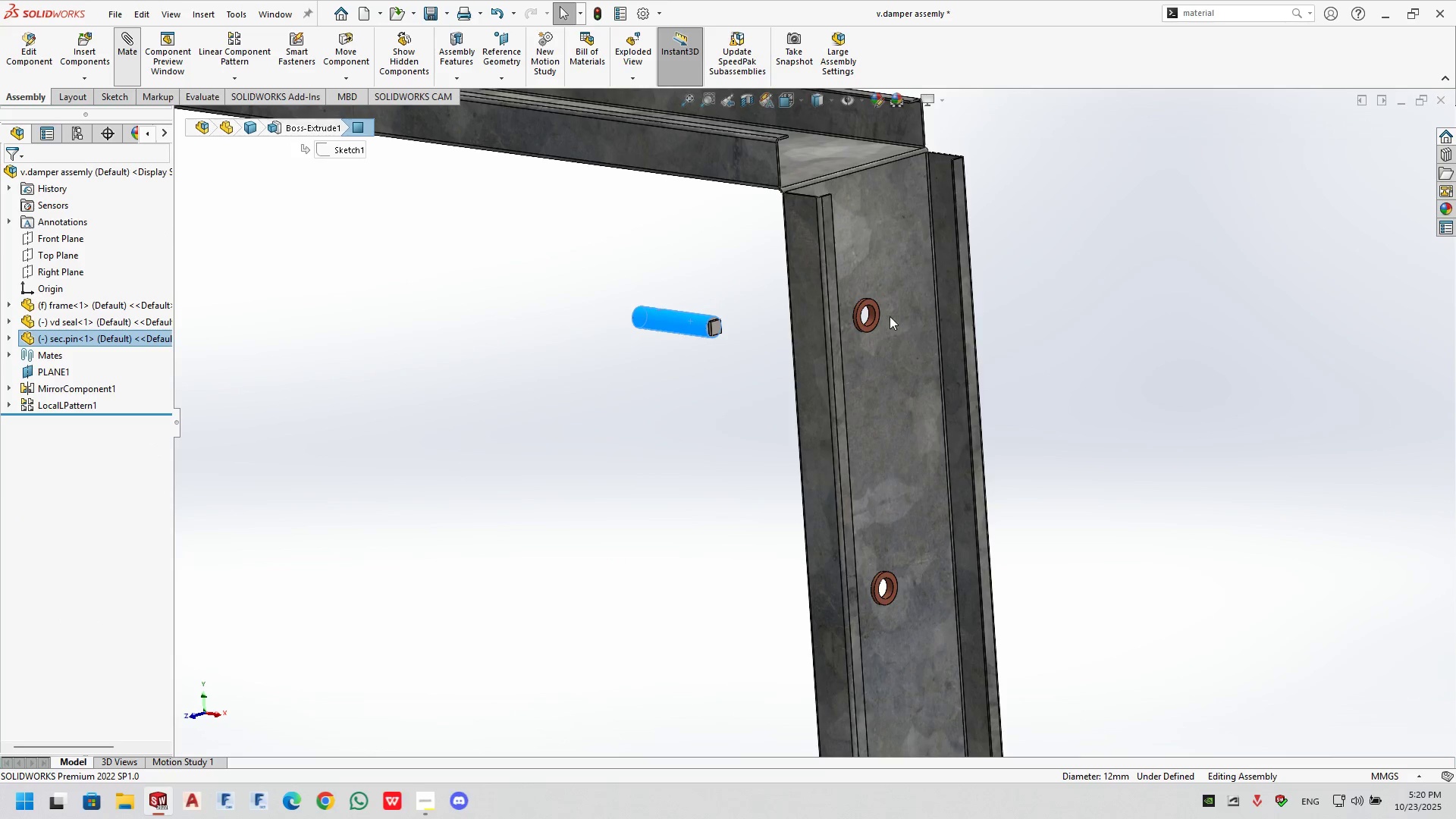 
scroll: coordinate [849, 338], scroll_direction: down, amount: 7.0
 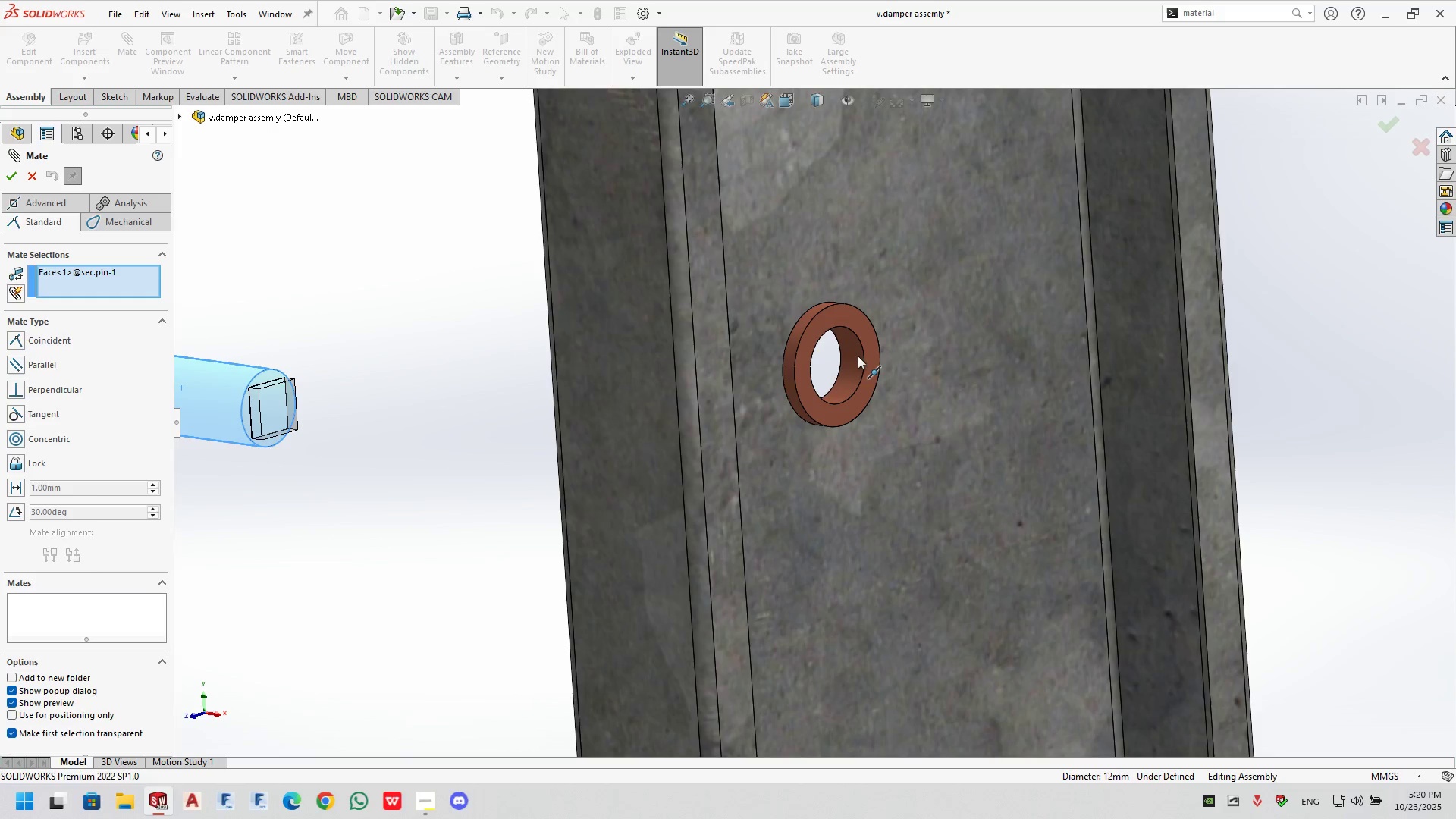 
left_click([858, 355])
 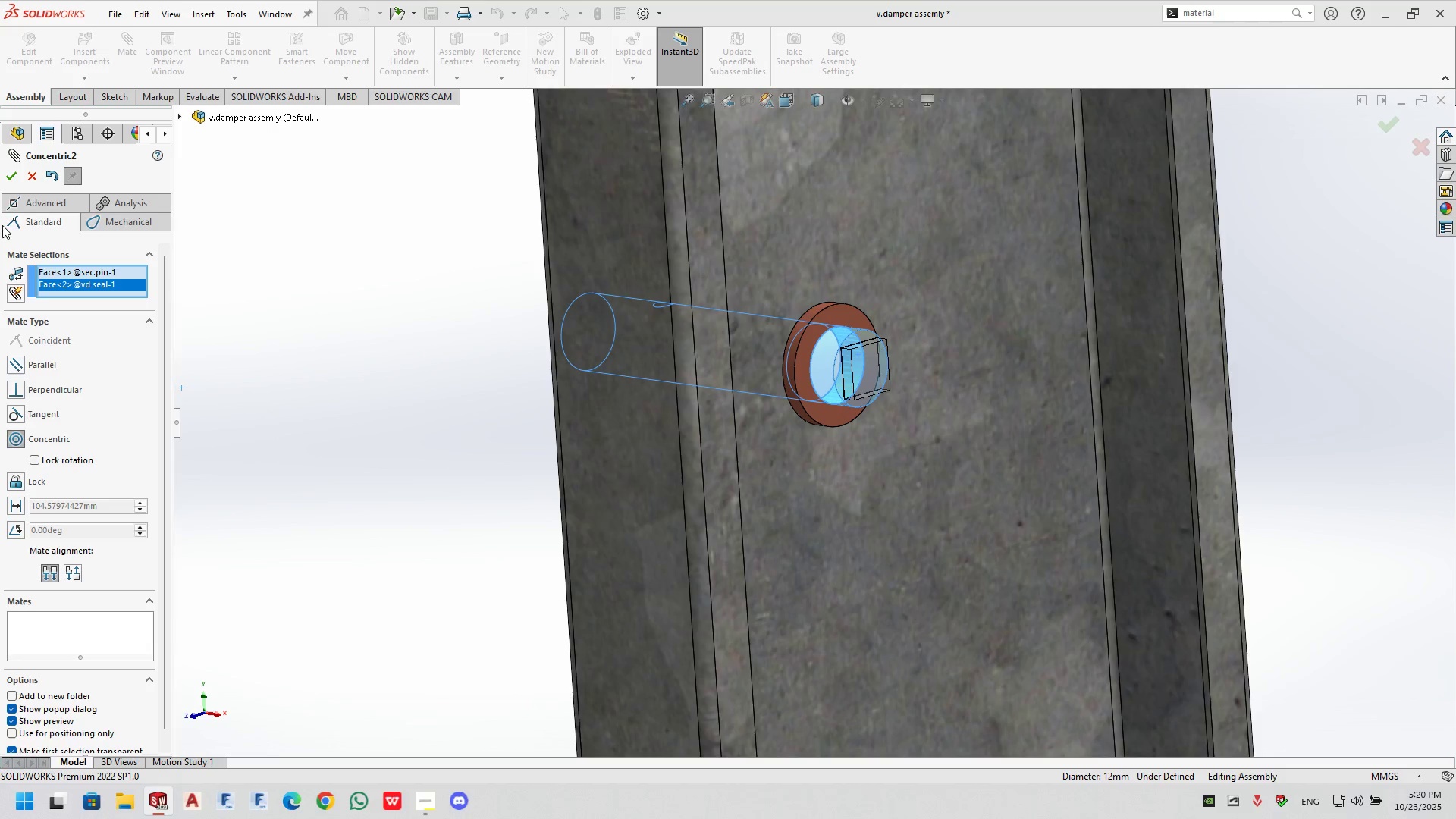 
left_click([11, 180])
 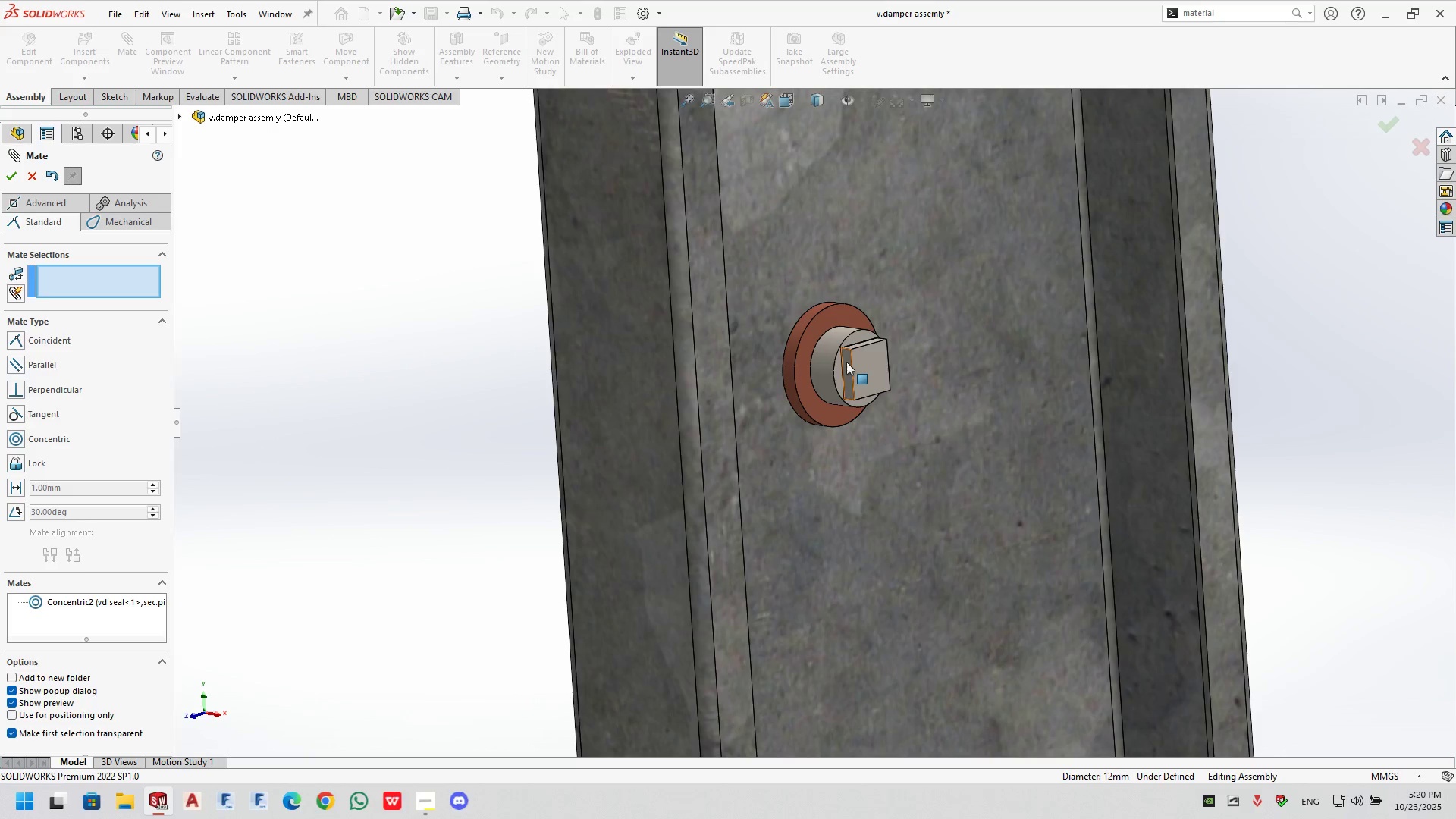 
scroll: coordinate [824, 371], scroll_direction: up, amount: 3.0
 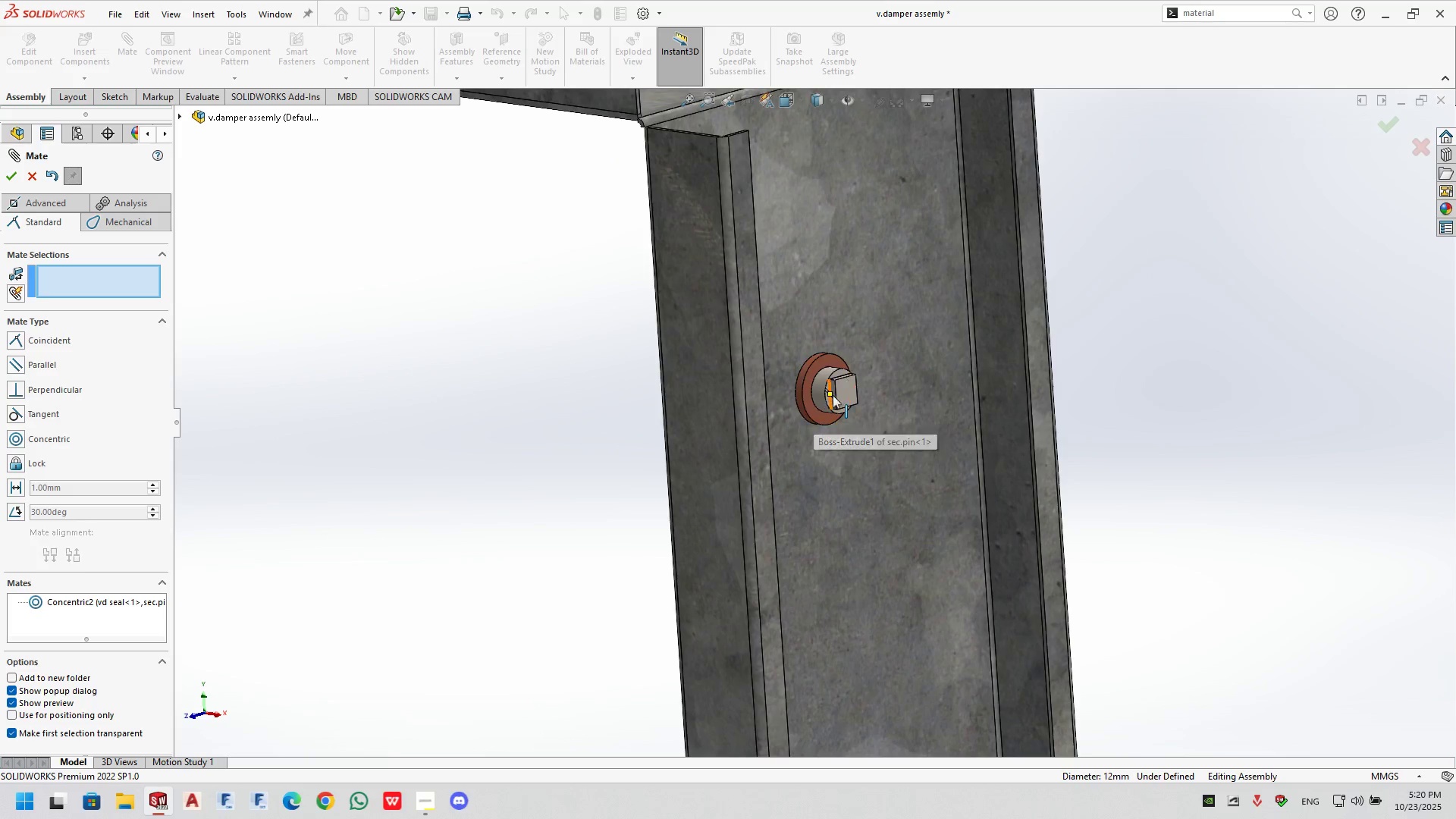 
scroll: coordinate [831, 394], scroll_direction: down, amount: 6.0
 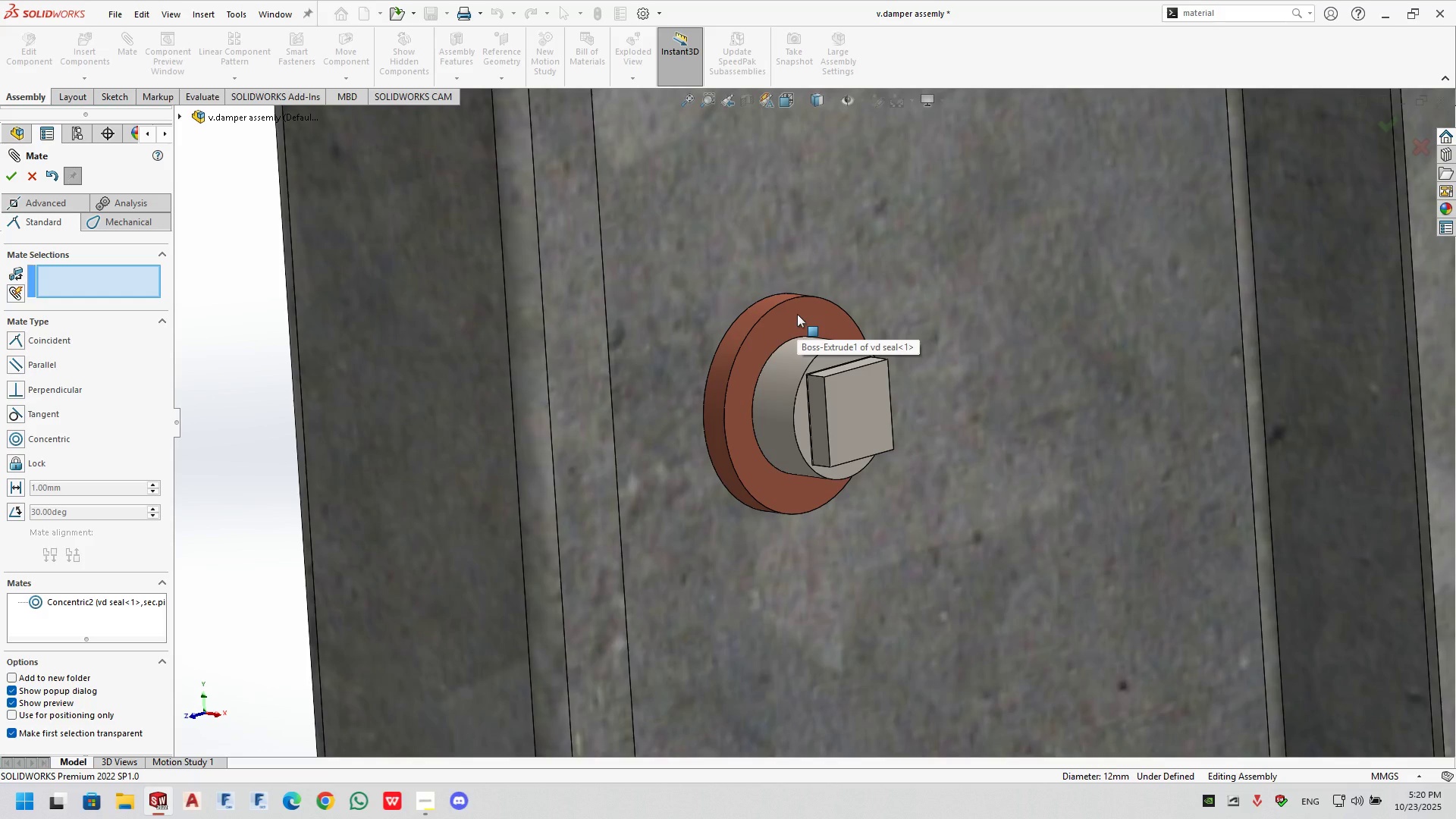 
wait(7.95)
 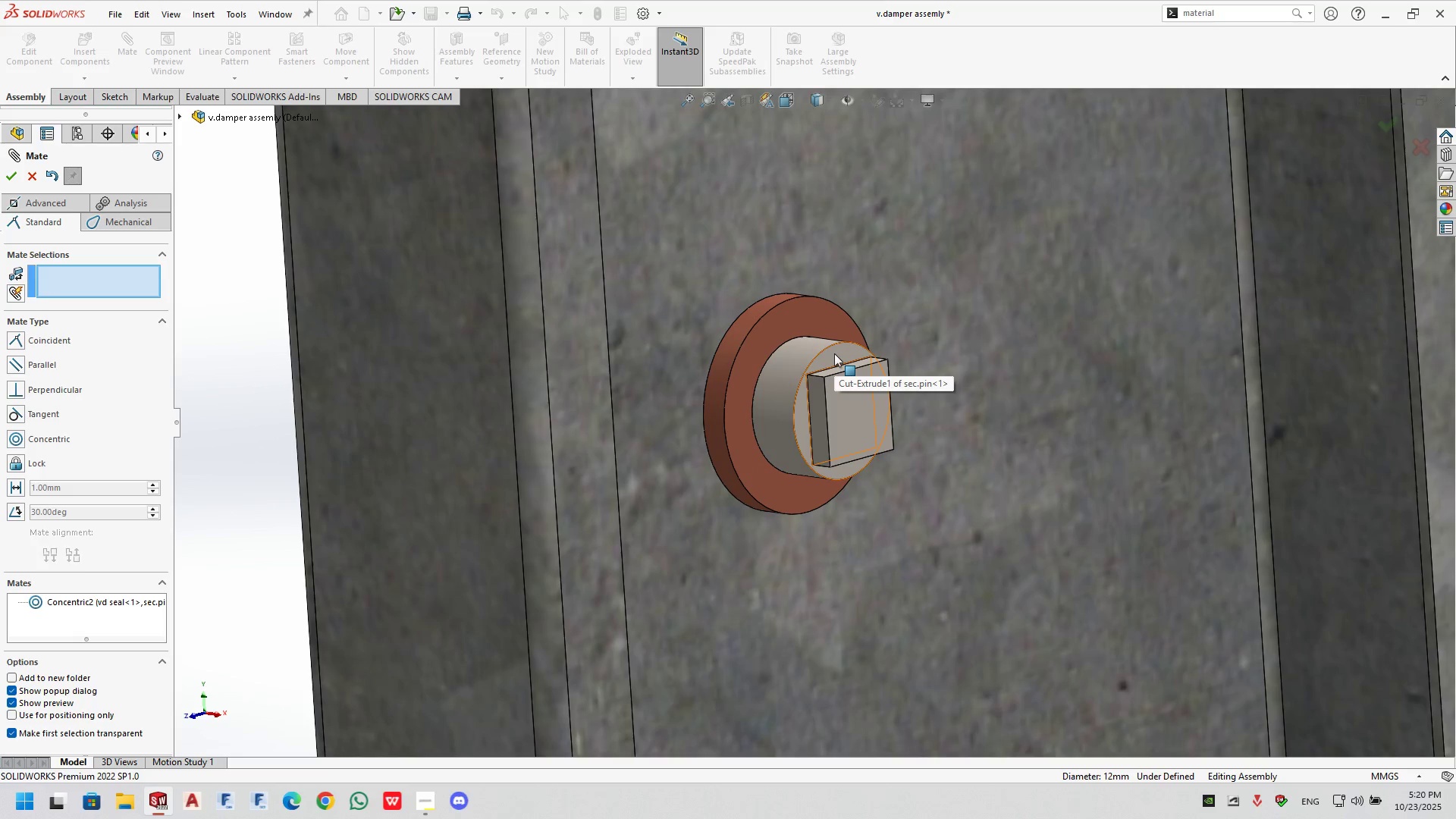 
left_click([822, 326])
 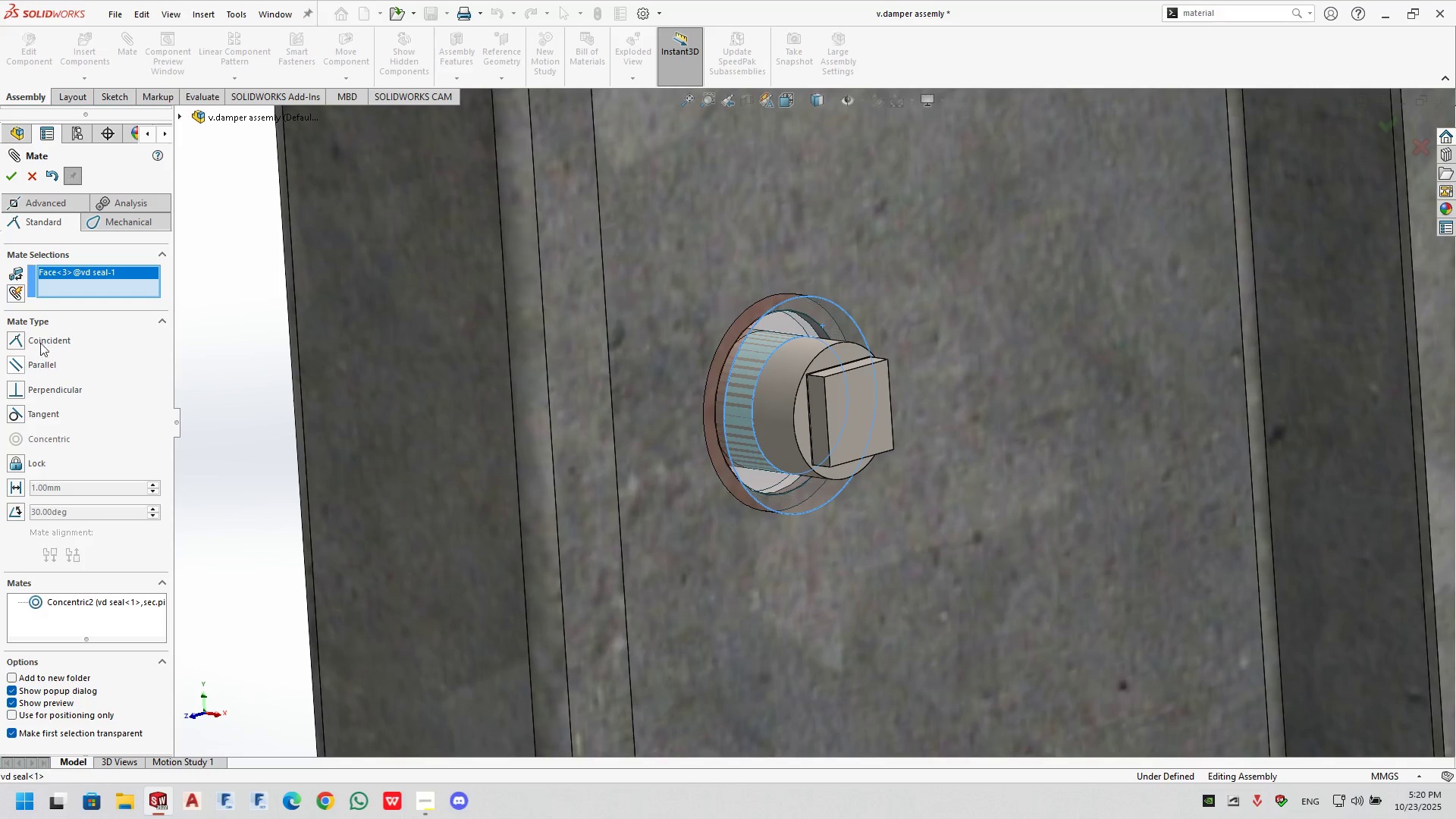 
left_click([27, 172])
 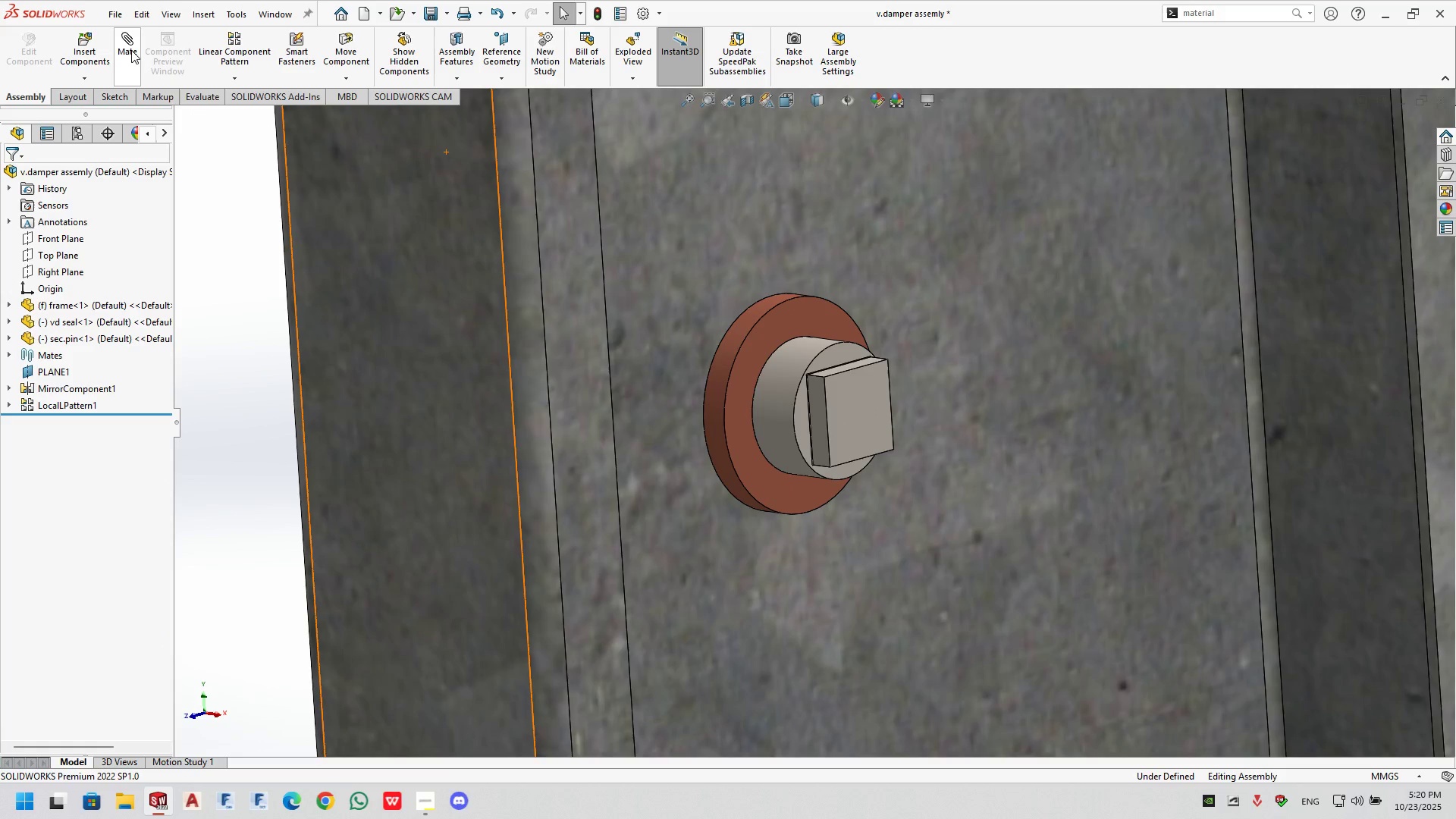 
left_click([123, 46])
 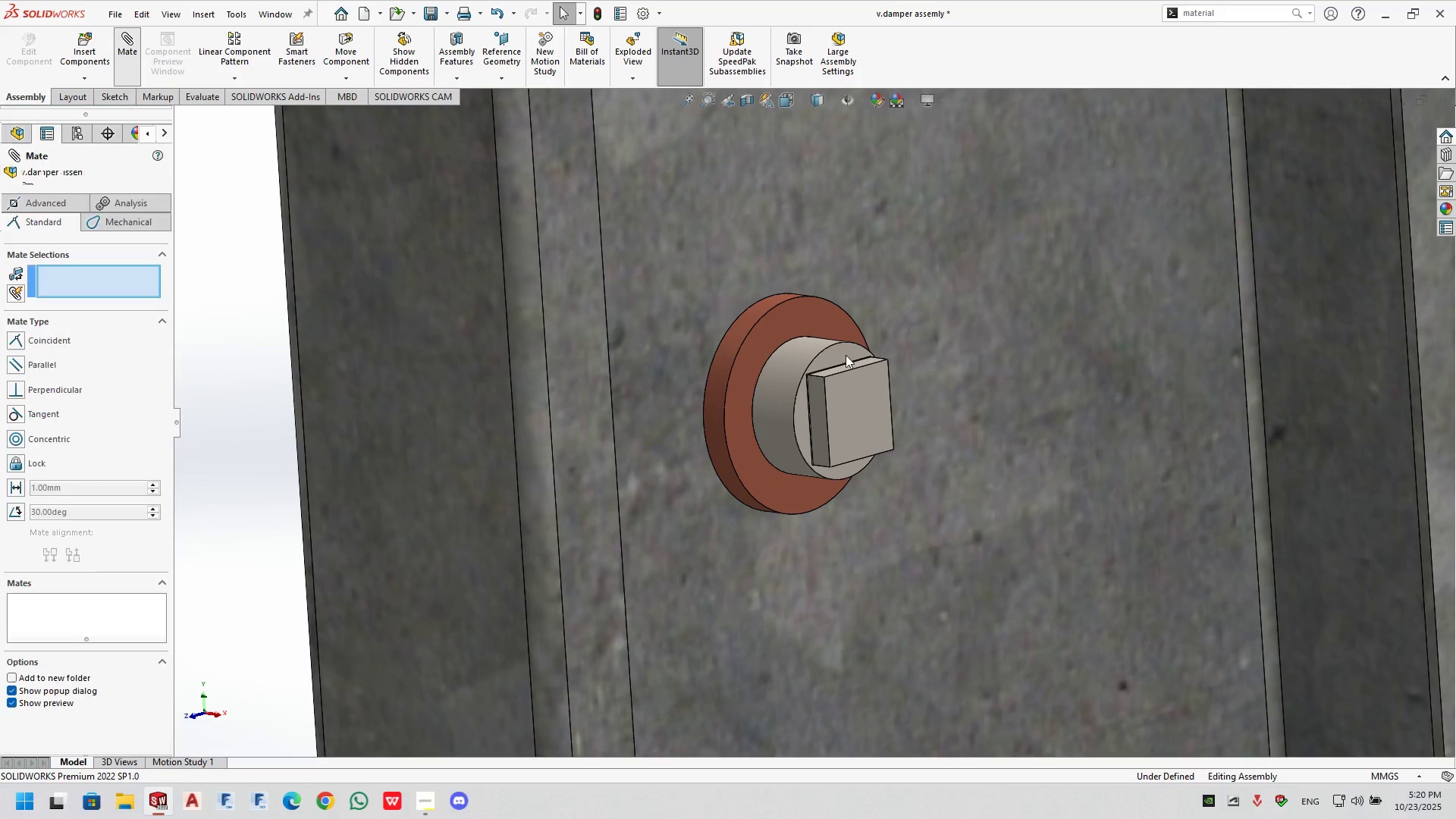 
left_click([846, 355])
 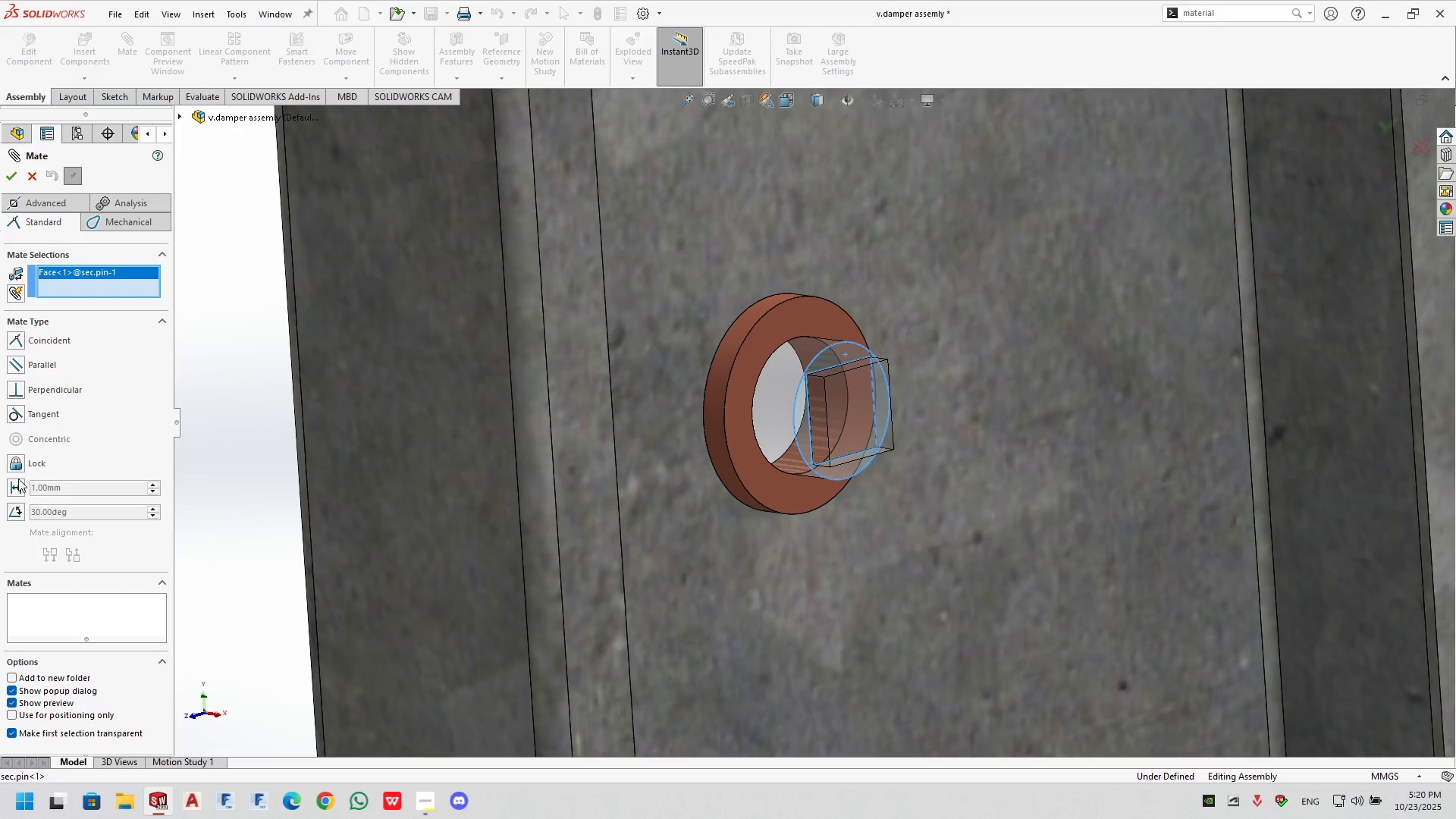 
left_click([13, 488])
 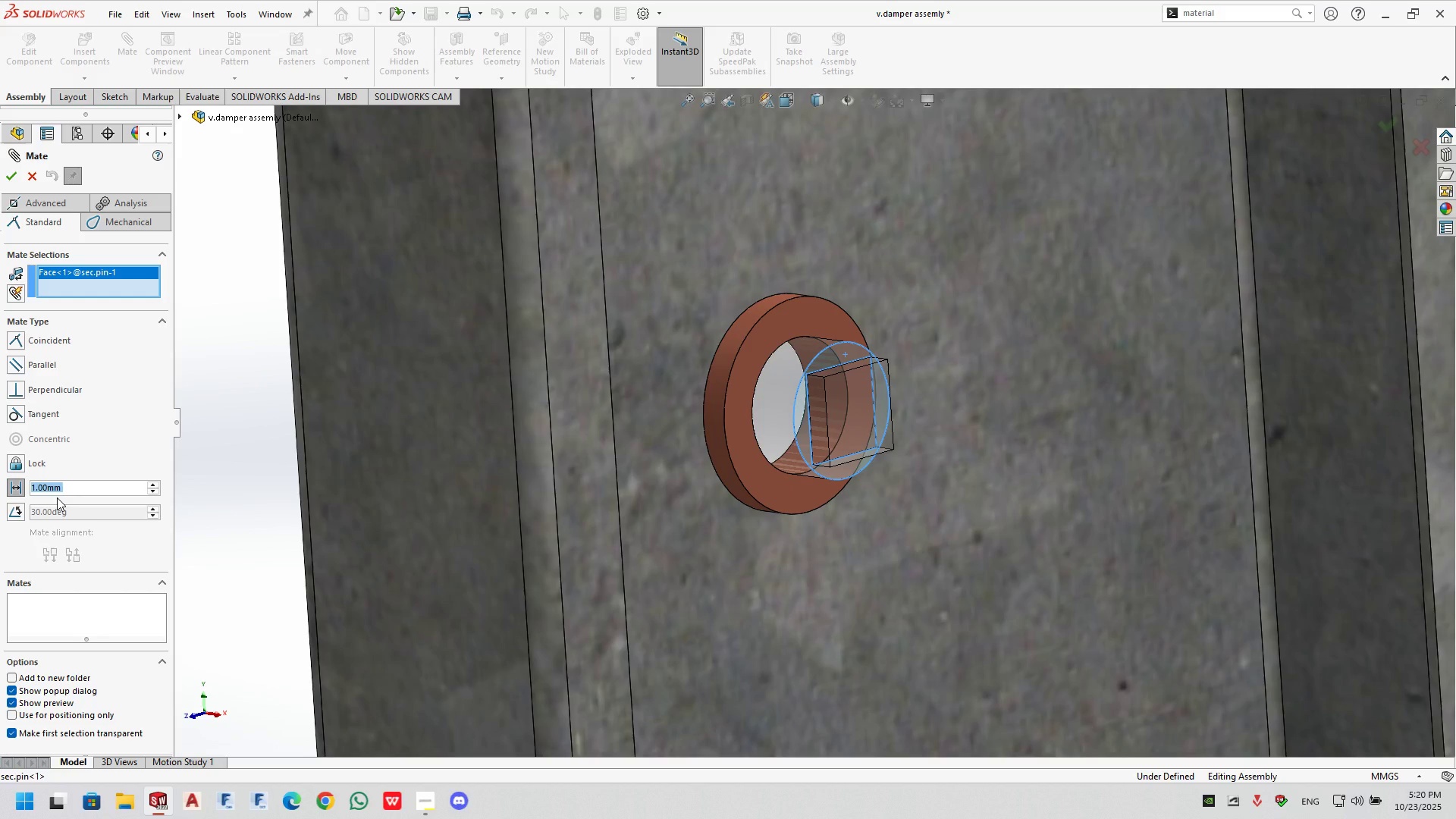 
key(Numpad2)
 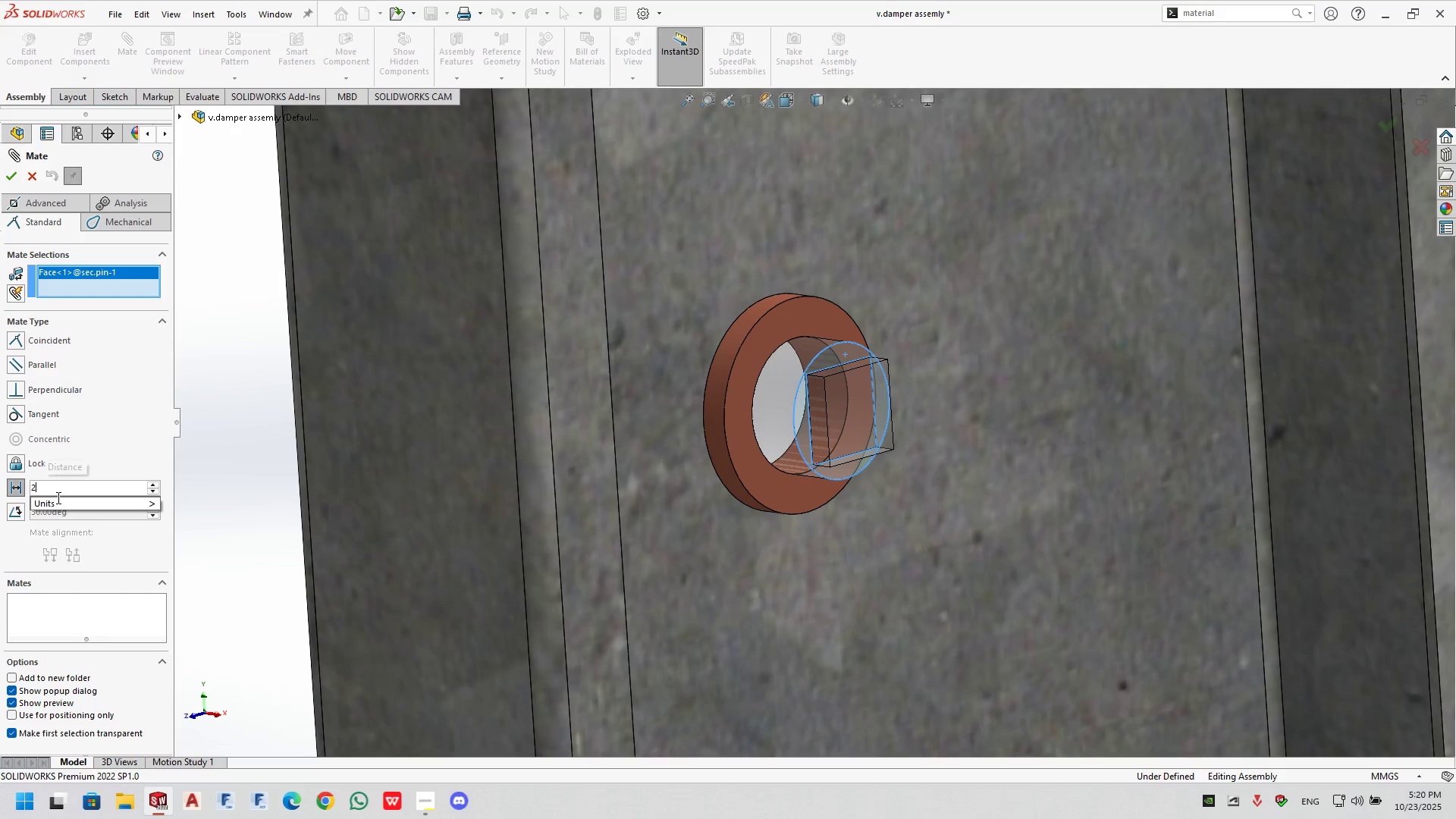 
key(NumpadEnter)
 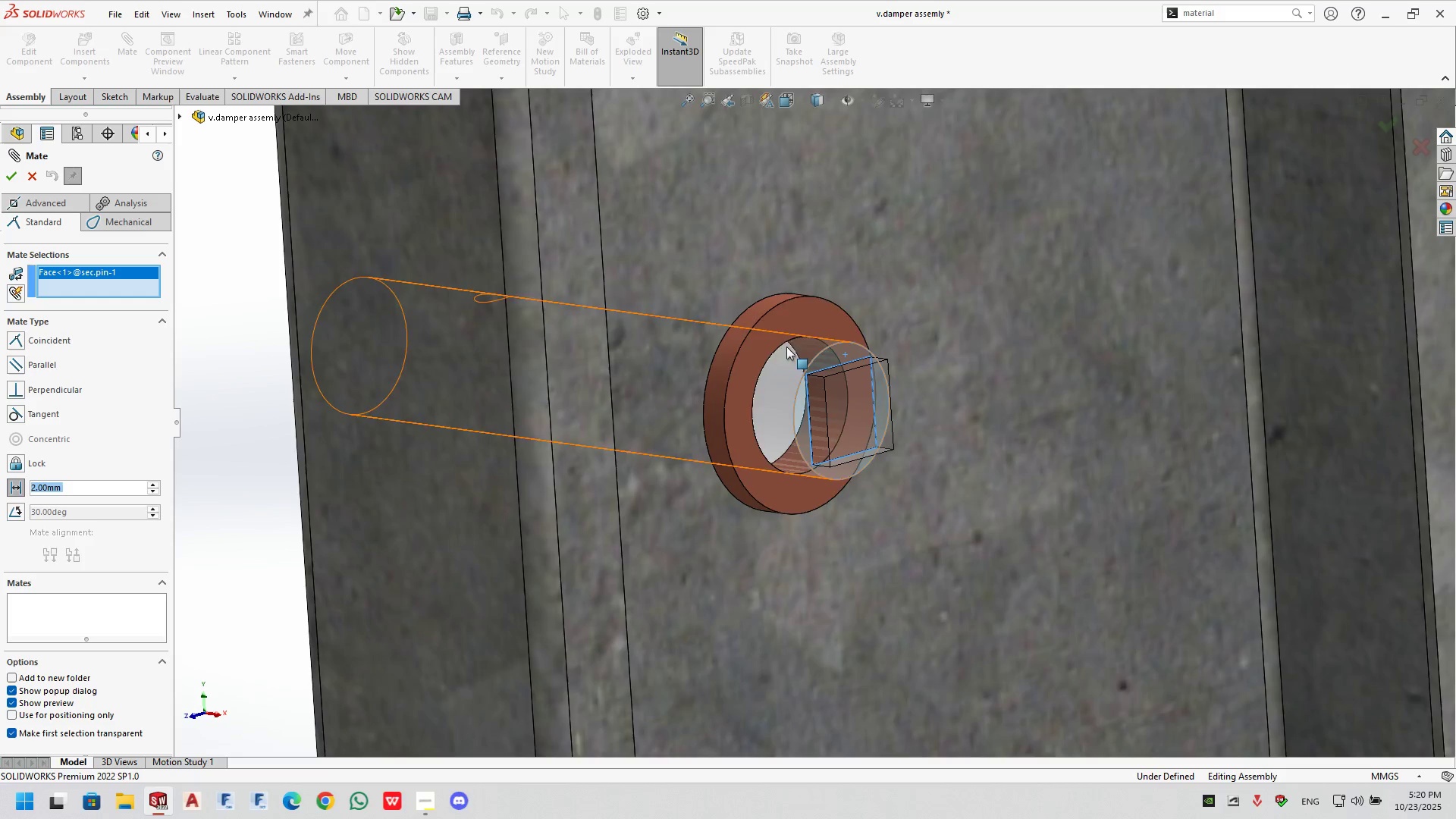 
left_click([783, 309])
 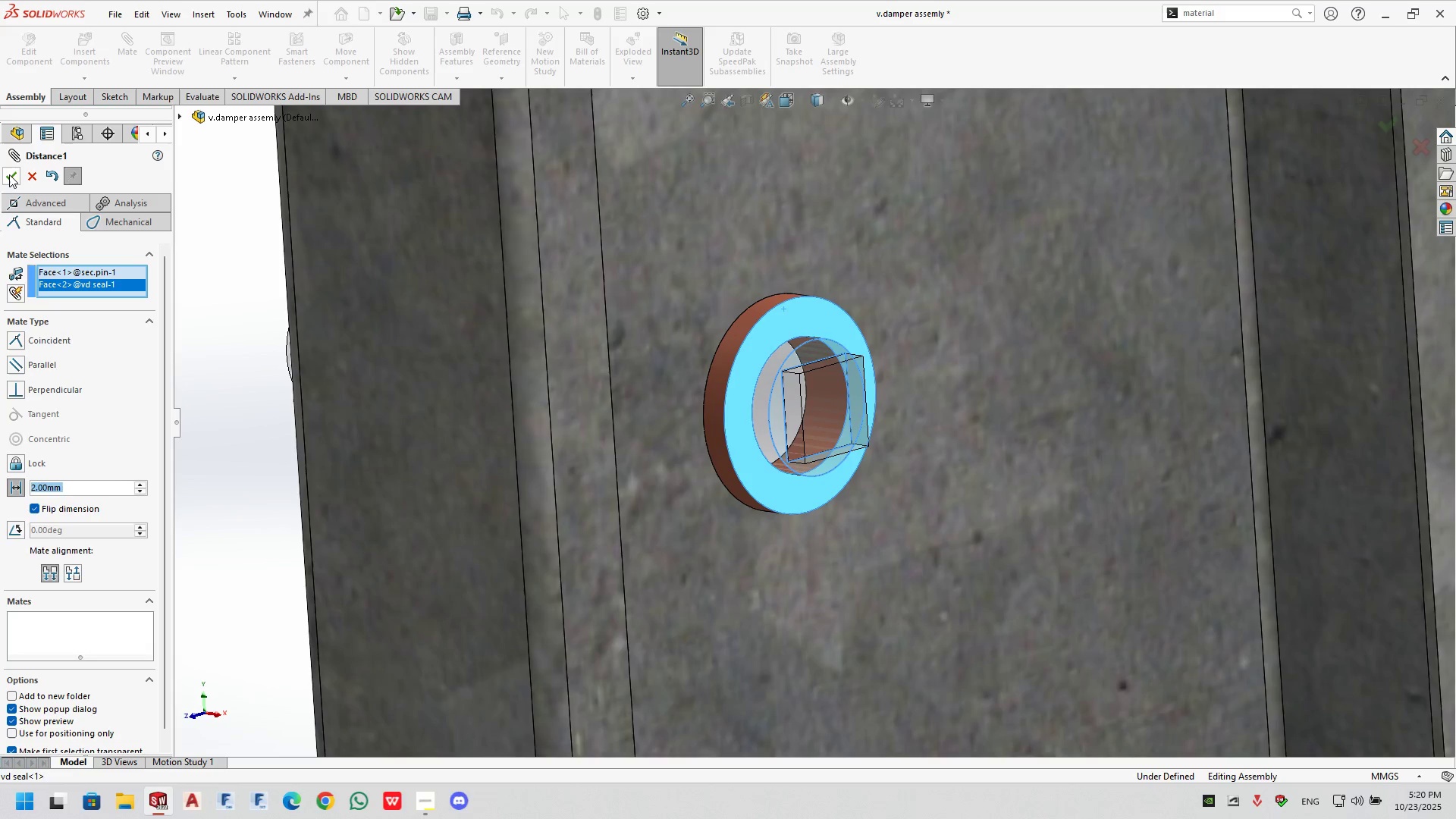 
left_click([10, 174])
 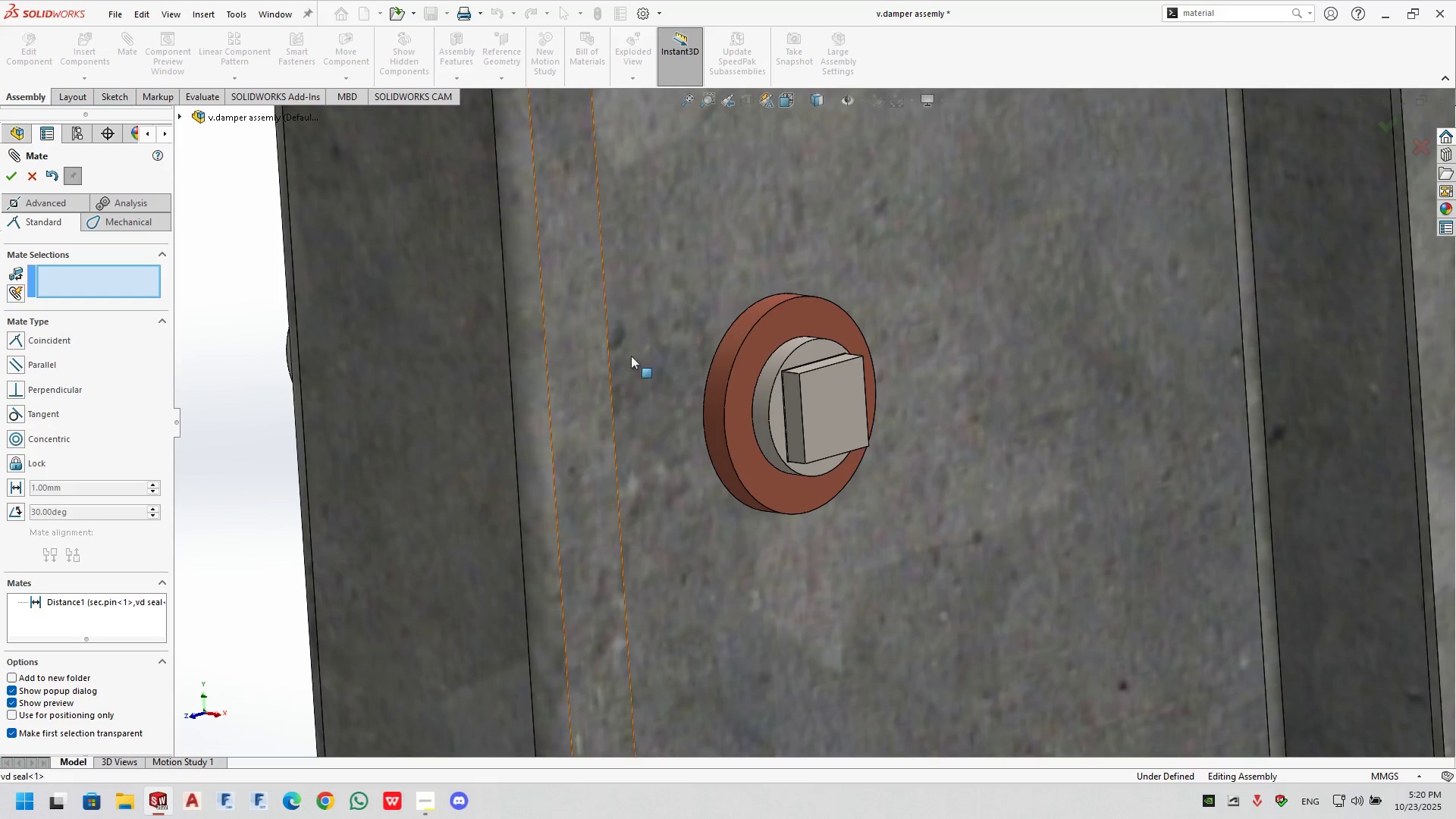 
scroll: coordinate [774, 353], scroll_direction: up, amount: 6.0
 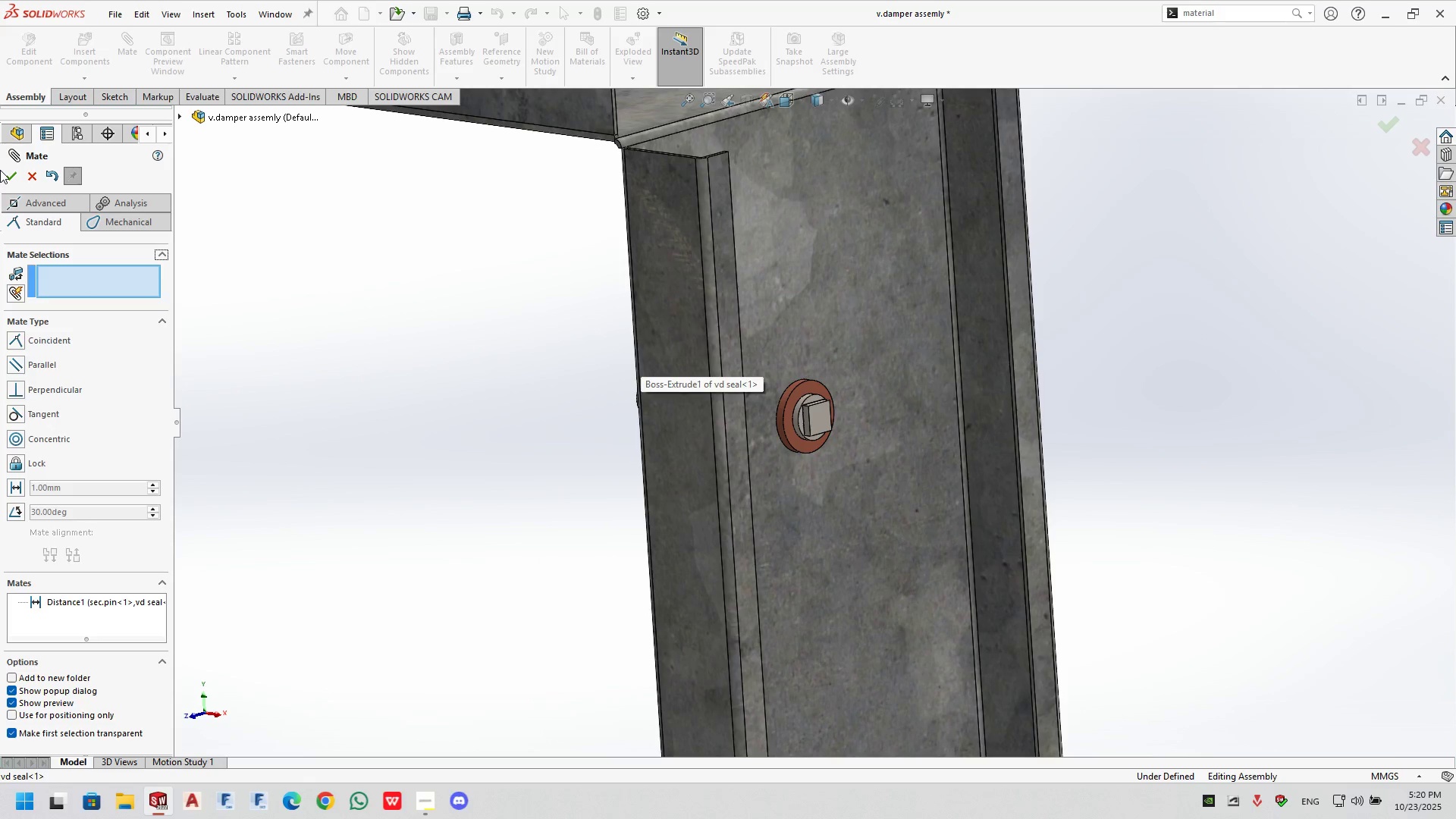 
double_click([11, 176])
 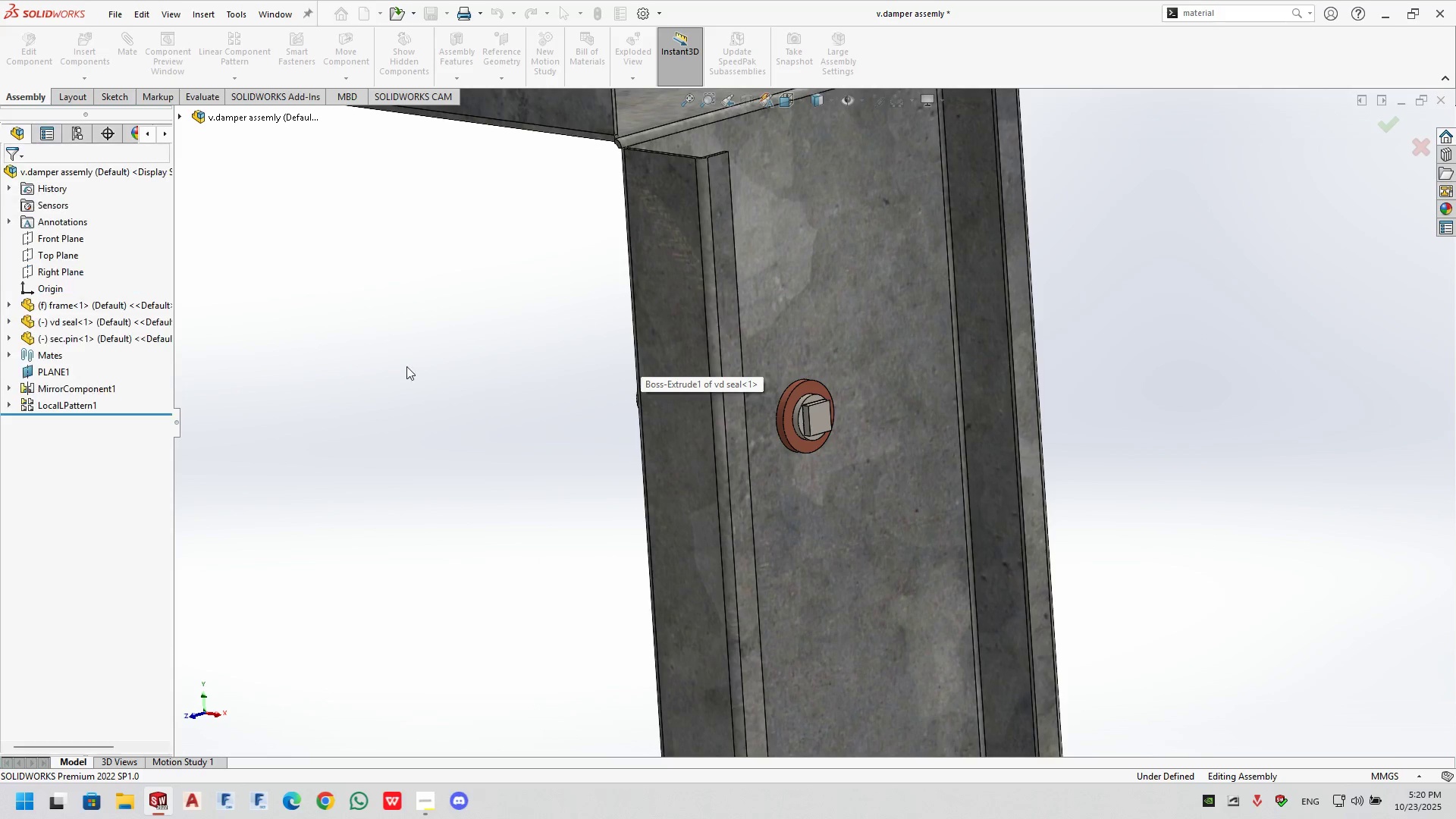 
scroll: coordinate [425, 373], scroll_direction: up, amount: 3.0
 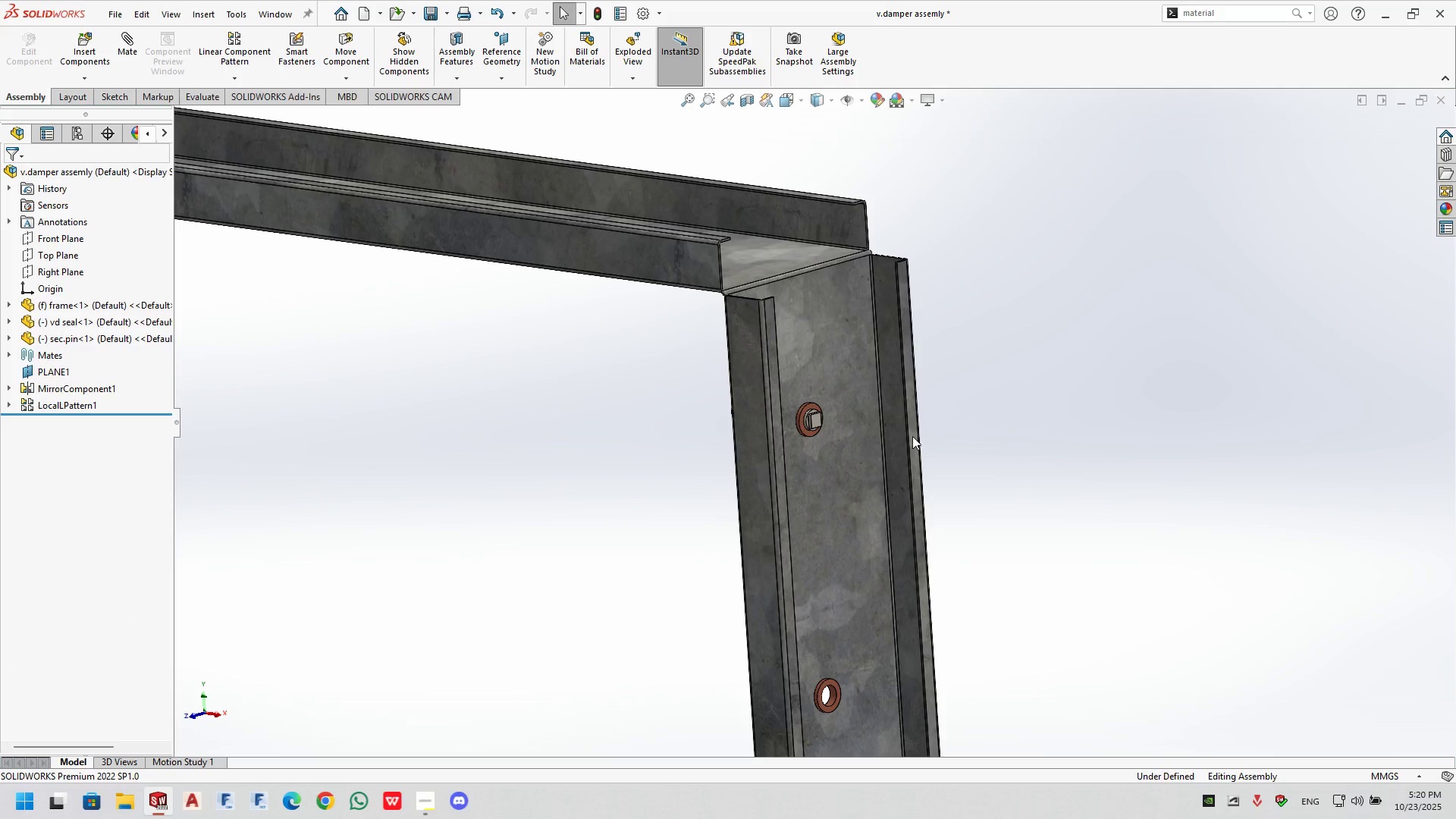 
scroll: coordinate [746, 438], scroll_direction: down, amount: 5.0
 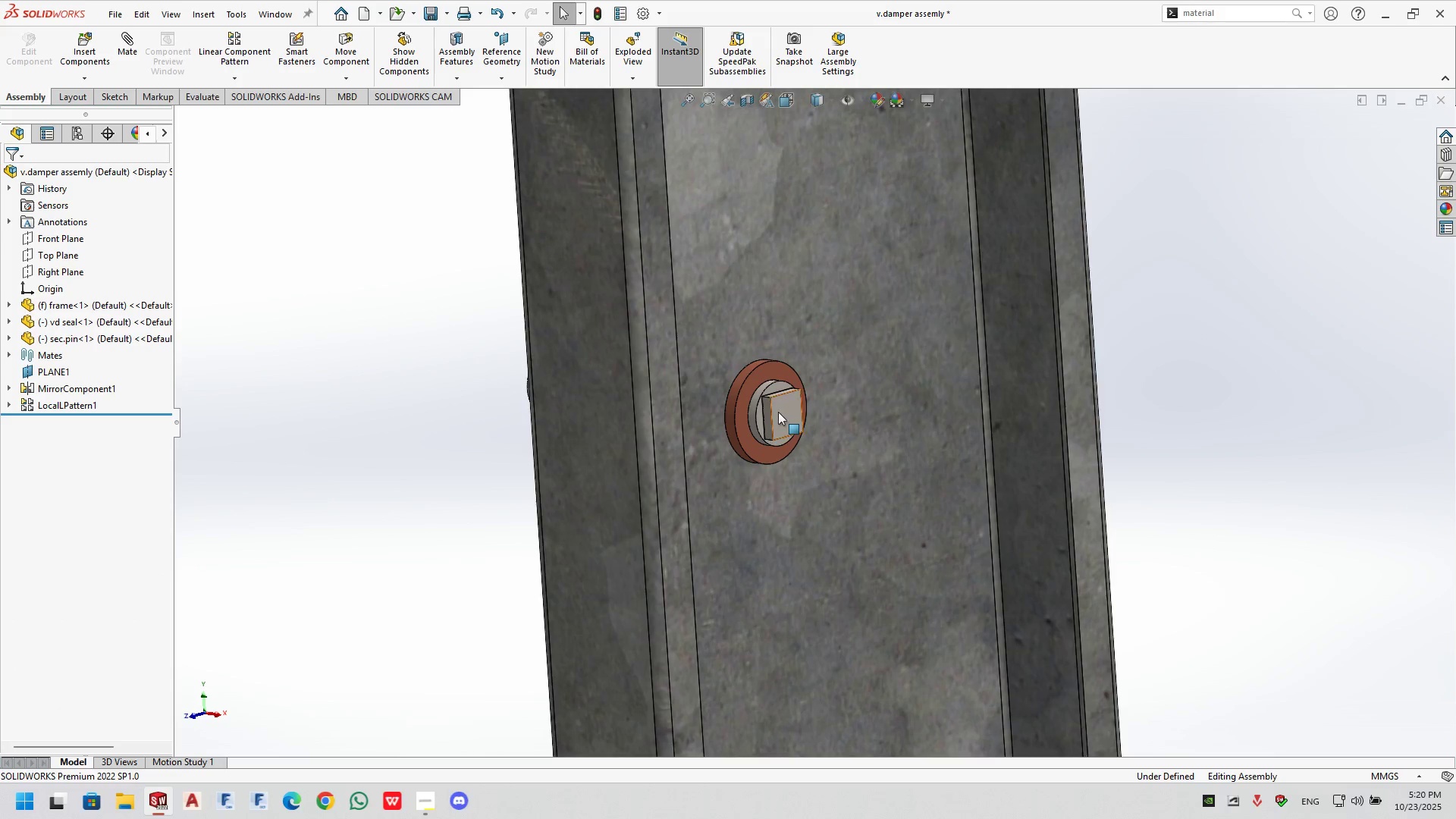 
left_click([778, 412])
 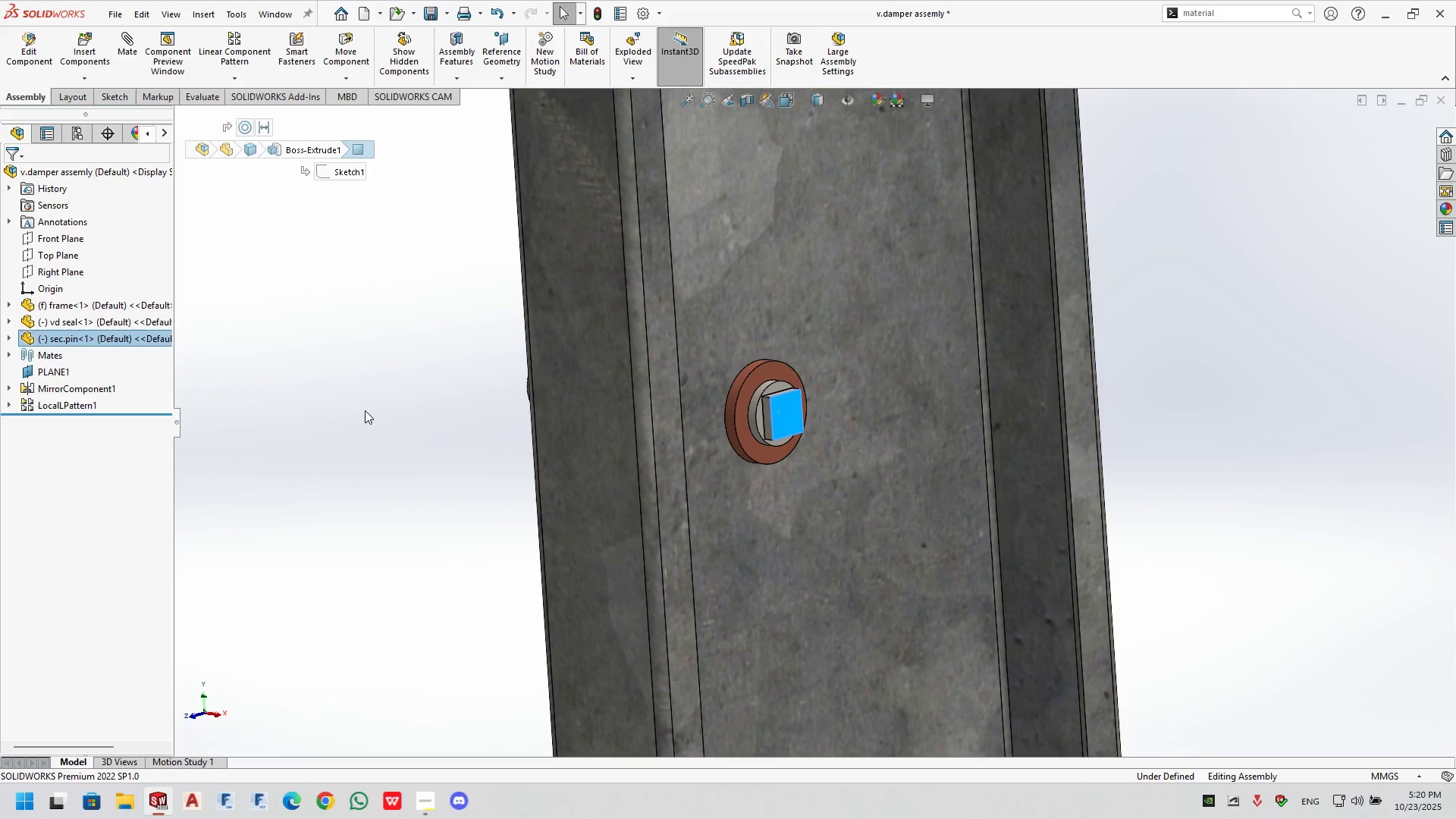 
scroll: coordinate [435, 398], scroll_direction: up, amount: 3.0
 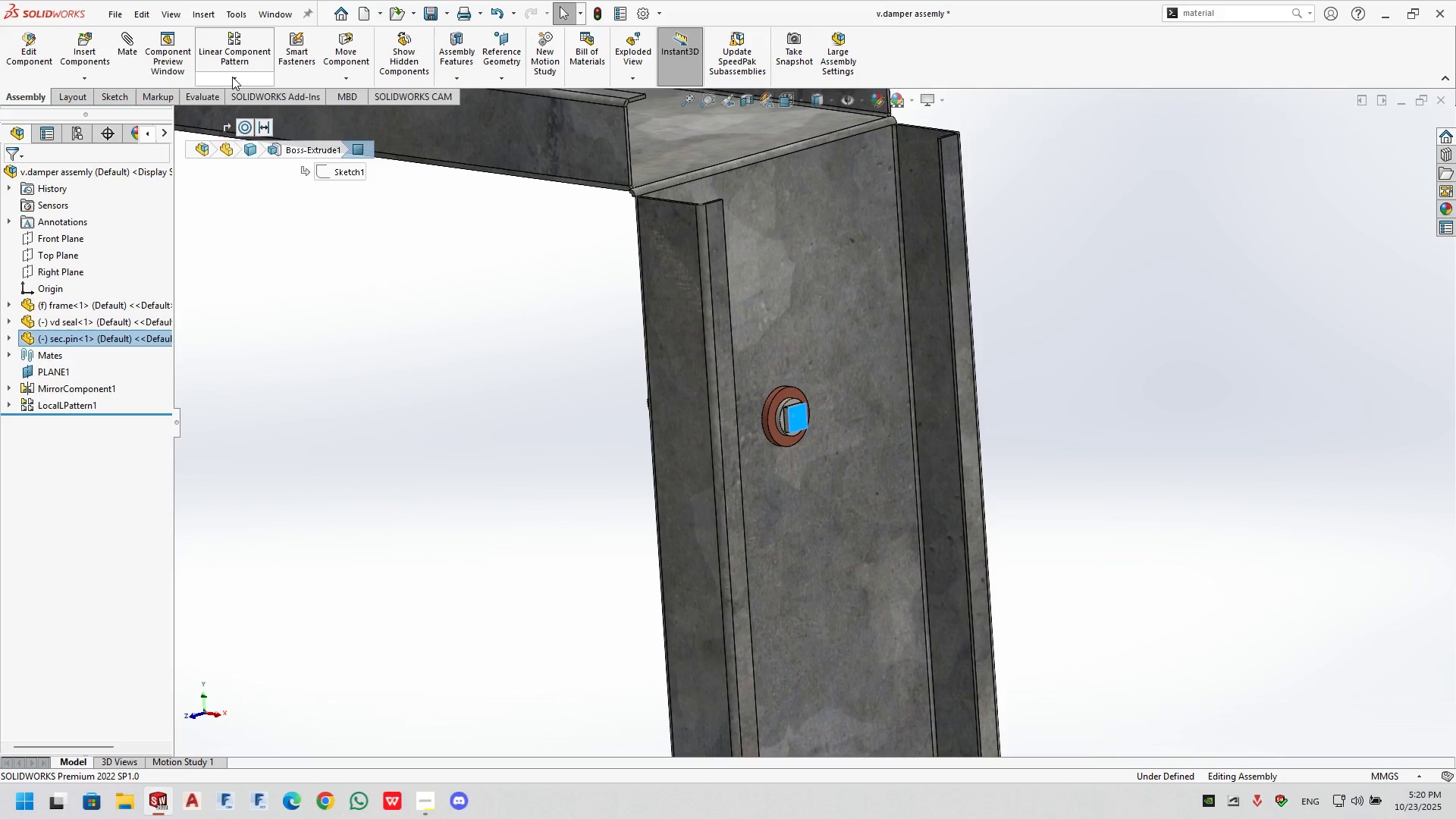 
left_click([232, 77])
 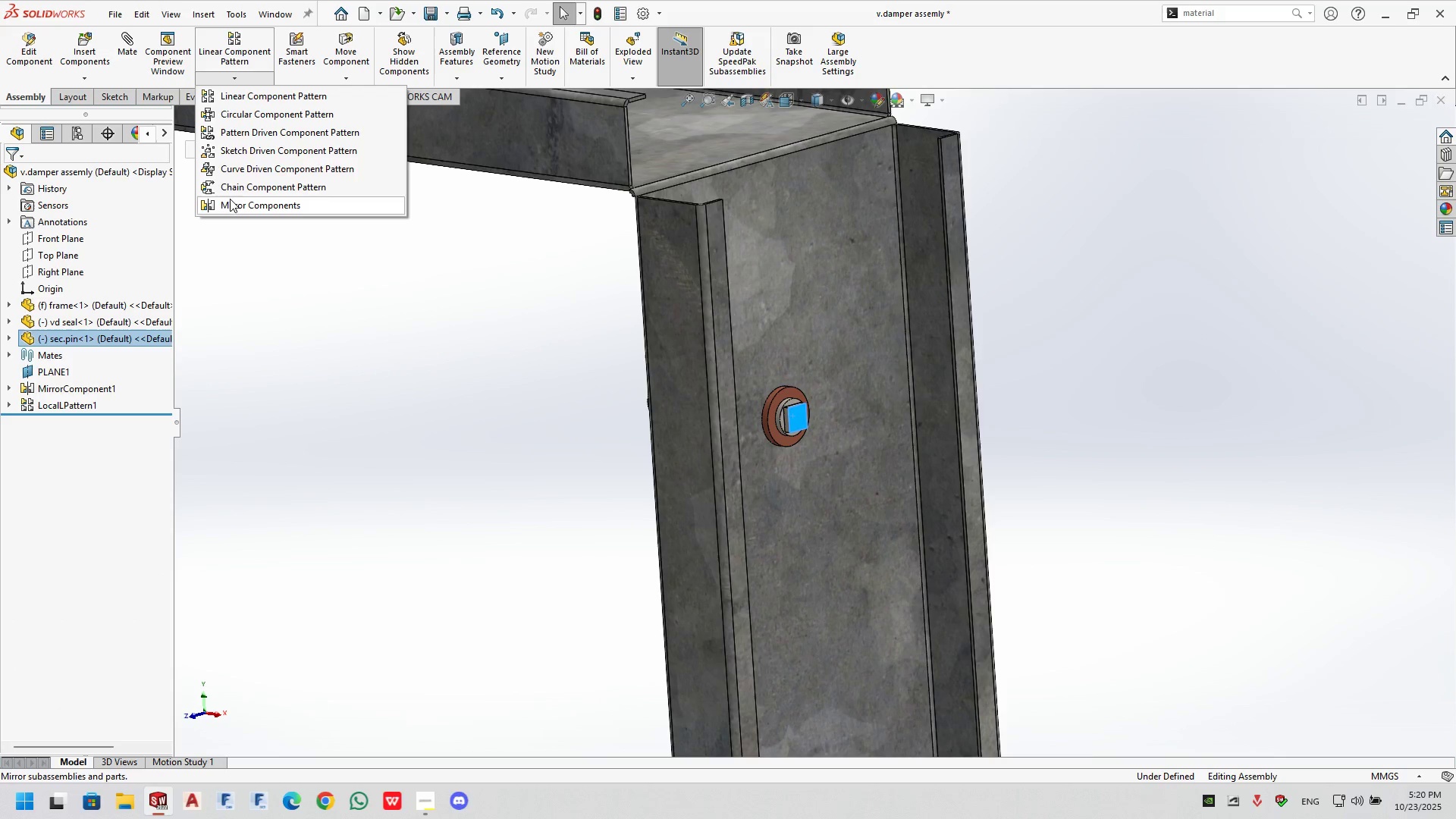 
left_click([230, 201])
 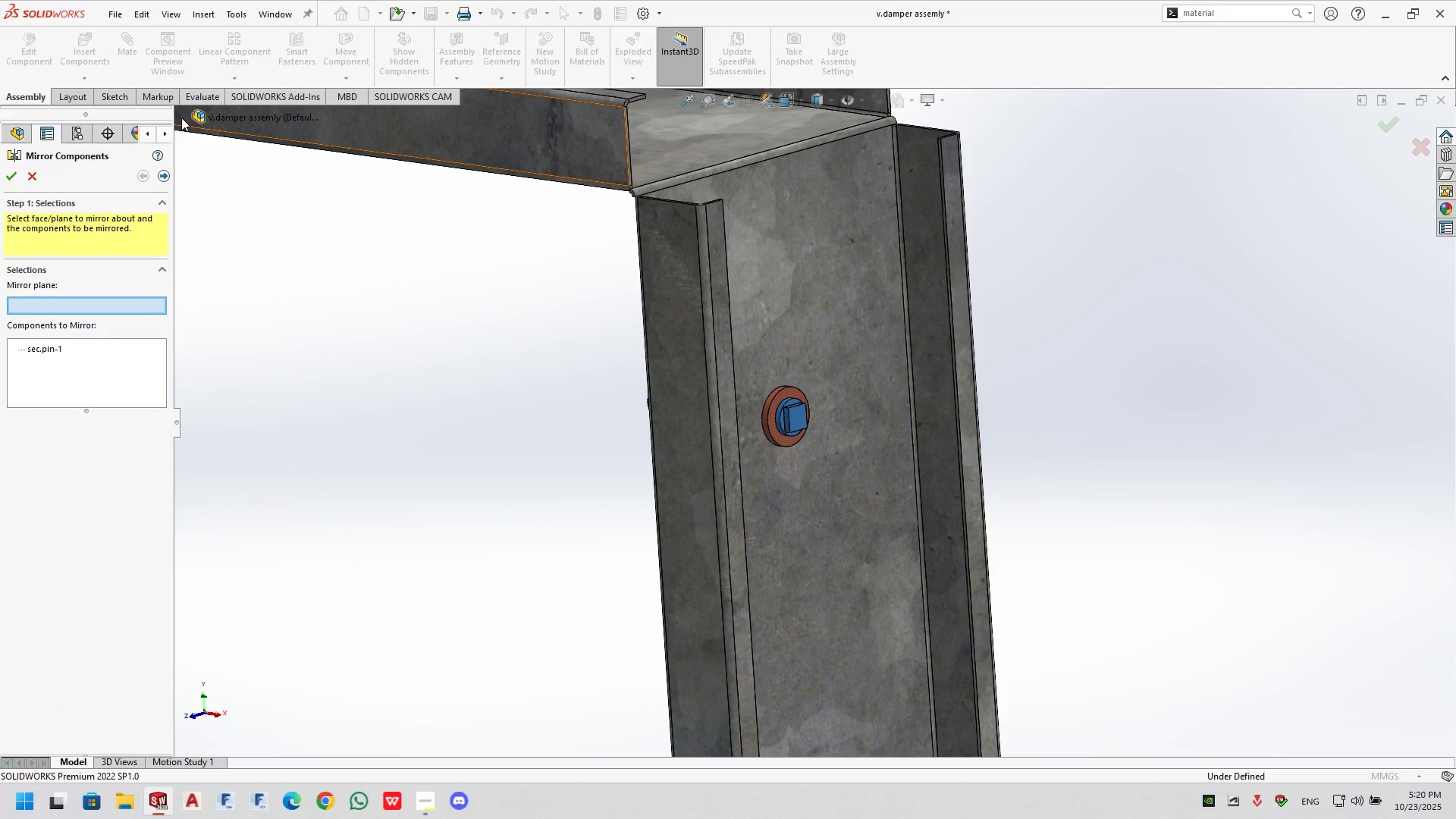 
left_click([180, 117])
 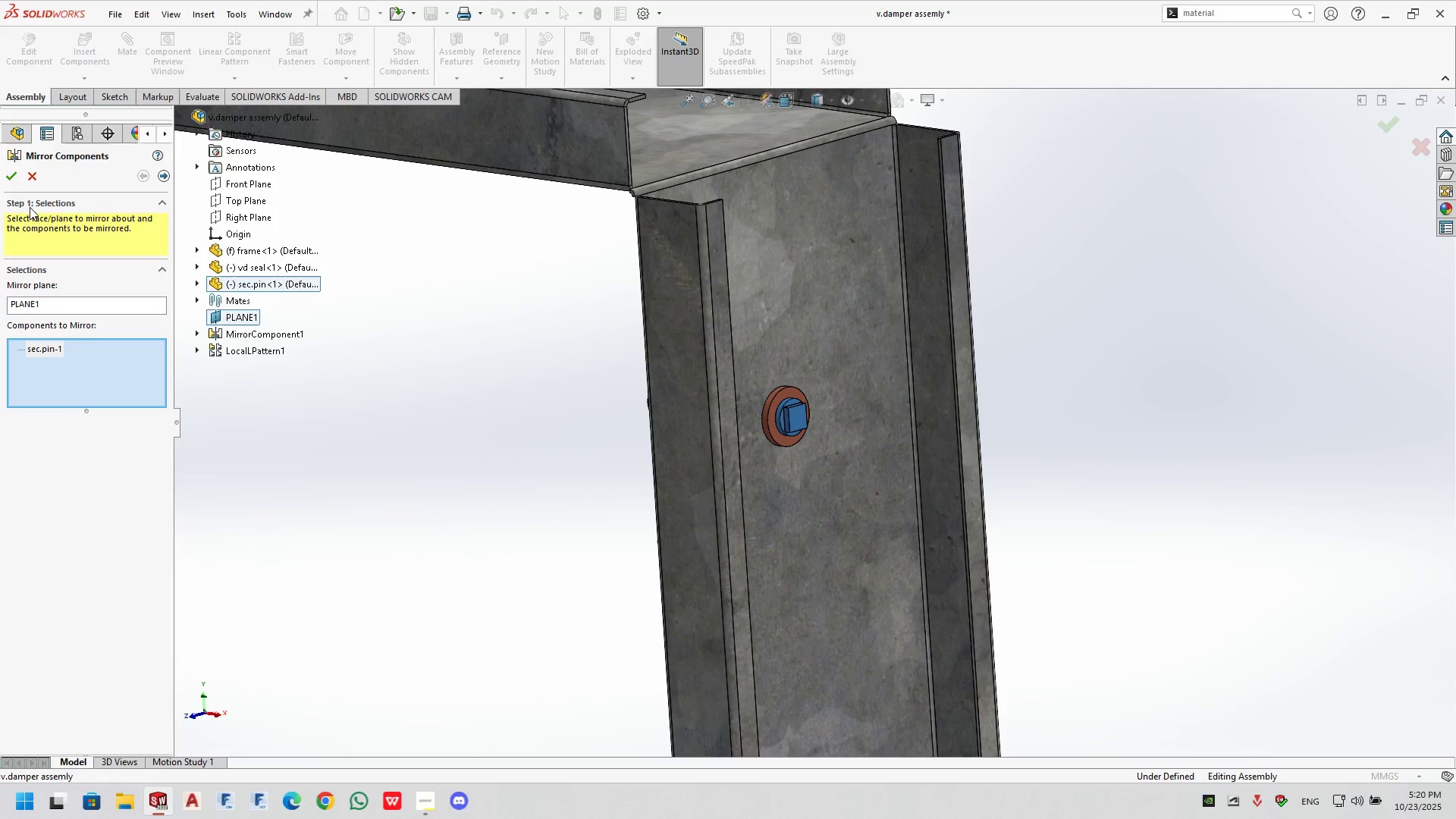 
left_click([8, 174])
 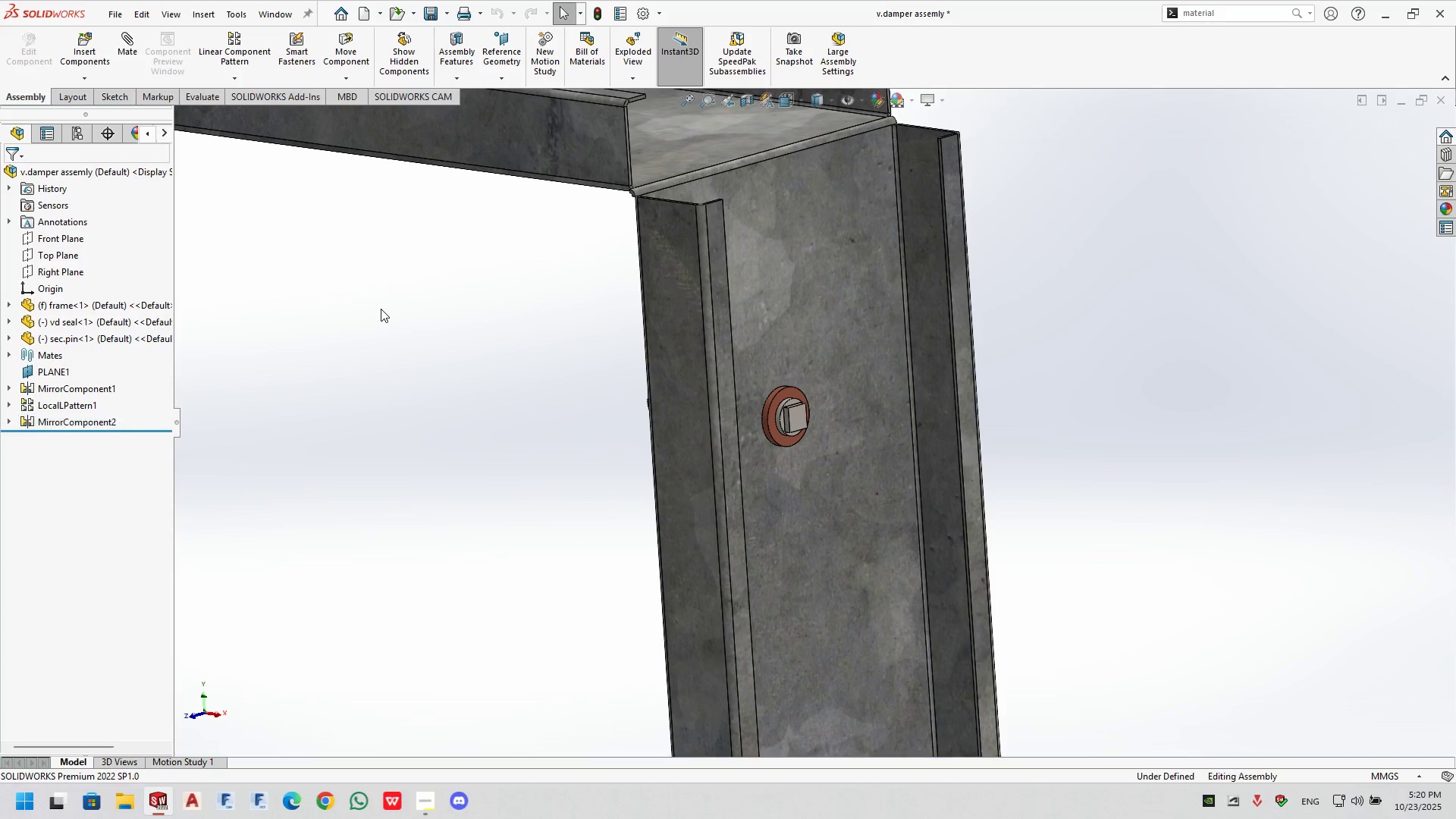 
scroll: coordinate [541, 419], scroll_direction: up, amount: 8.0
 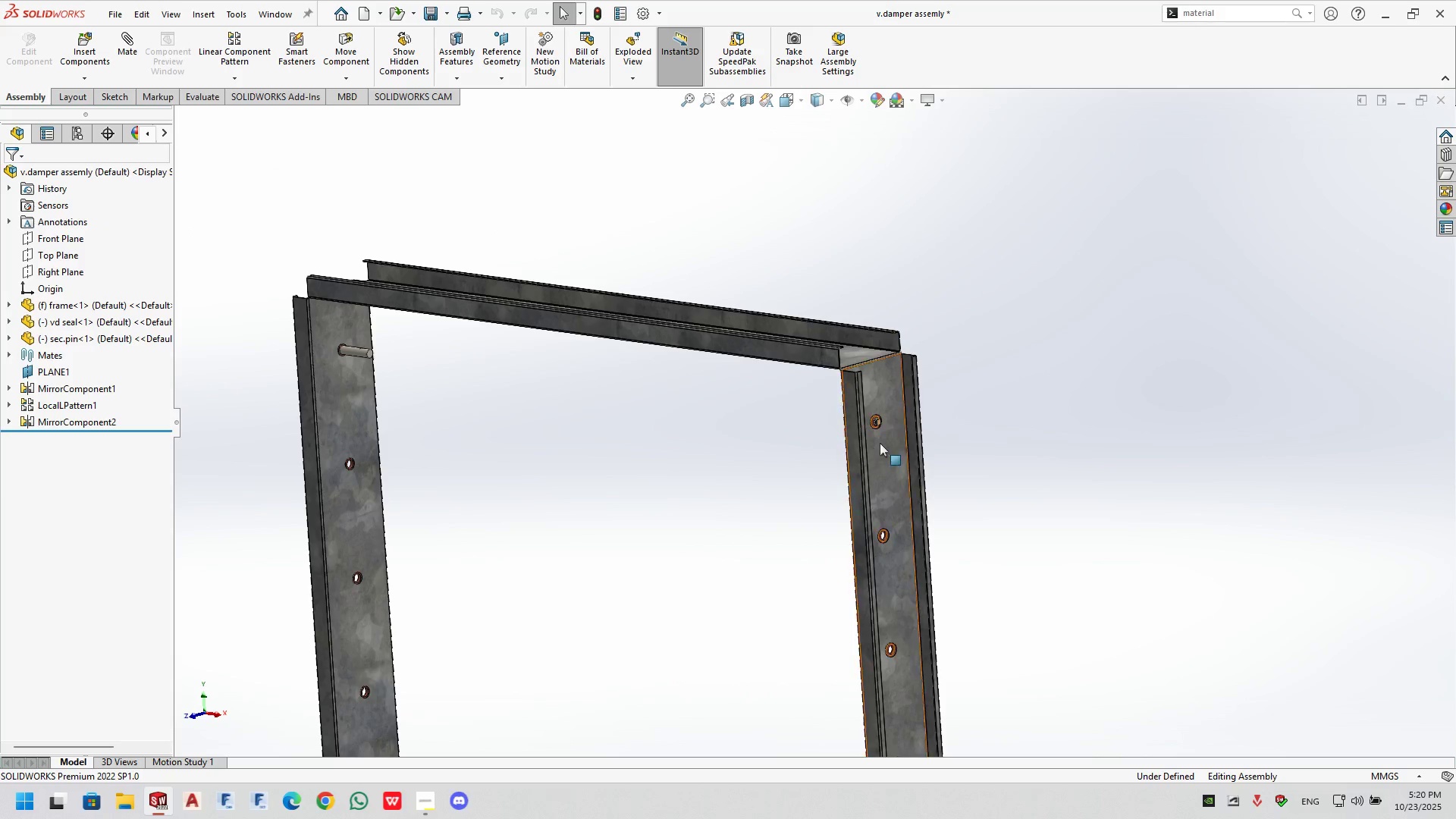 
scroll: coordinate [896, 433], scroll_direction: down, amount: 11.0
 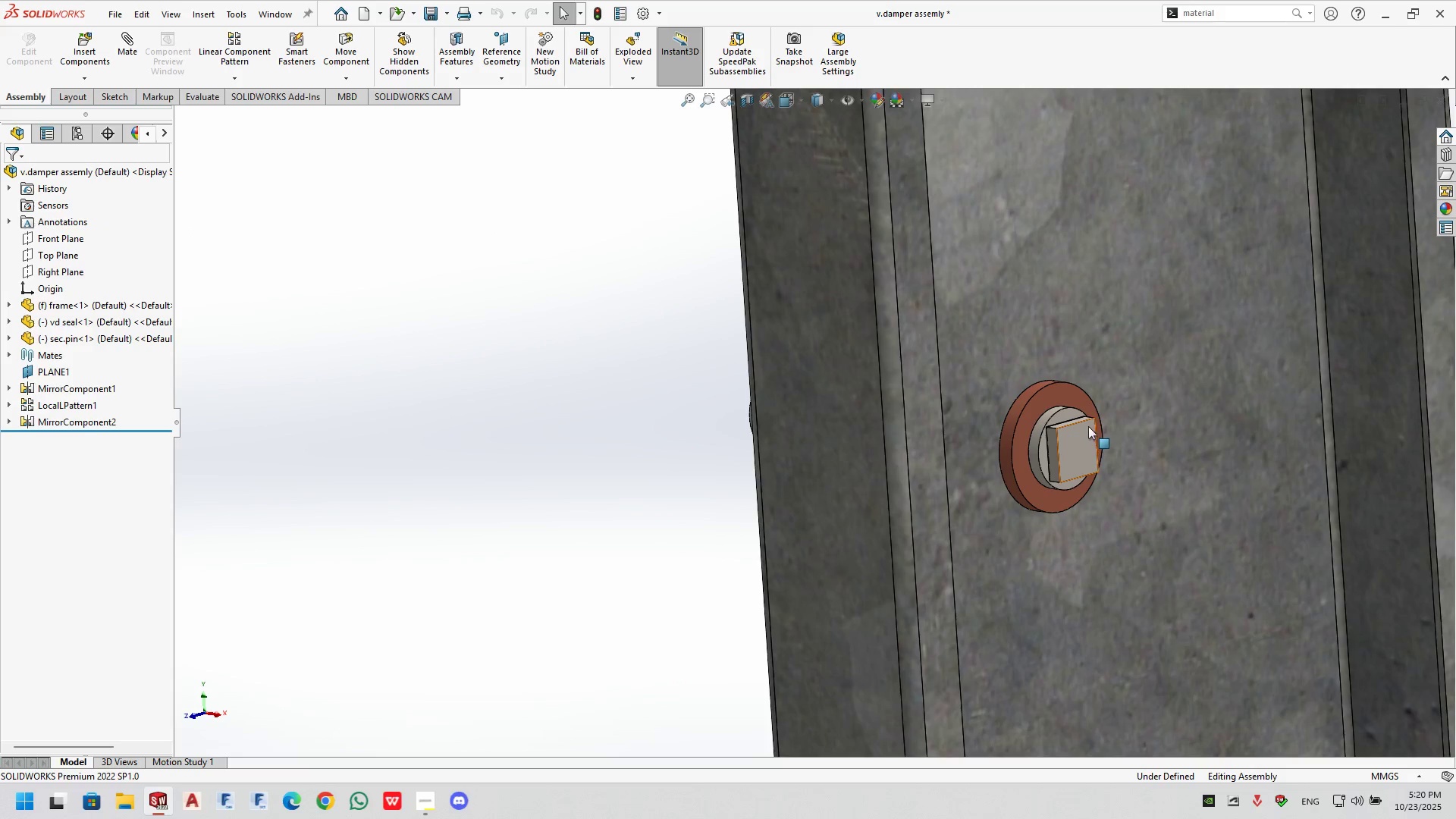 
left_click_drag(start_coordinate=[1076, 425], to_coordinate=[1100, 441])
 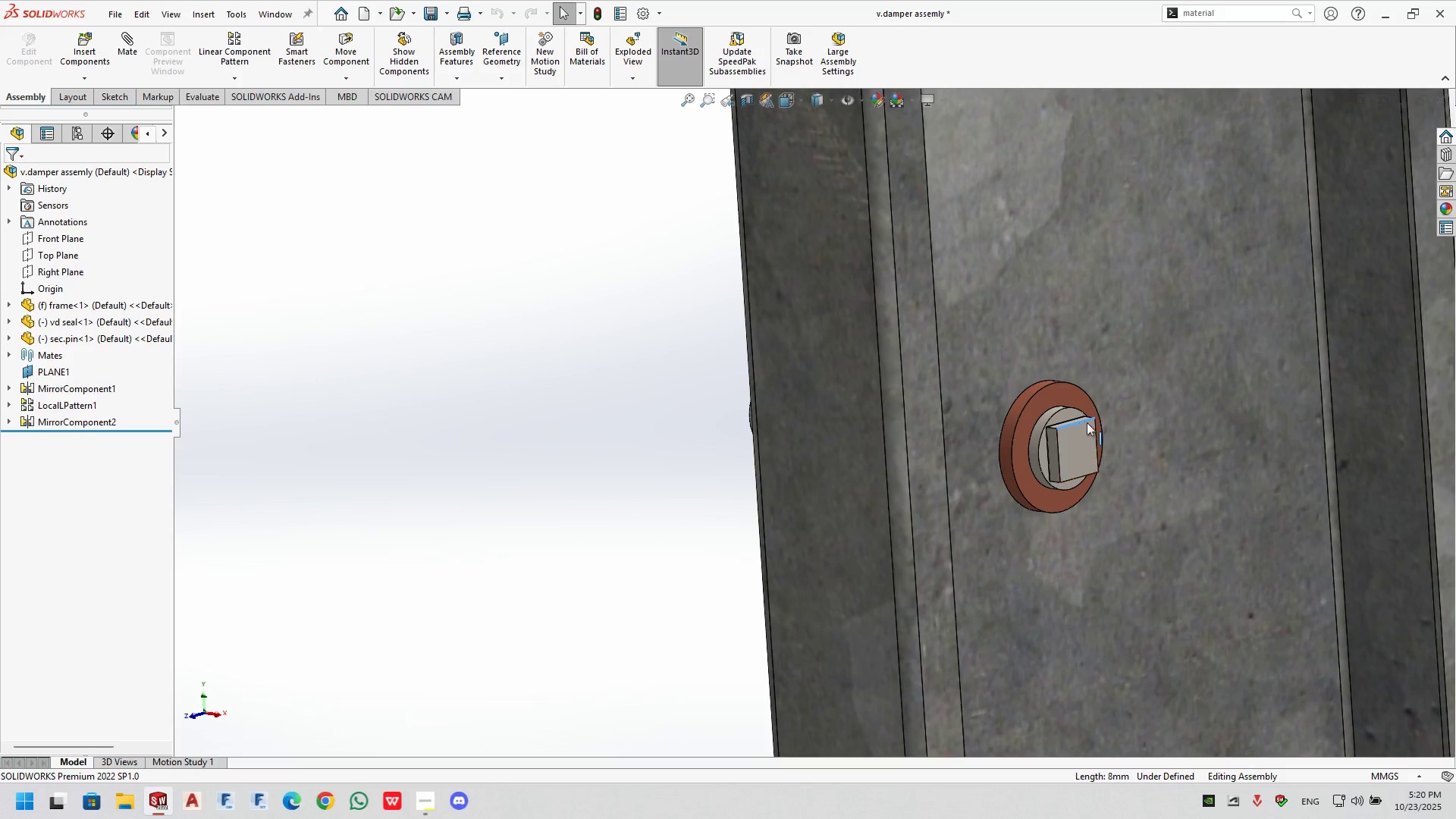 
left_click_drag(start_coordinate=[1090, 422], to_coordinate=[1122, 454])
 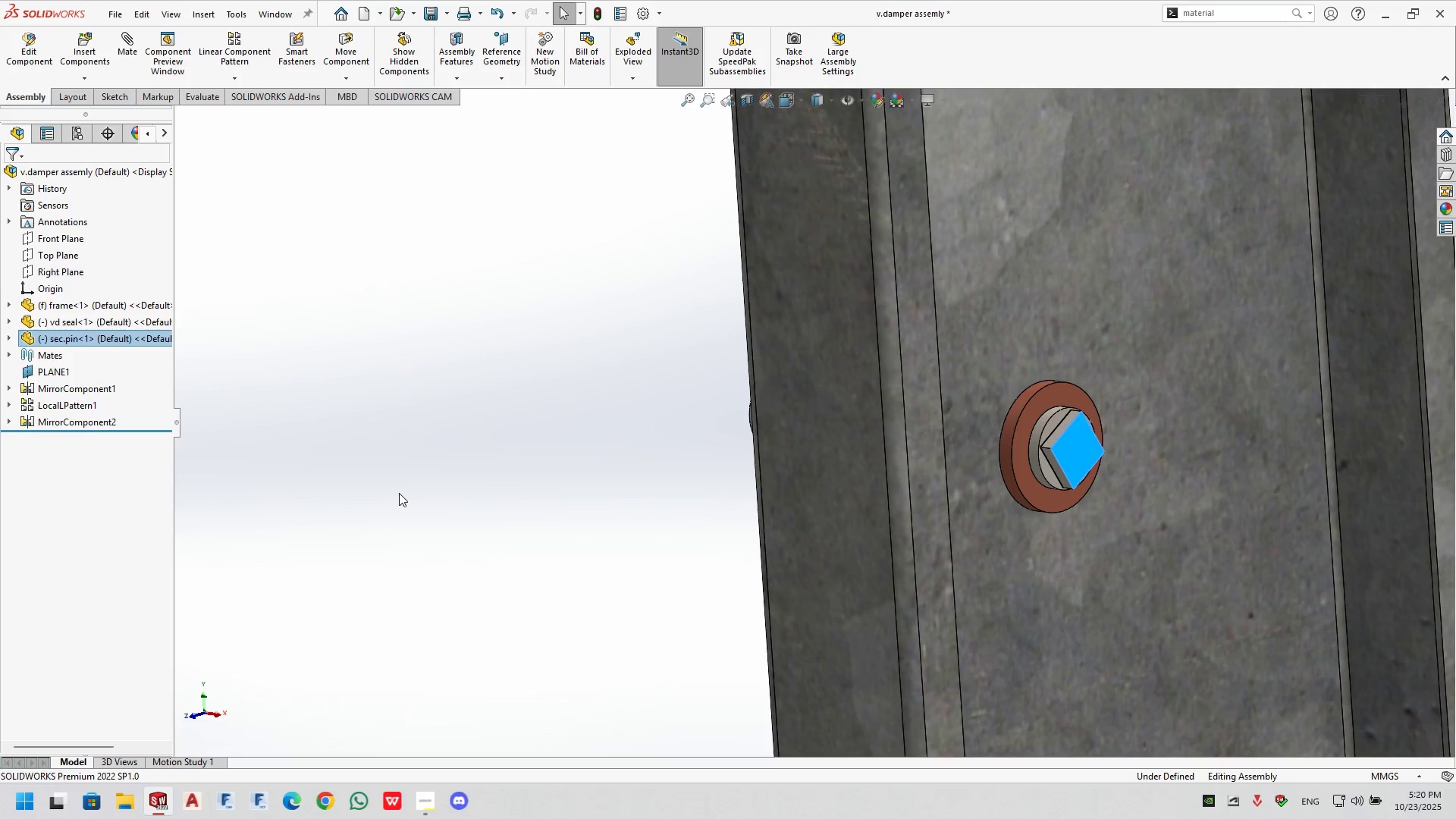 
left_click([399, 493])
 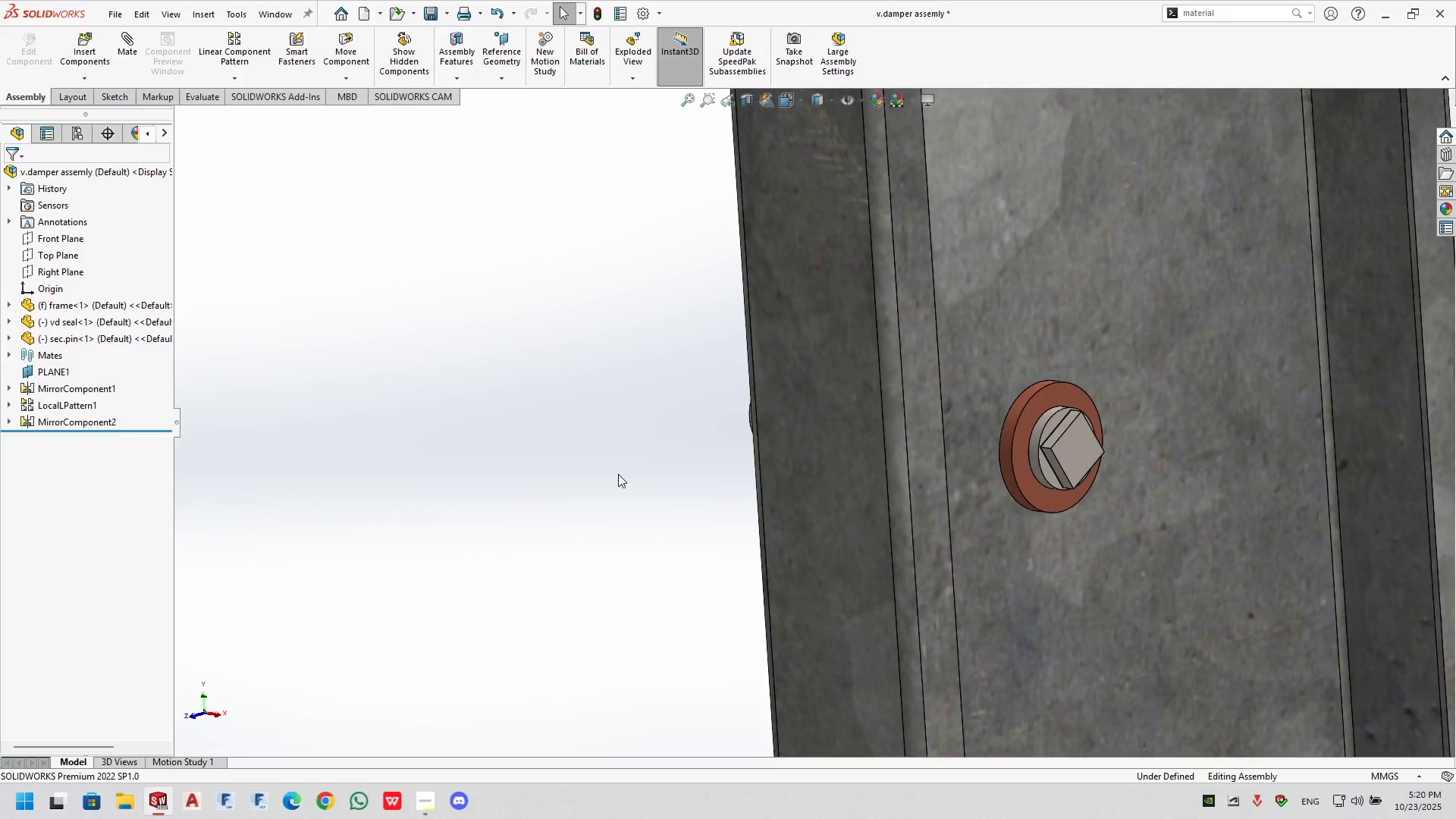 
scroll: coordinate [645, 499], scroll_direction: up, amount: 8.0
 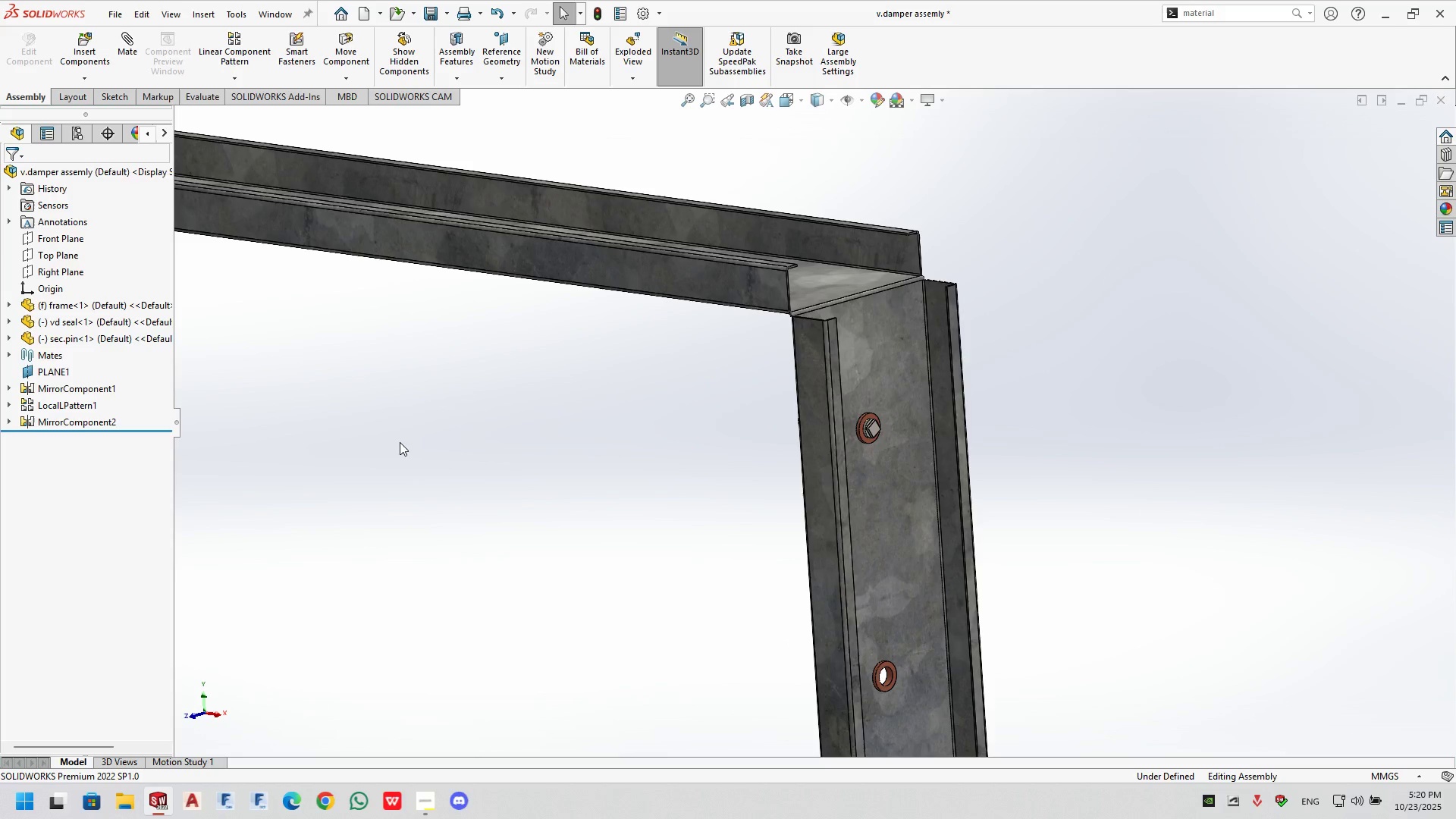 
left_click([496, 497])
 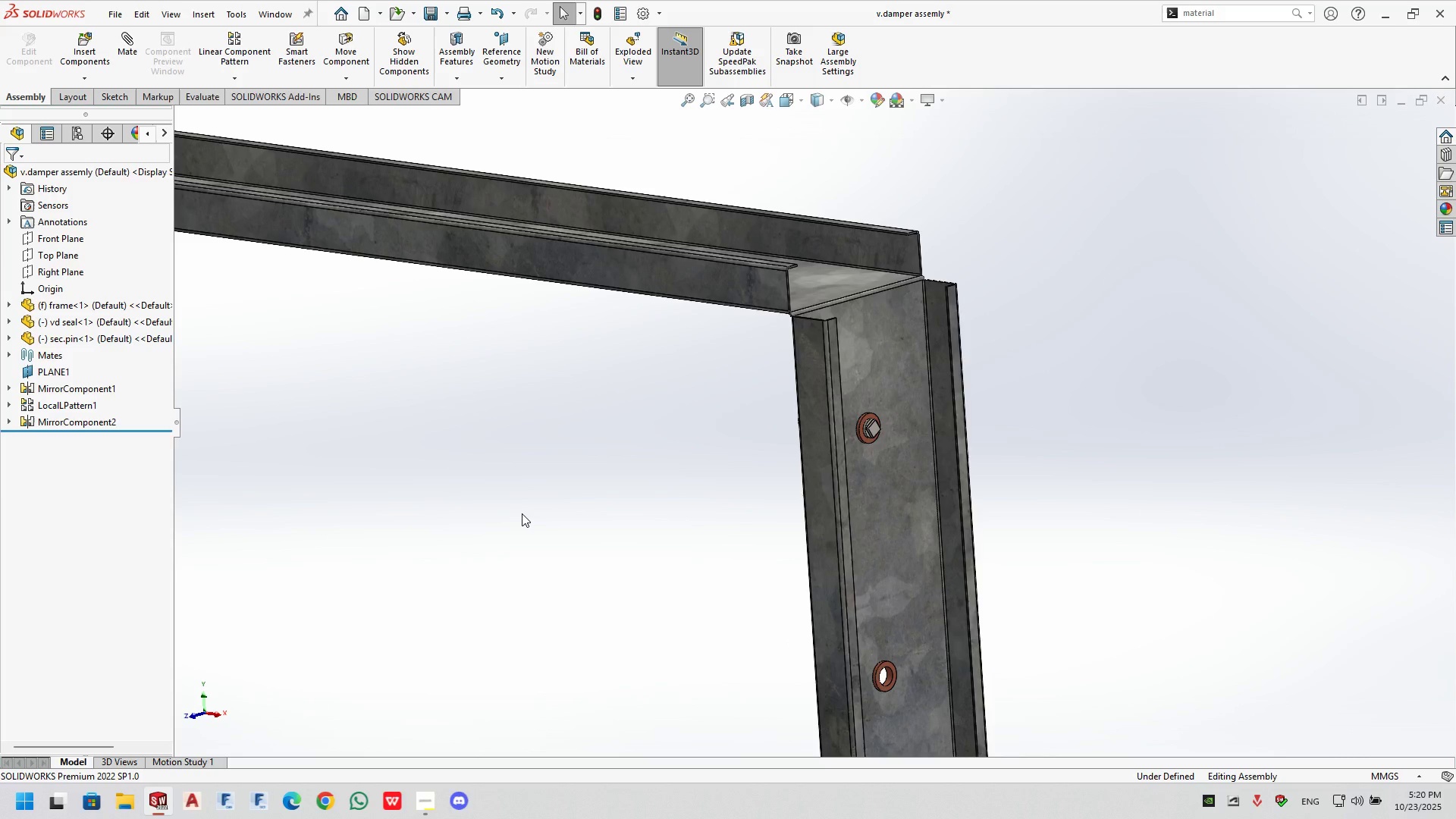 
double_click([522, 513])
 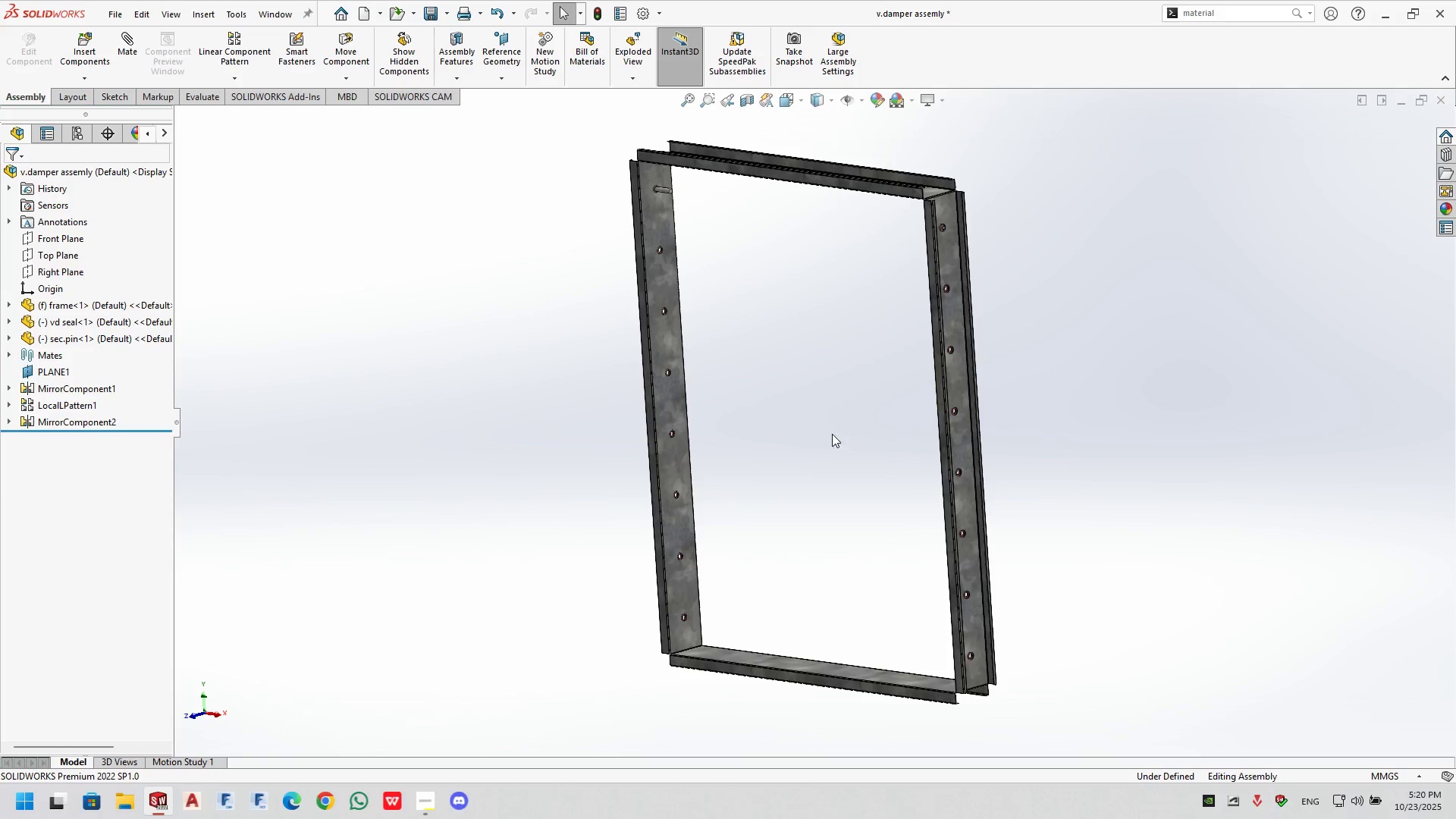 
scroll: coordinate [873, 397], scroll_direction: down, amount: 1.0
 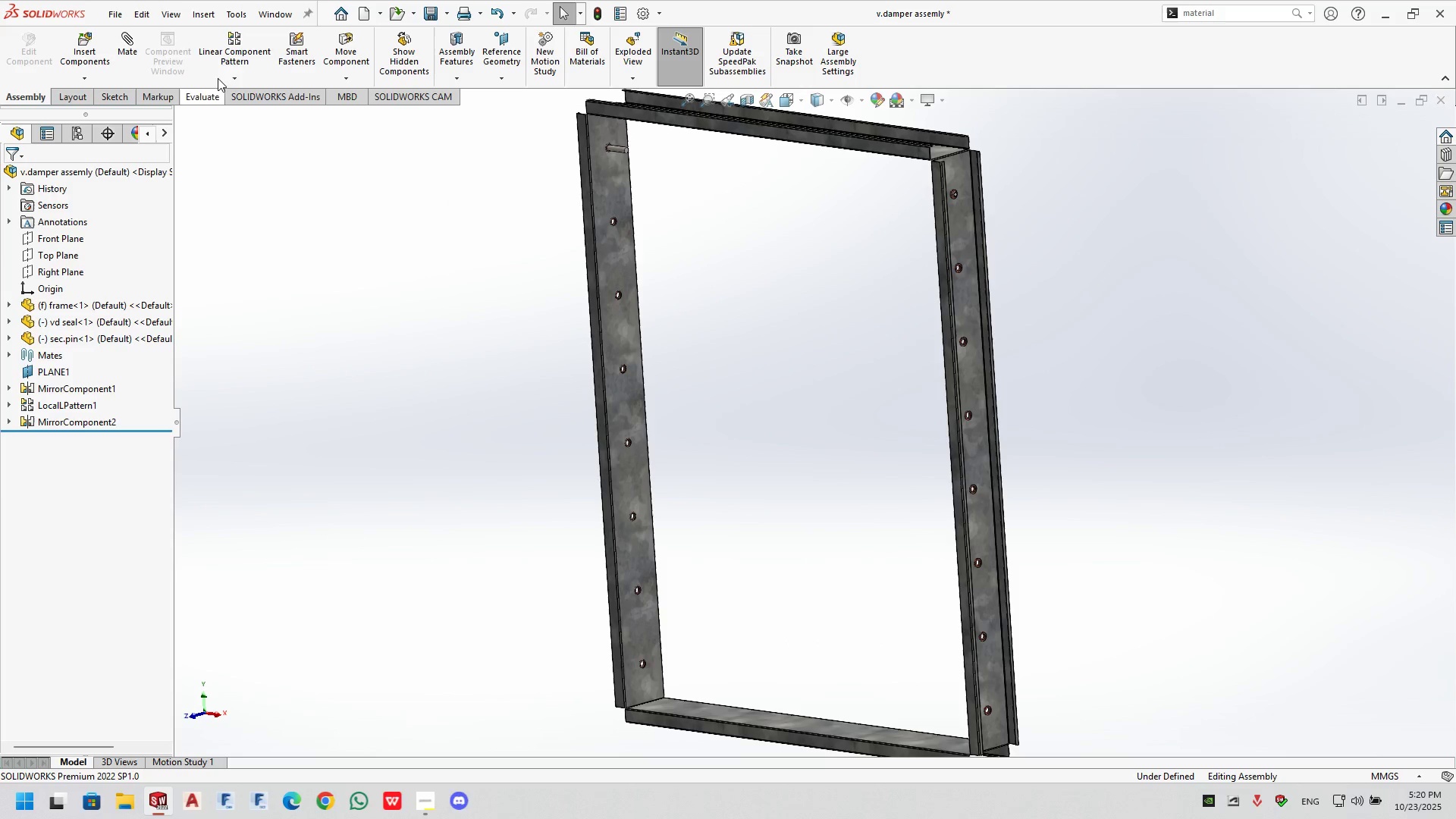 
left_click([83, 47])
 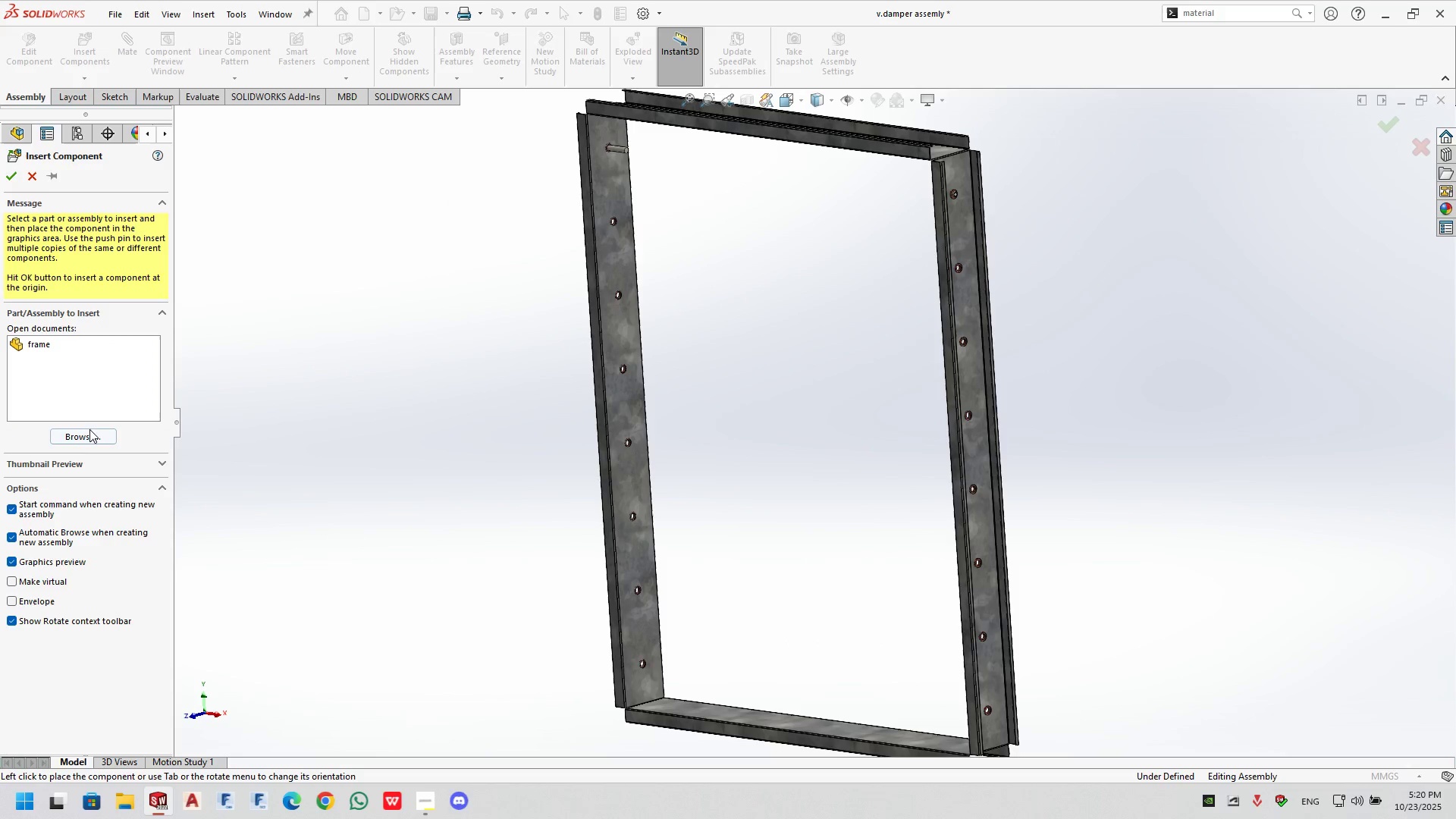 
left_click([85, 428])
 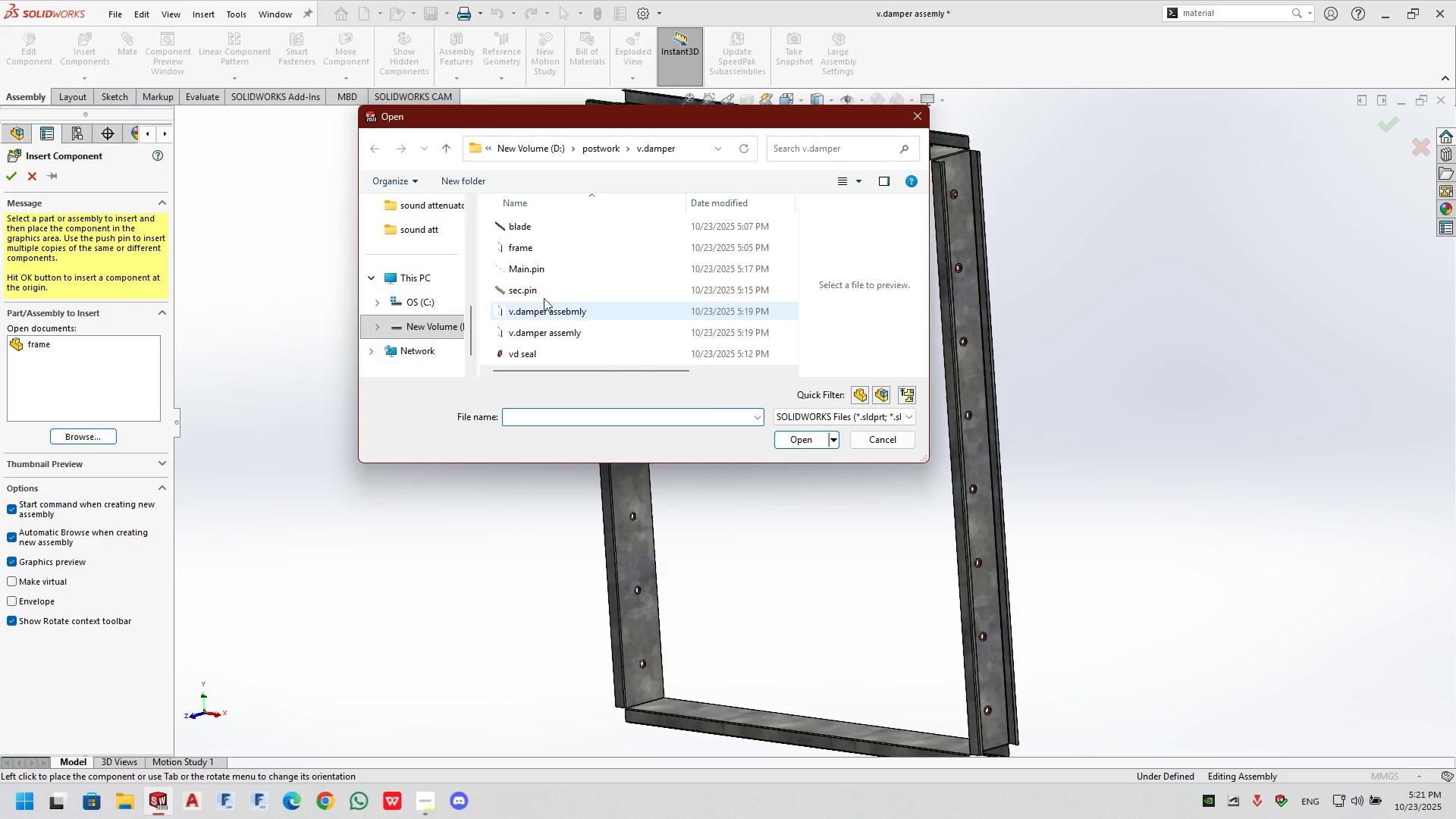 
left_click([534, 271])
 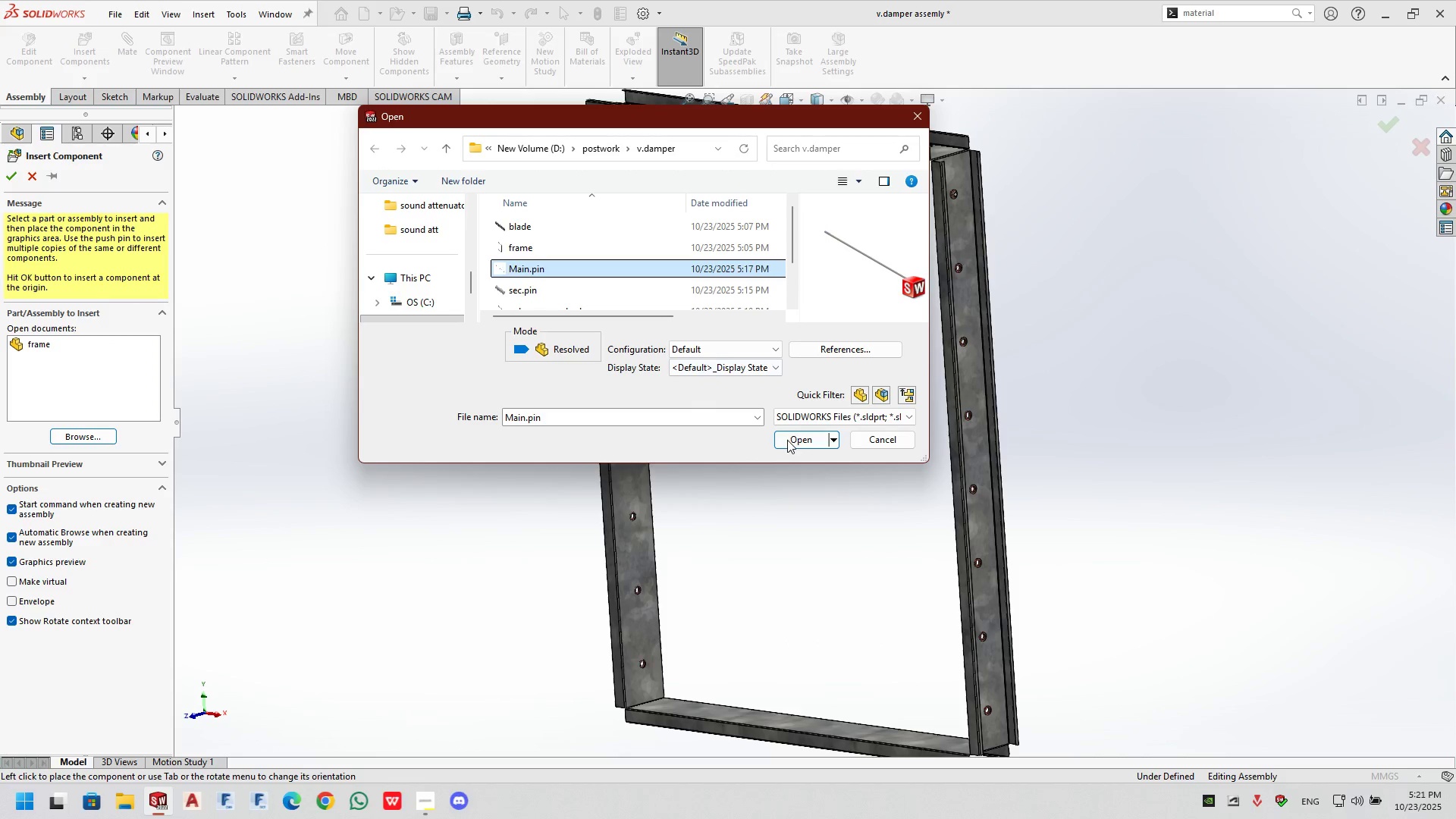 
left_click([788, 440])
 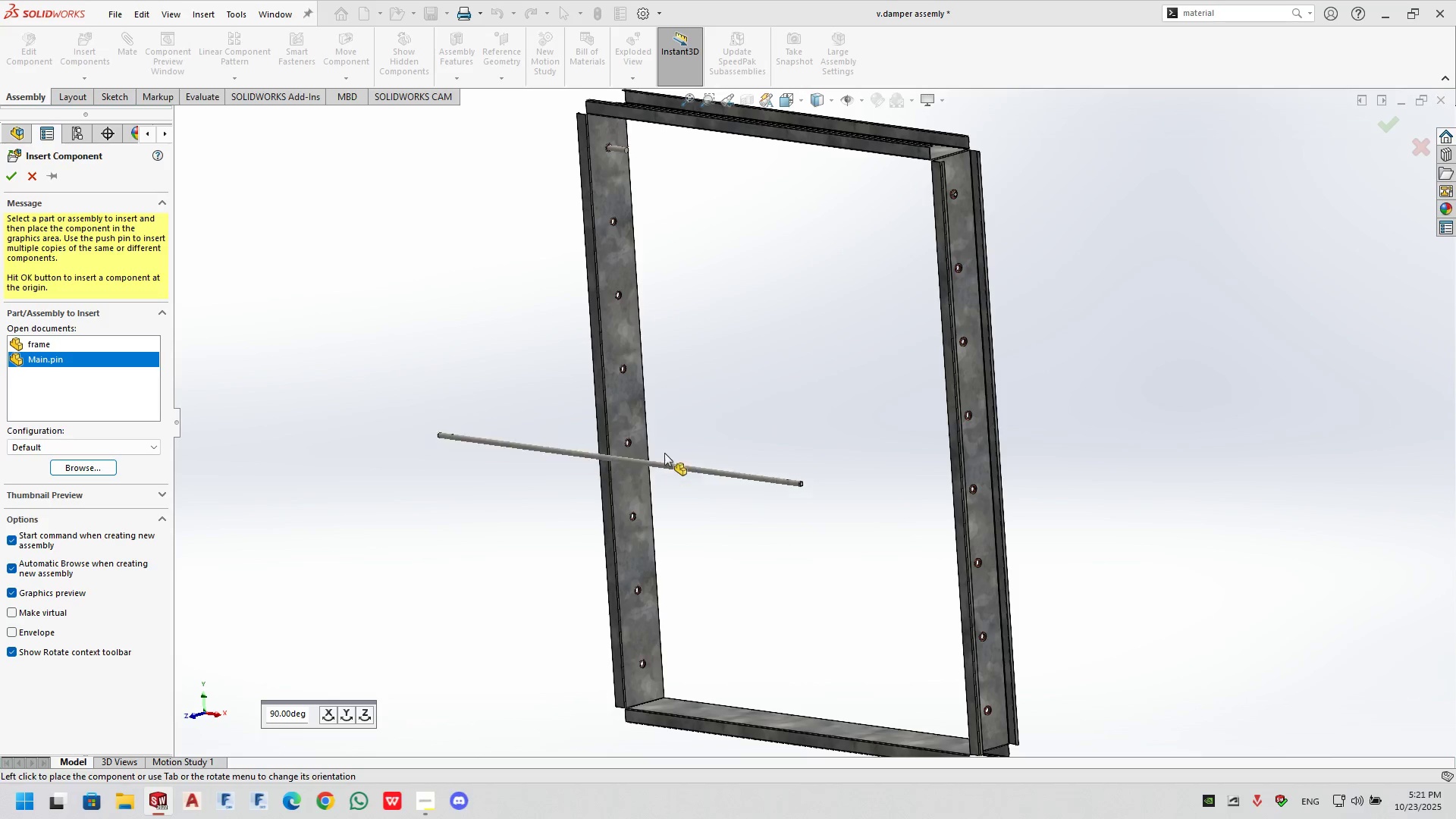 
left_click([664, 453])
 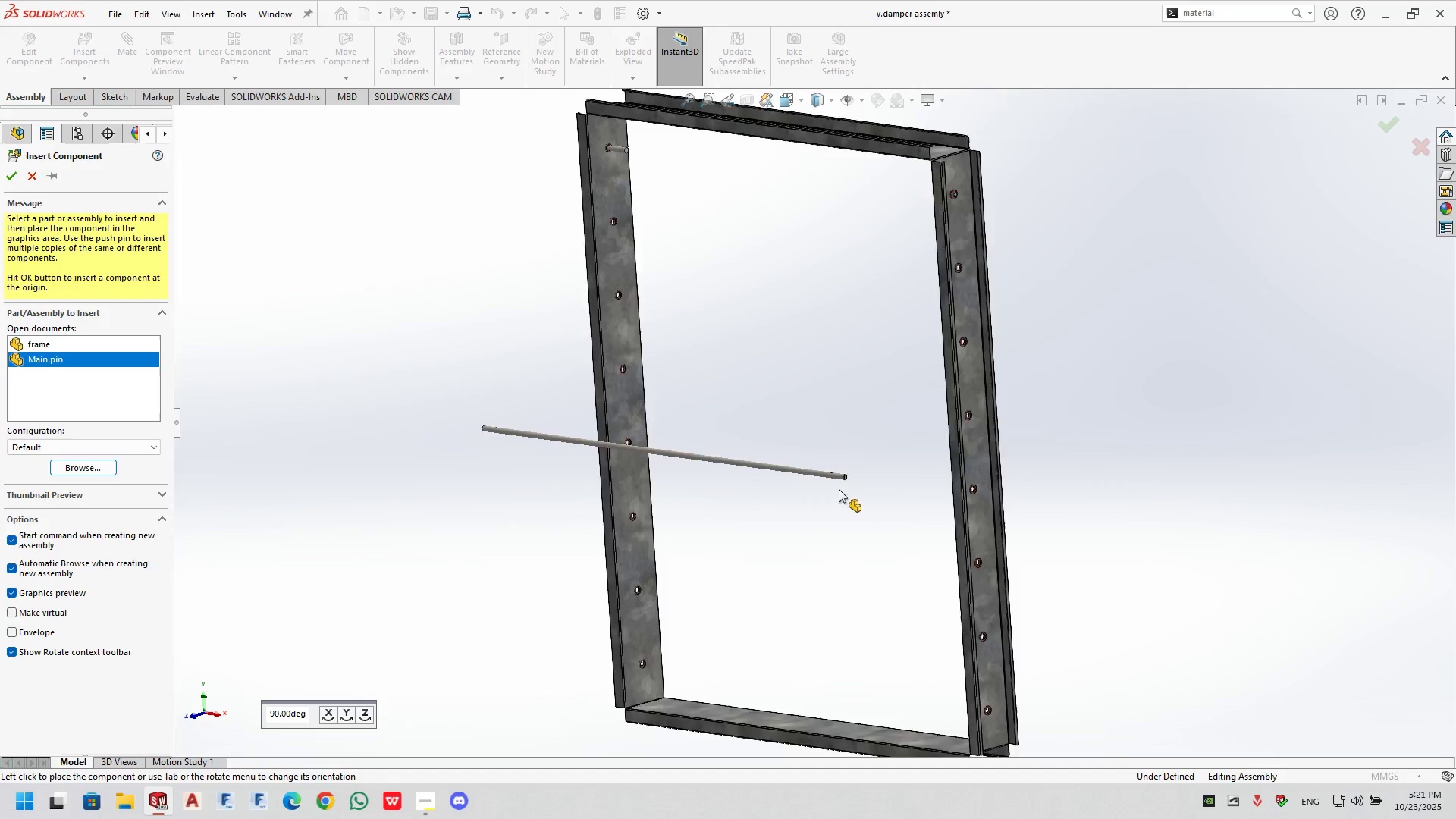 
scroll: coordinate [798, 463], scroll_direction: down, amount: 5.0
 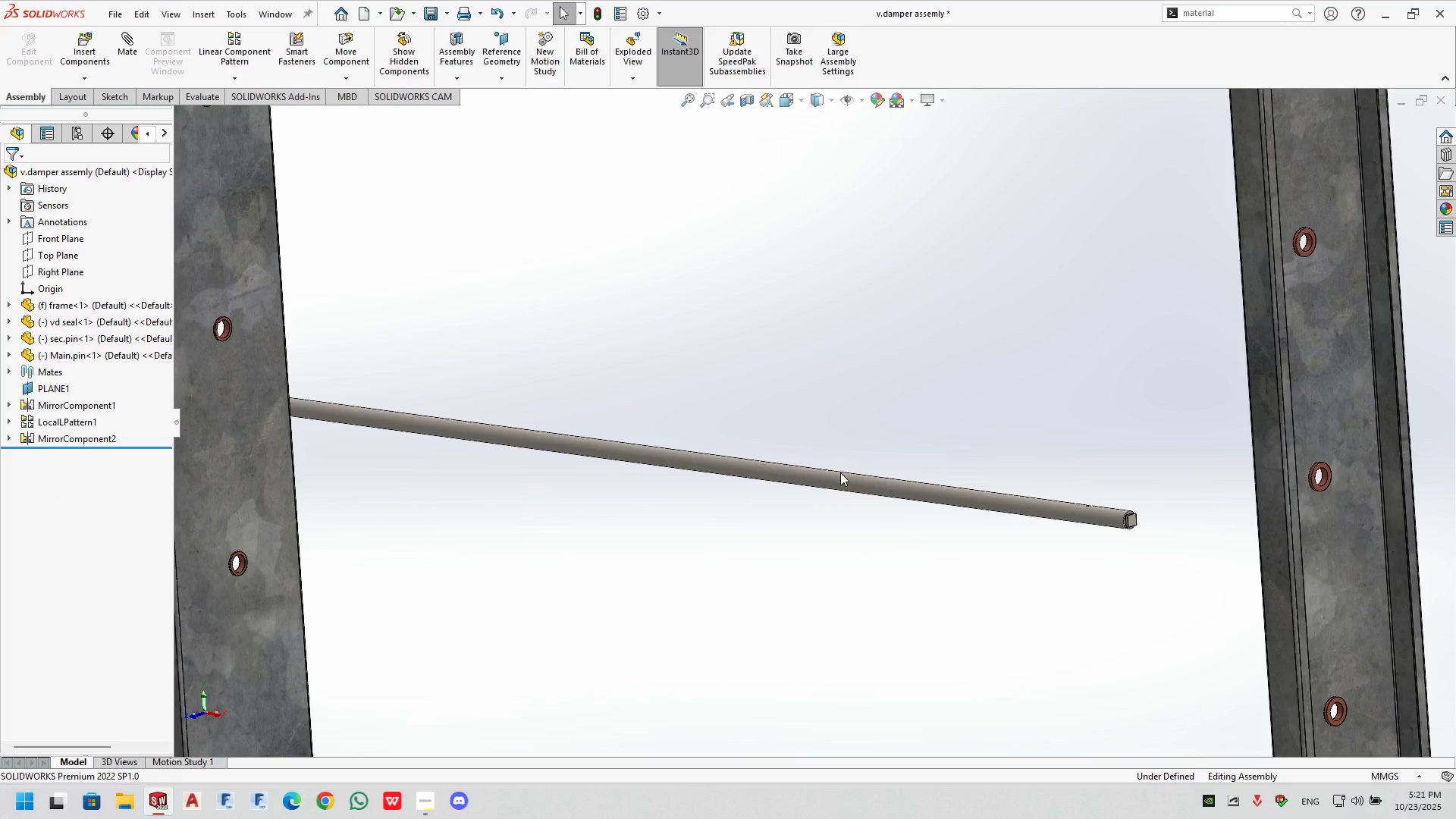 
left_click([840, 472])
 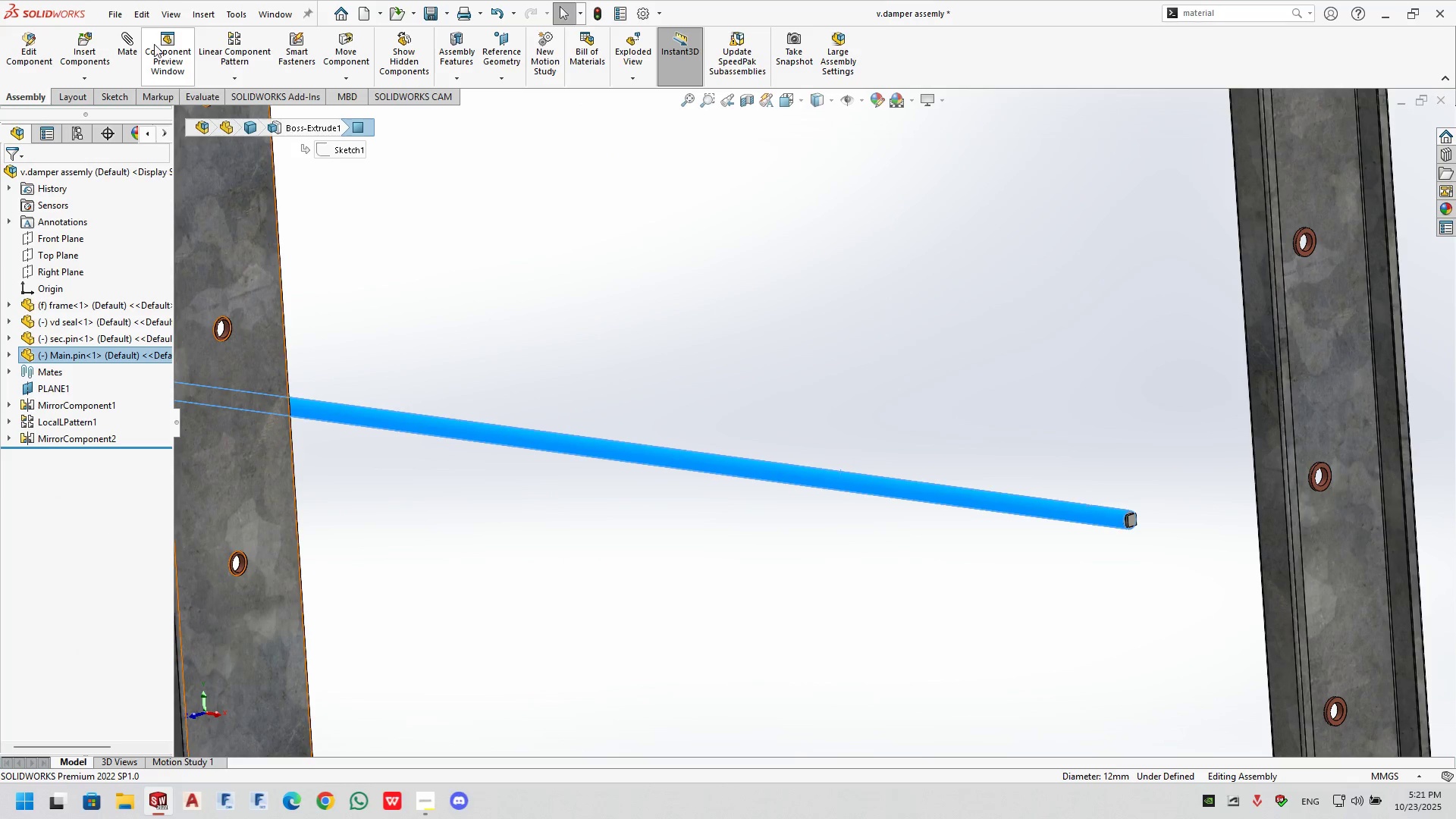 
left_click([139, 36])
 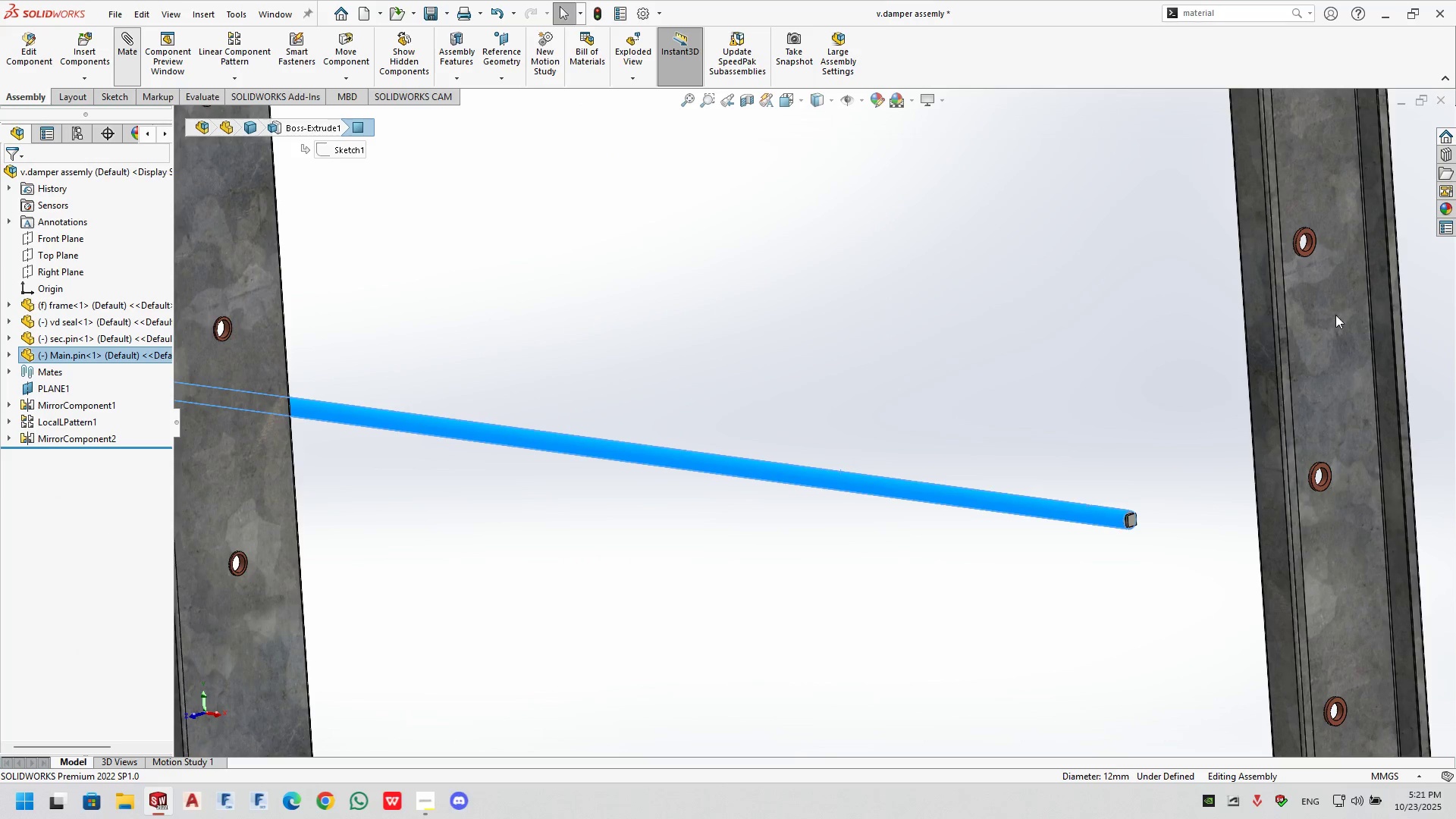 
scroll: coordinate [1289, 268], scroll_direction: down, amount: 4.0
 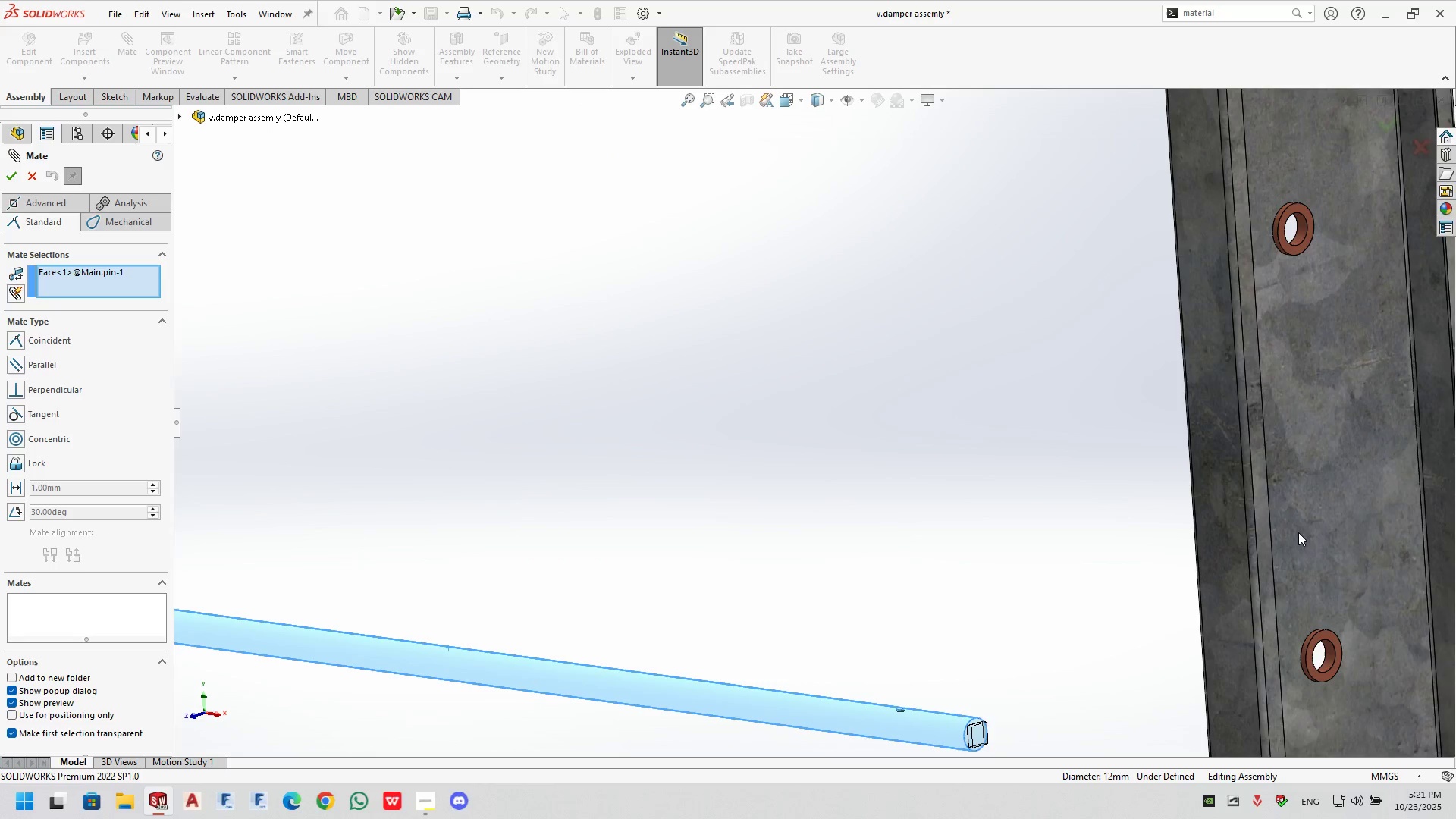 
scroll: coordinate [851, 326], scroll_direction: up, amount: 10.0
 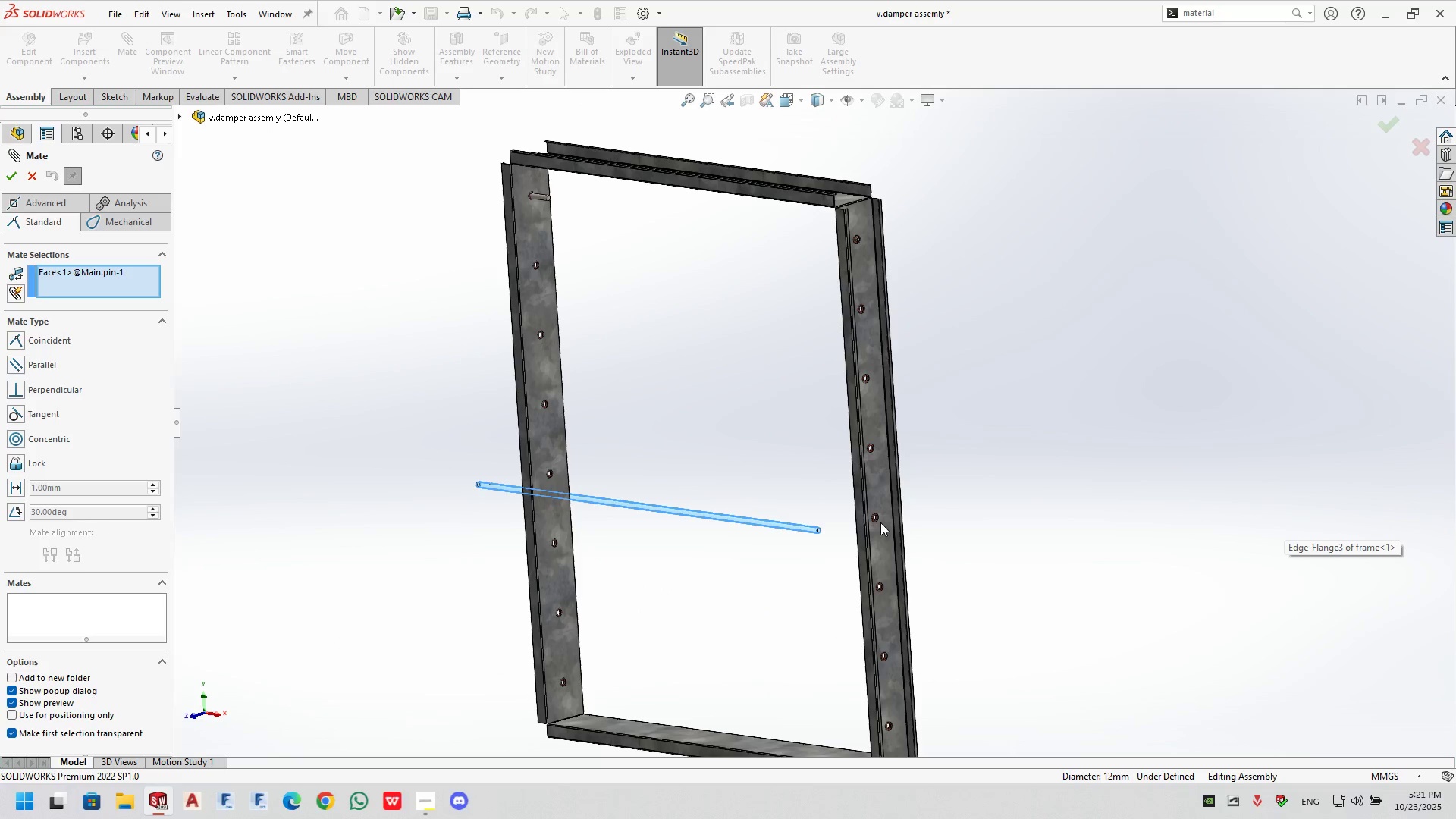 
scroll: coordinate [792, 425], scroll_direction: down, amount: 15.0
 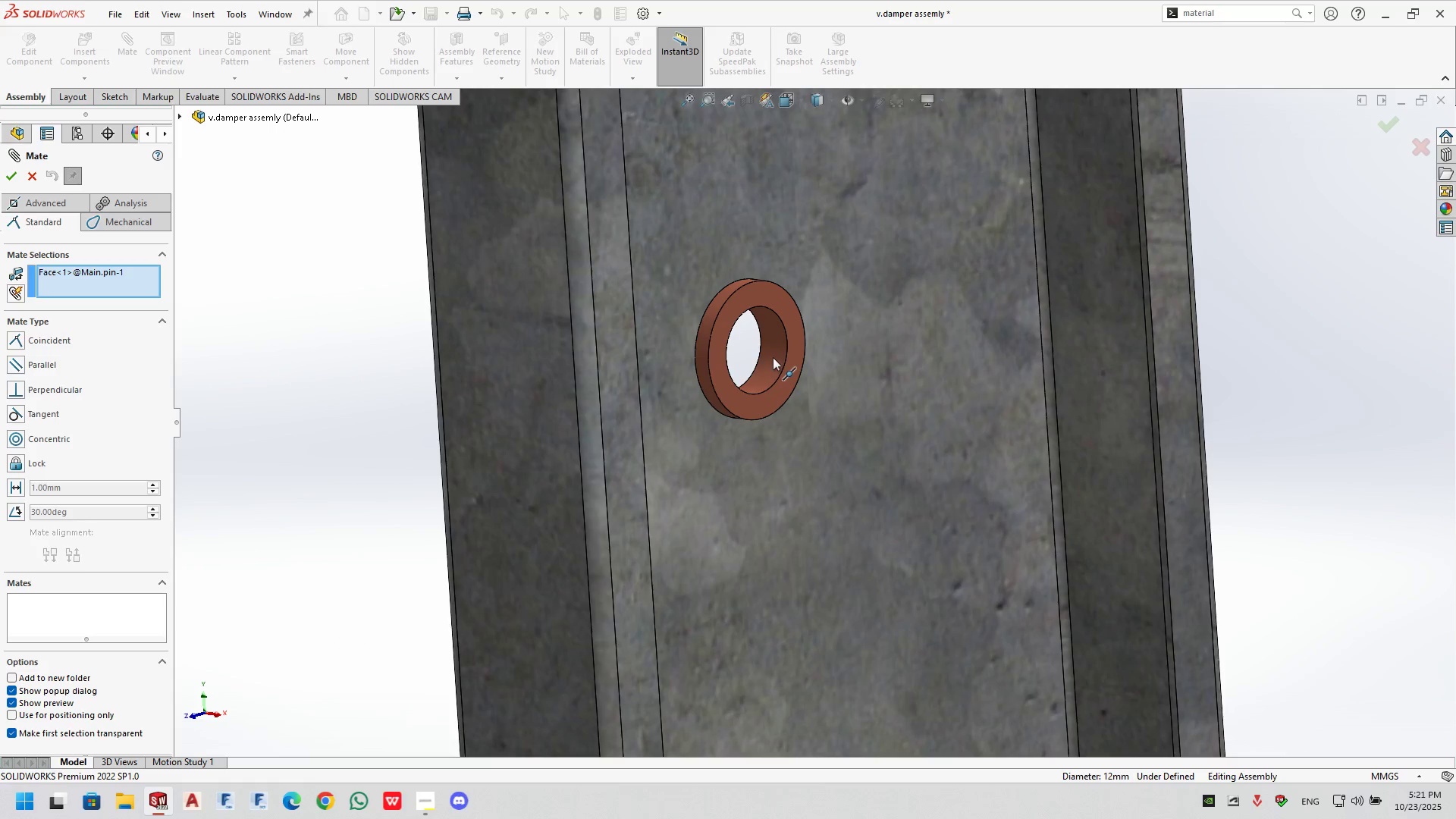 
left_click([773, 357])
 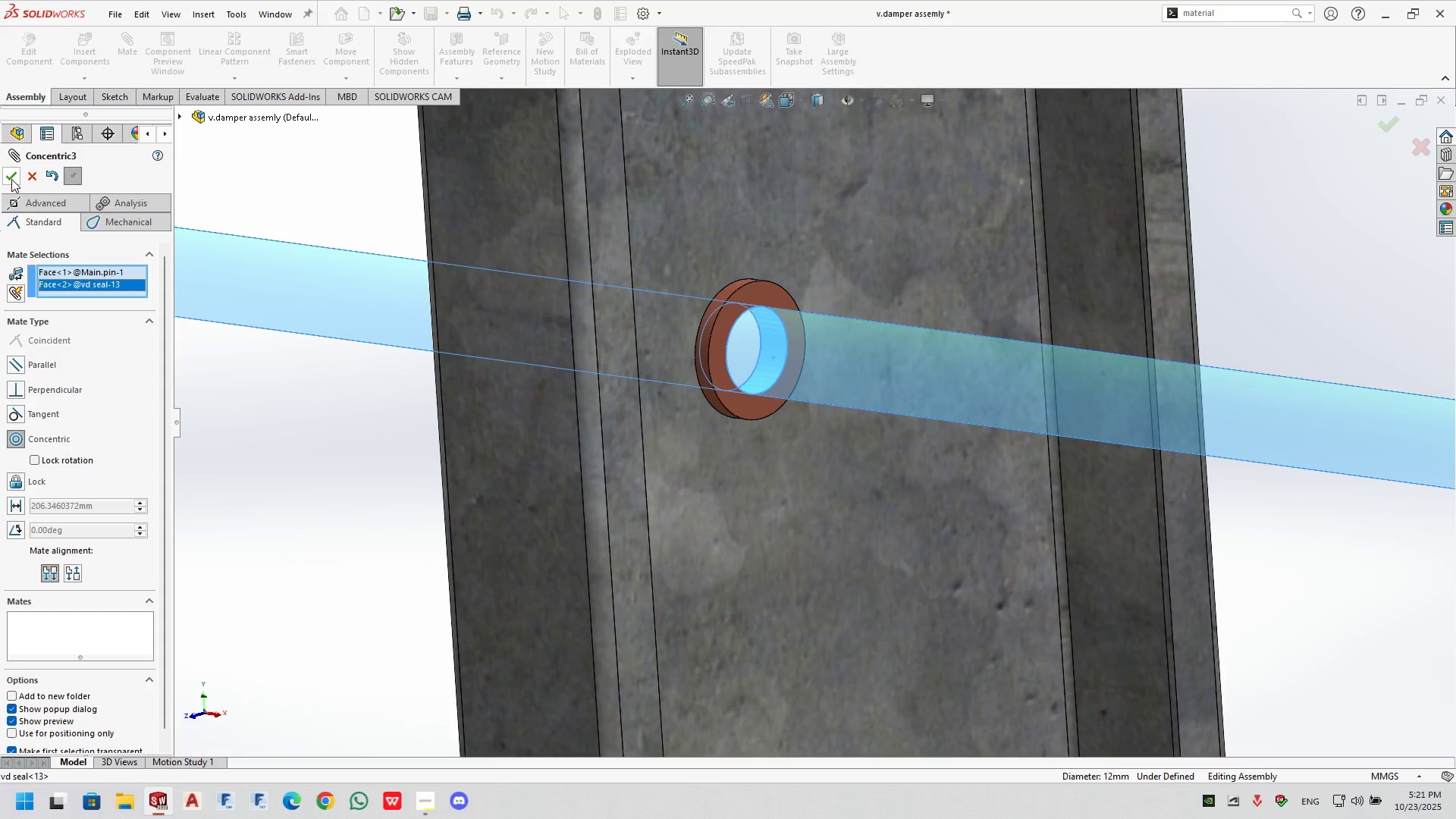 
left_click([14, 177])
 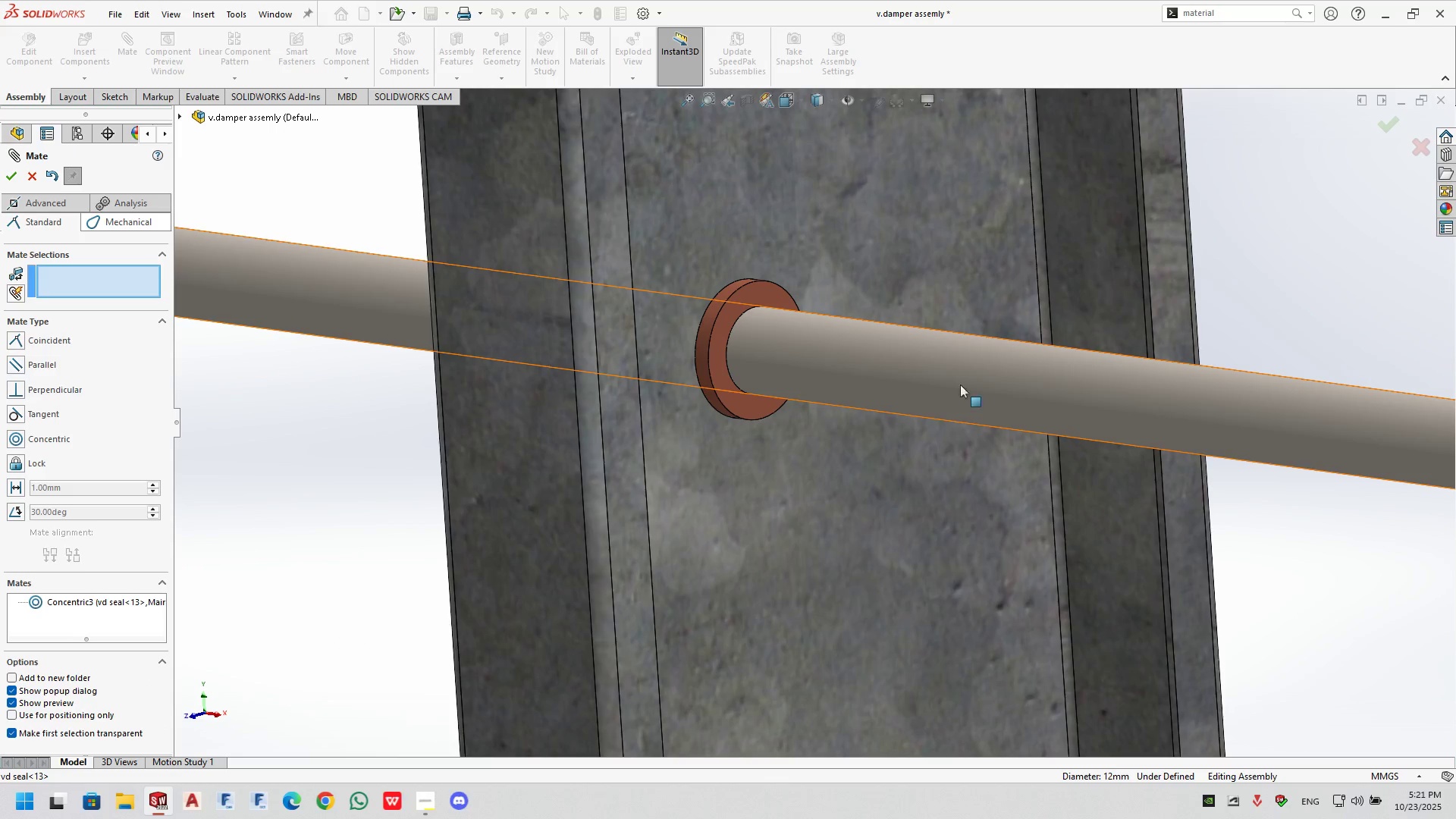 
left_click_drag(start_coordinate=[1002, 379], to_coordinate=[614, 318])
 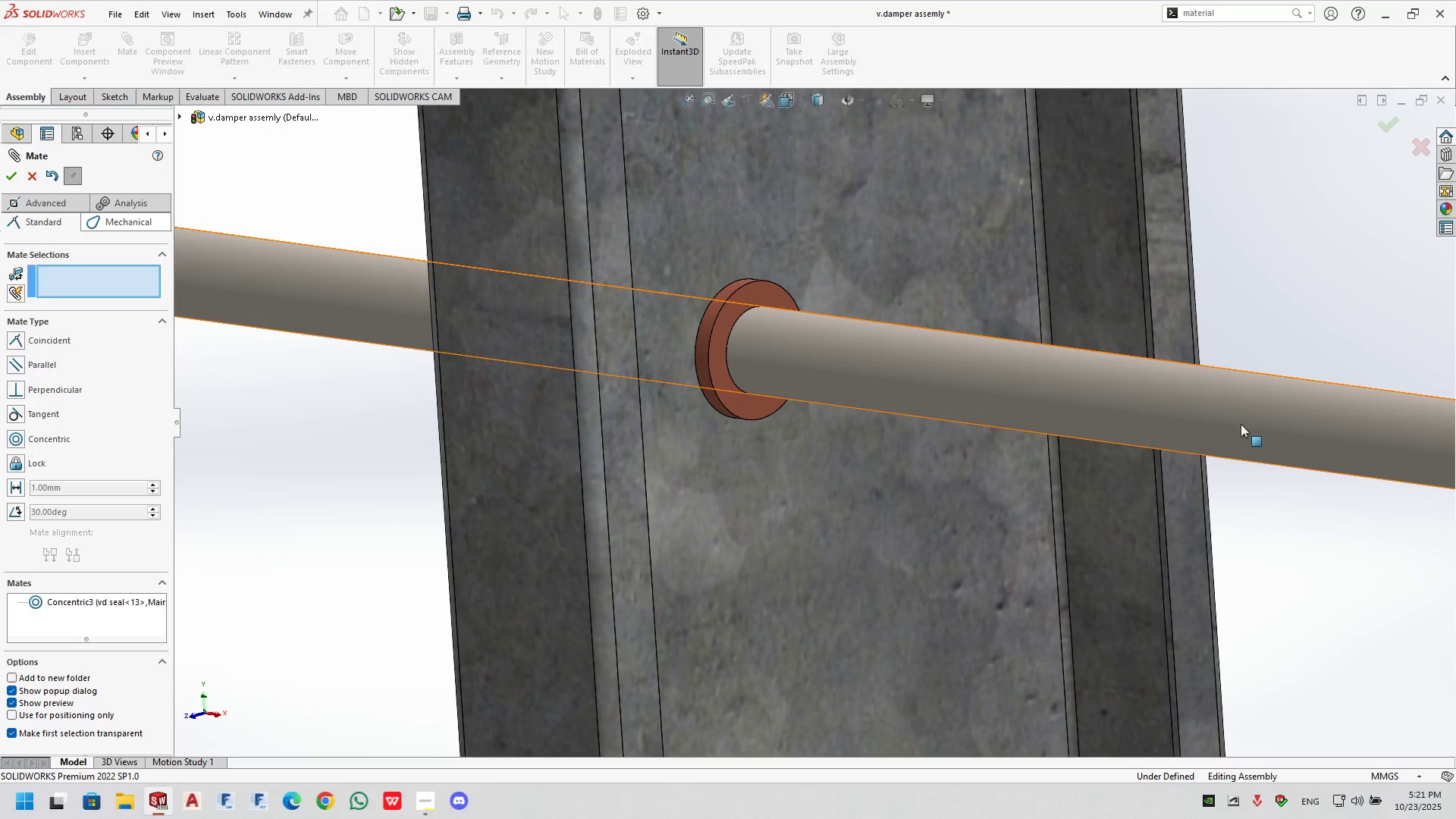 
left_click_drag(start_coordinate=[1241, 424], to_coordinate=[734, 332])
 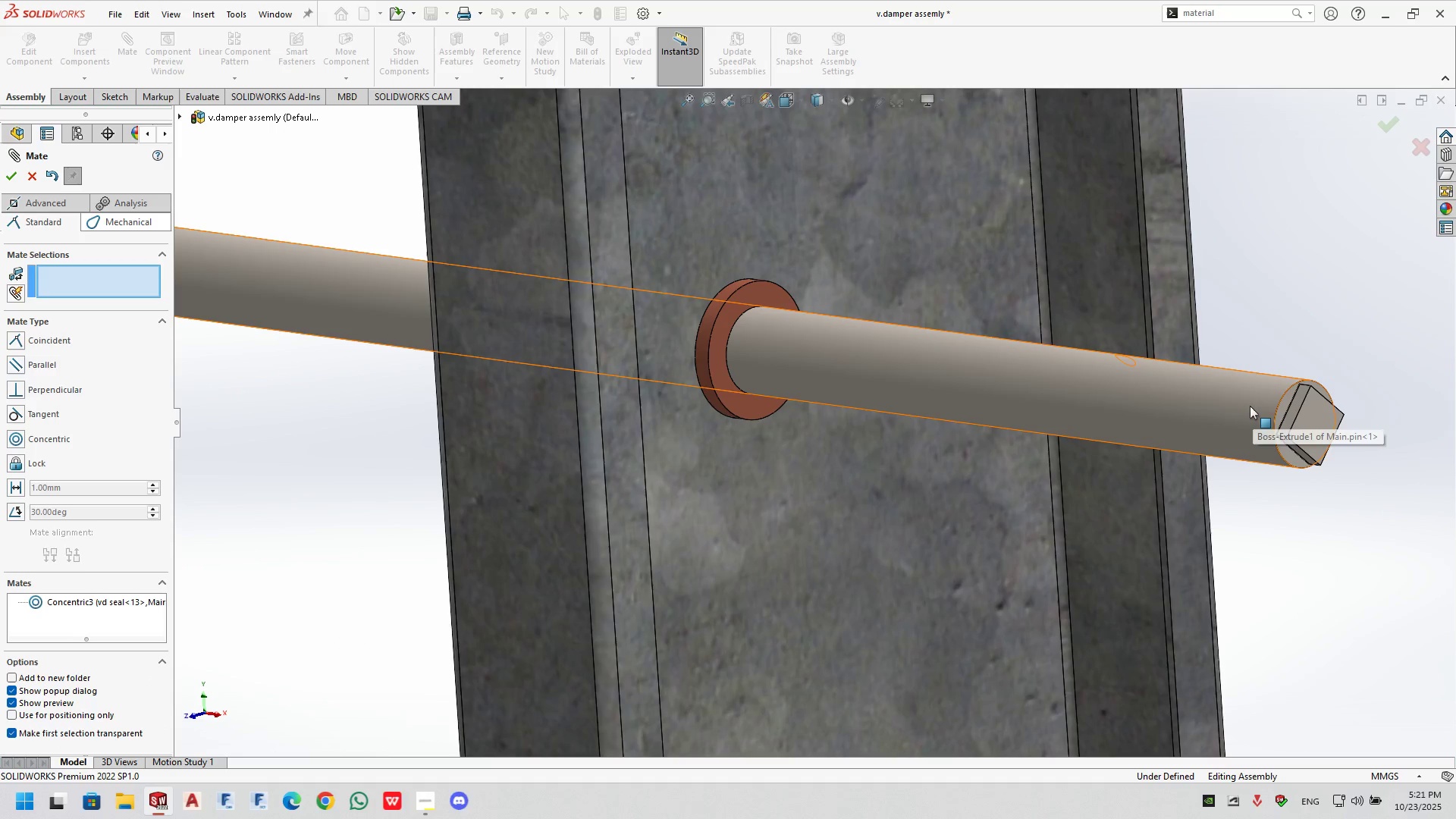 
left_click_drag(start_coordinate=[1240, 396], to_coordinate=[1007, 370])
 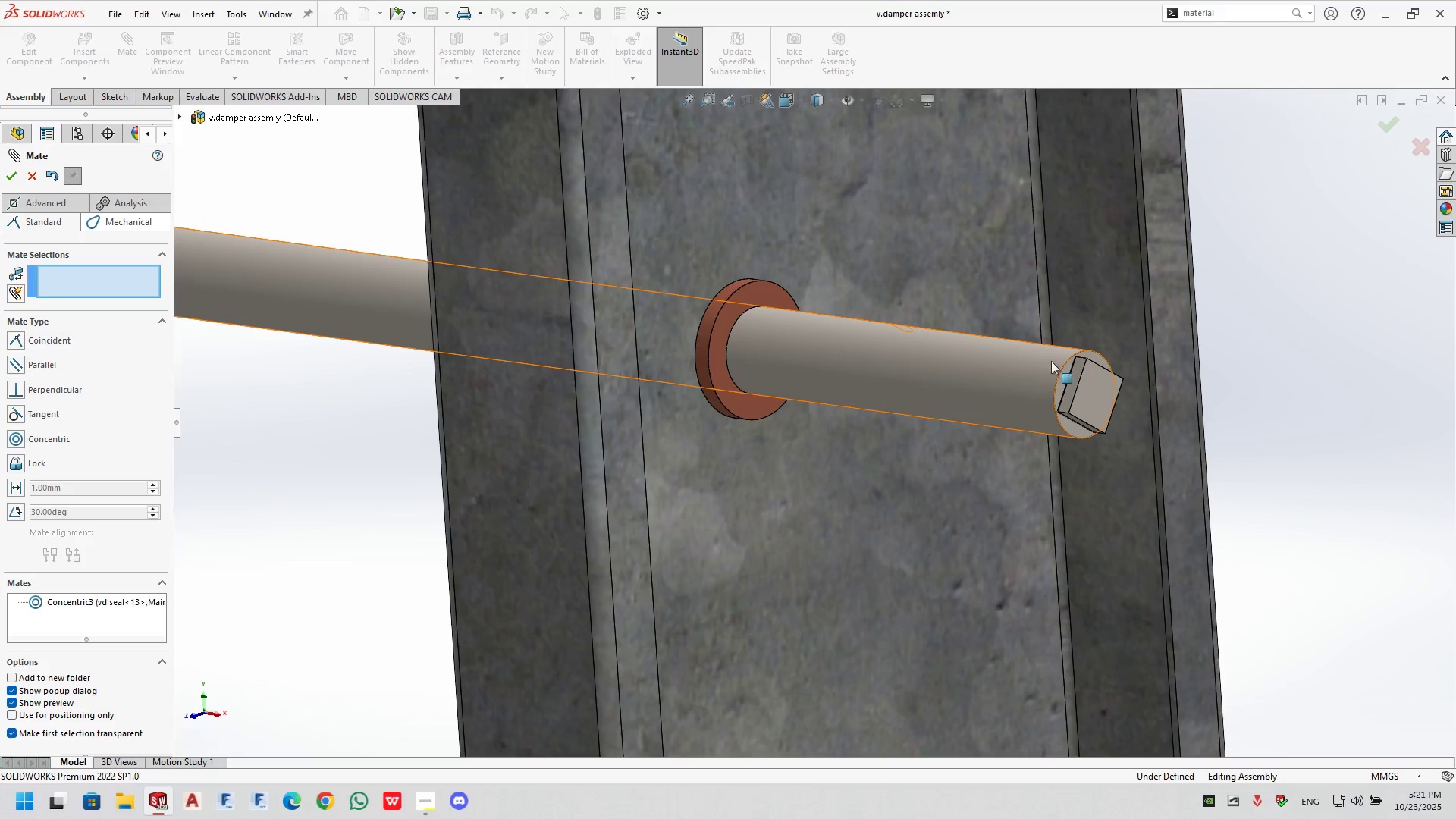 
scroll: coordinate [1055, 359], scroll_direction: down, amount: 4.0
 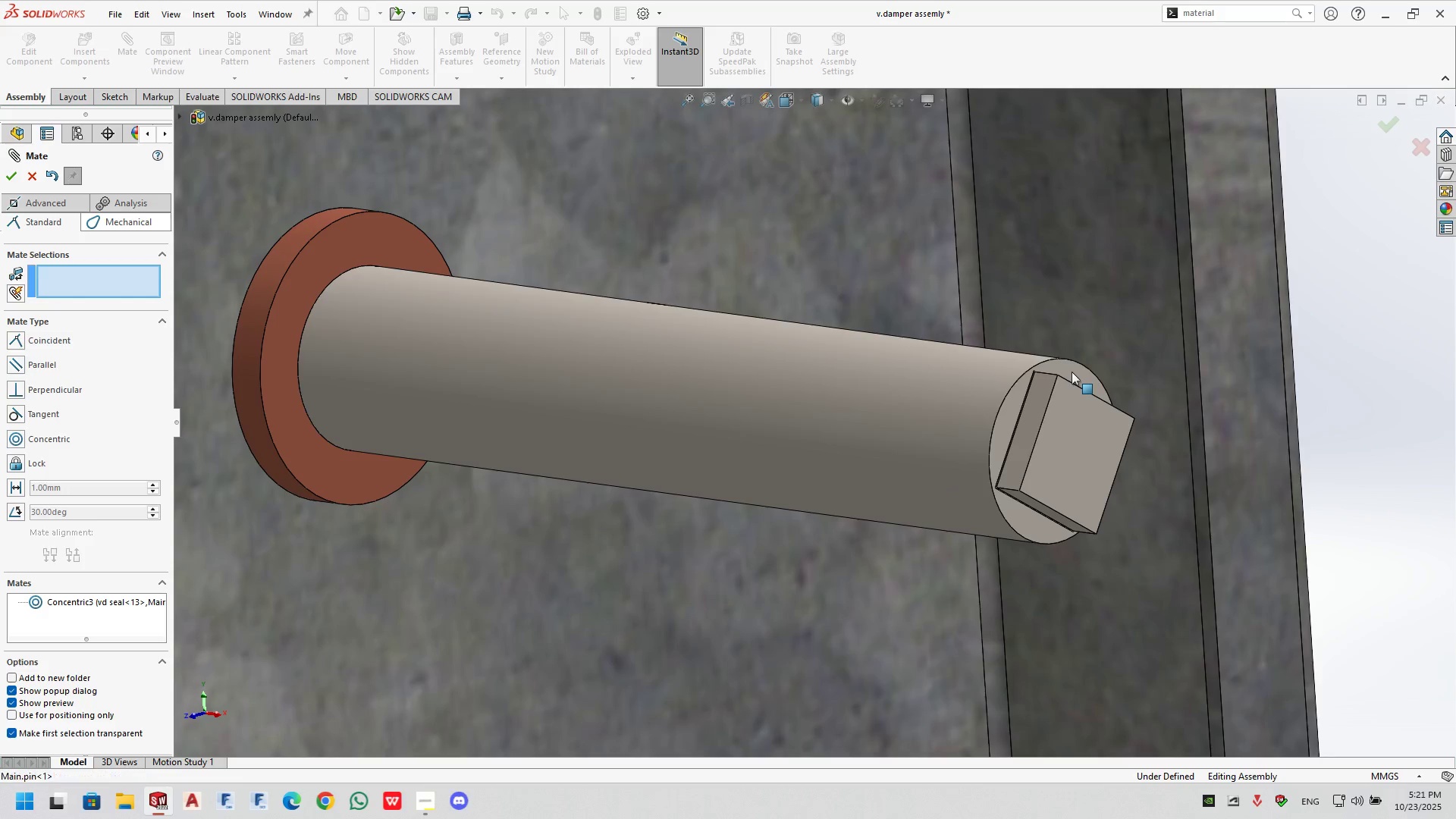 
left_click([1072, 372])
 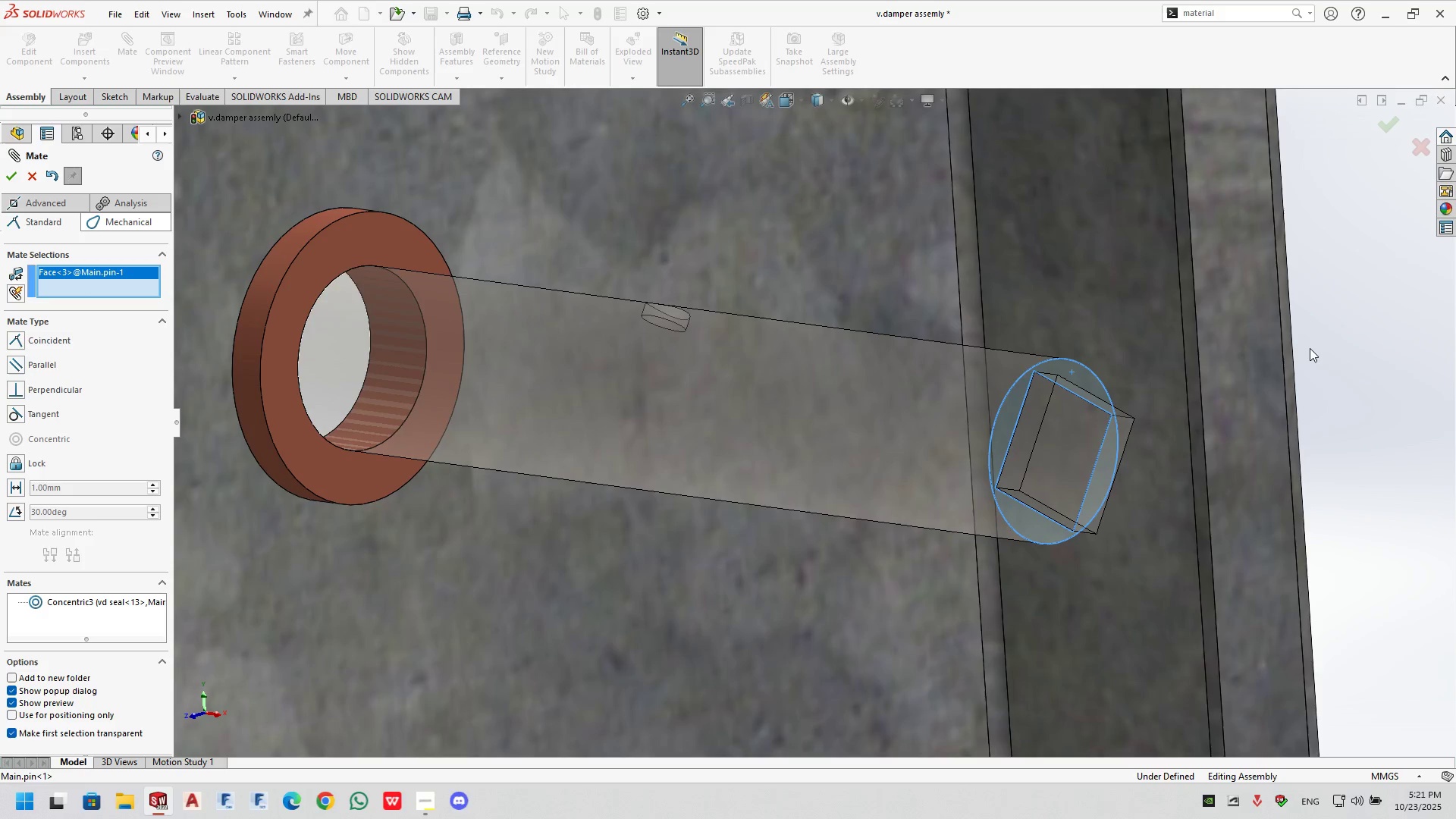 
scroll: coordinate [777, 499], scroll_direction: up, amount: 2.0
 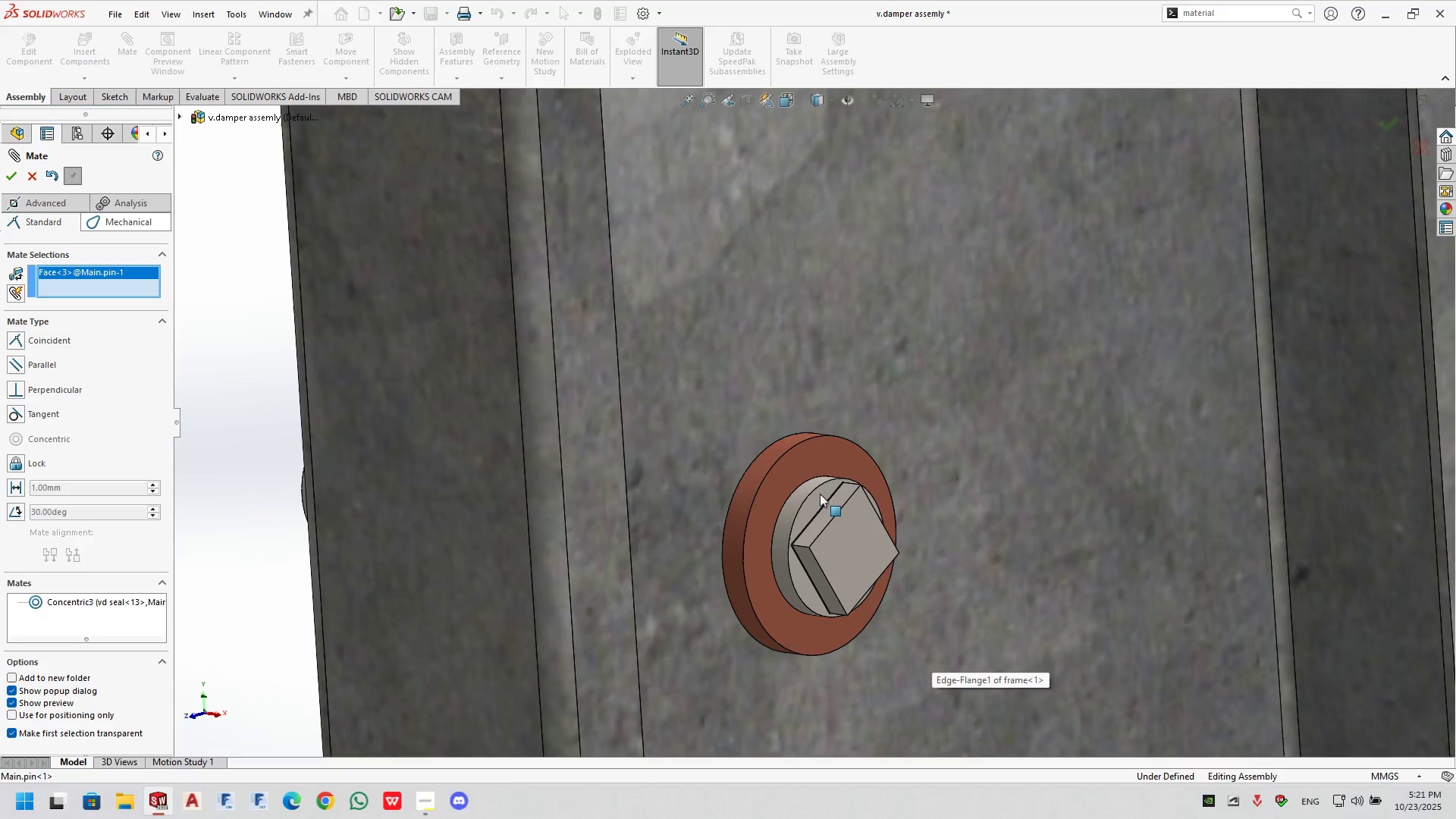 
left_click([820, 494])
 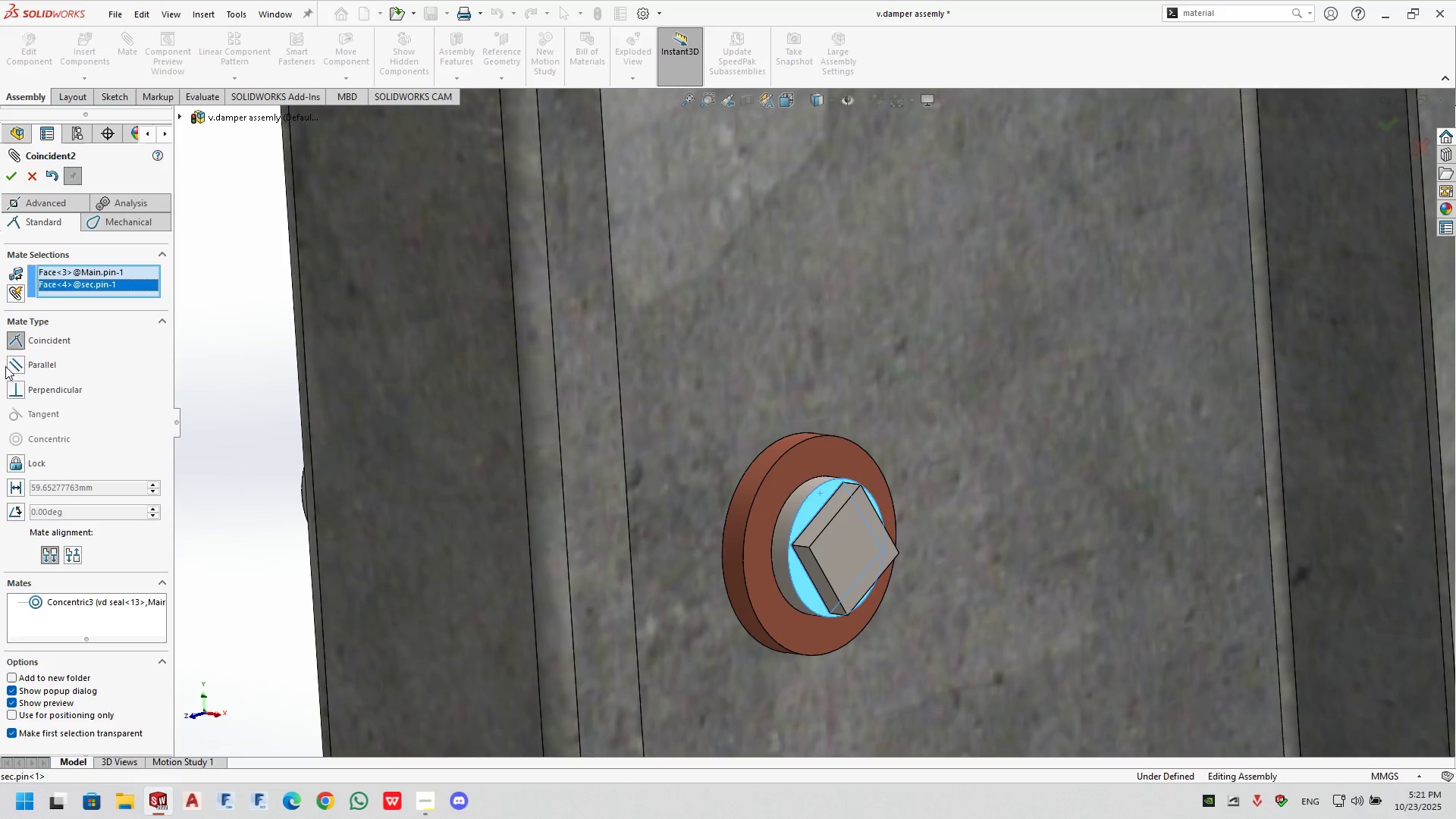 
left_click([18, 367])
 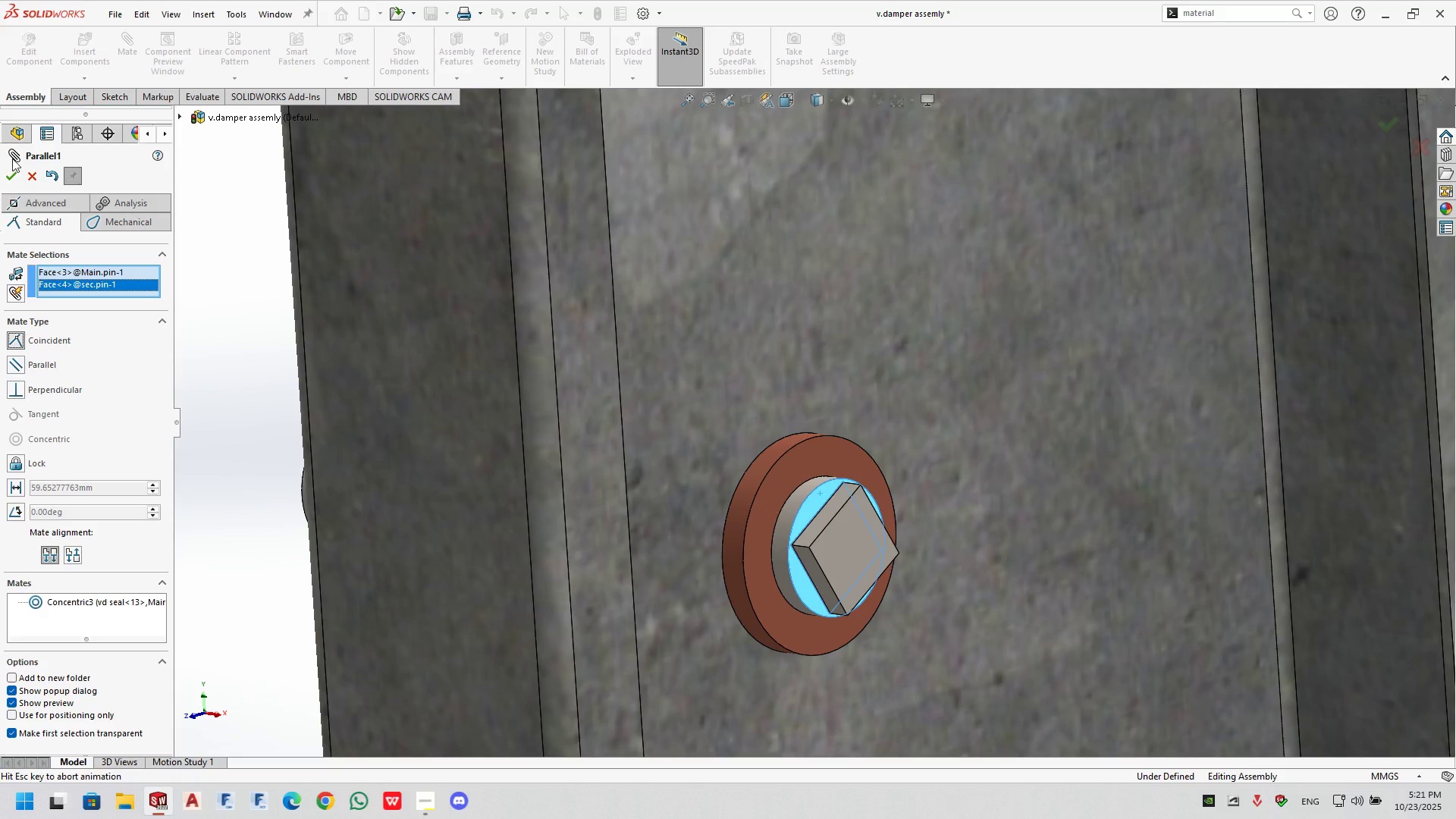 
left_click([8, 171])
 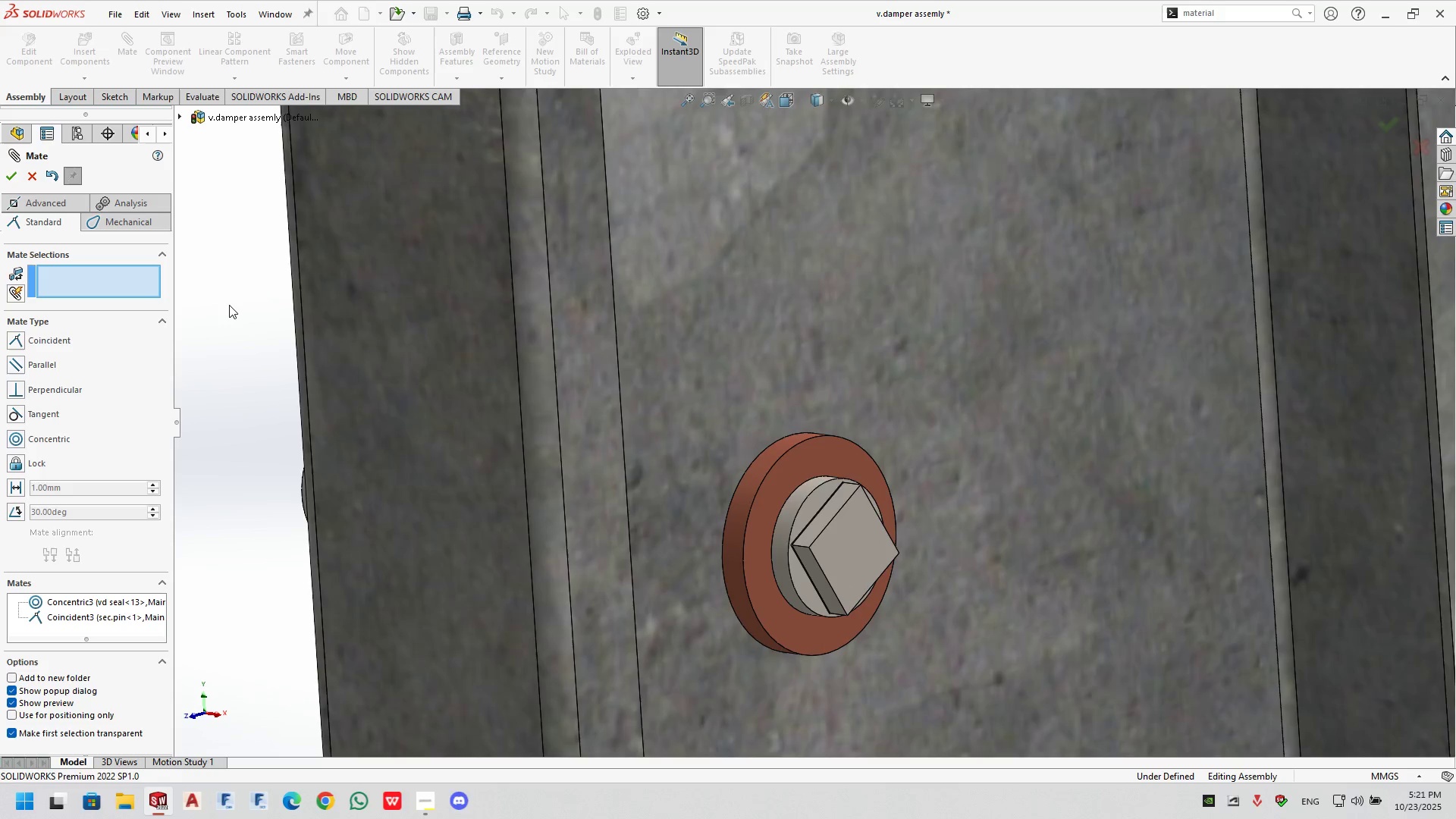 
double_click([229, 305])
 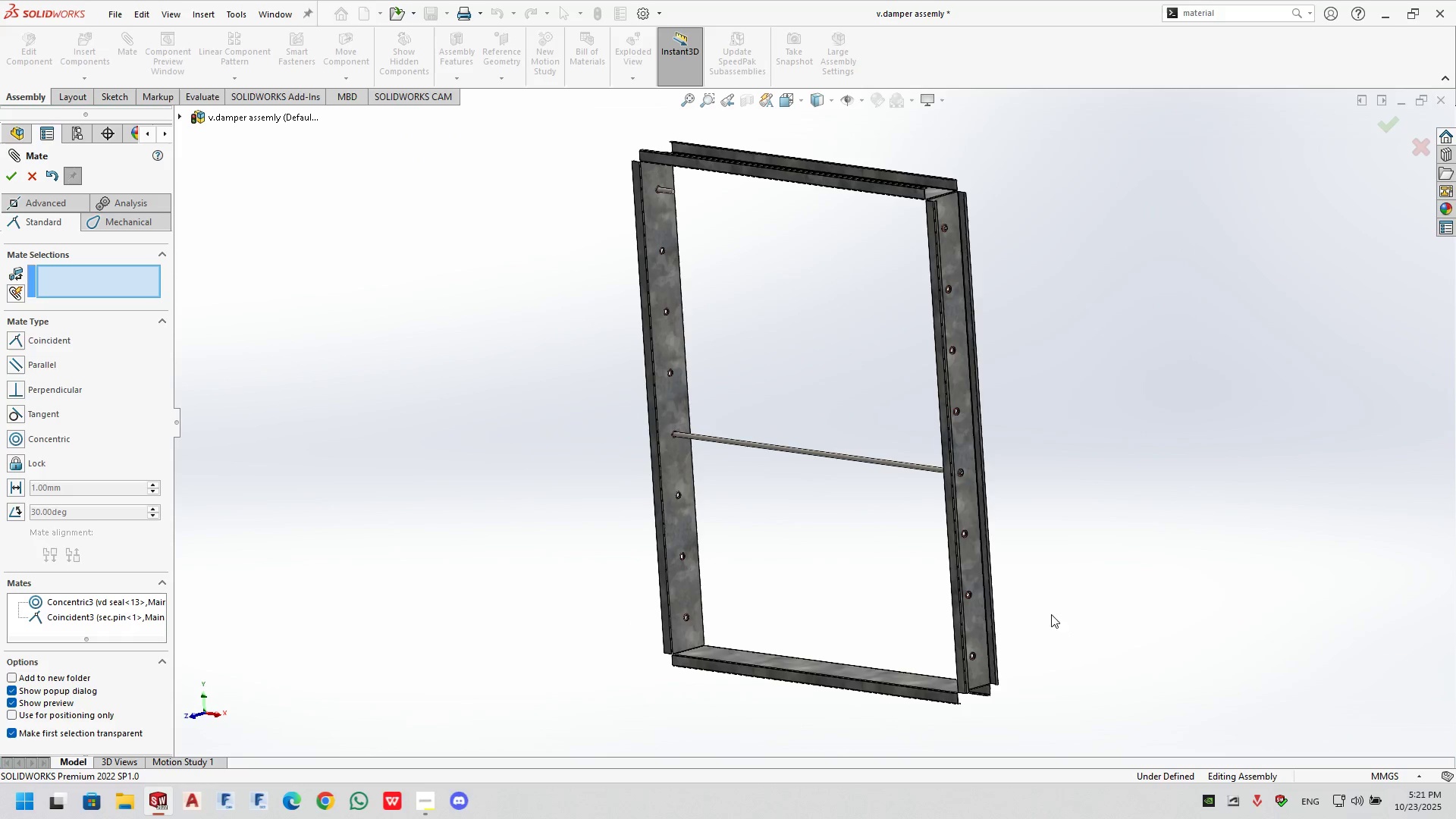 
scroll: coordinate [552, 401], scroll_direction: down, amount: 11.0
 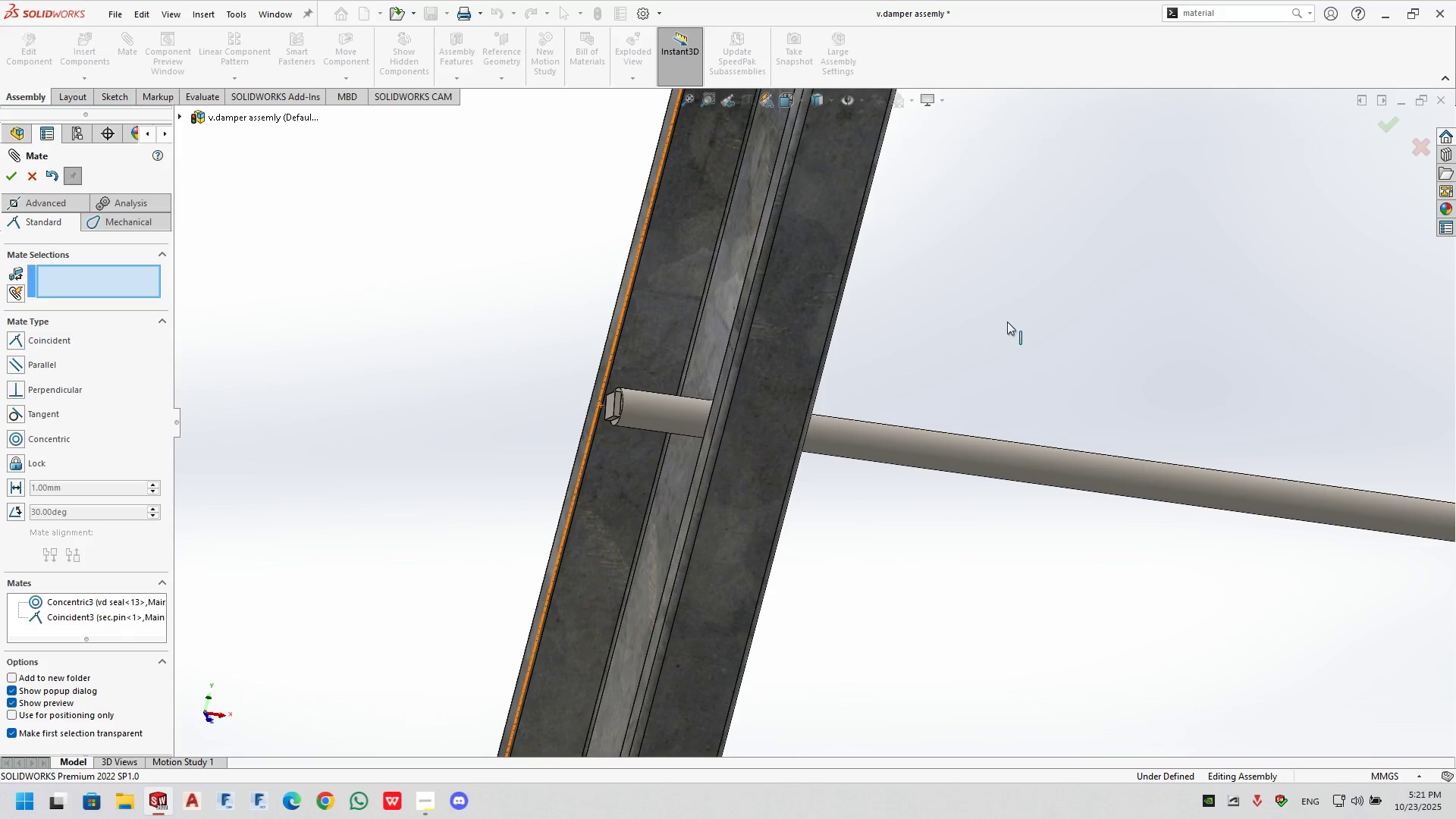 
left_click([1017, 309])
 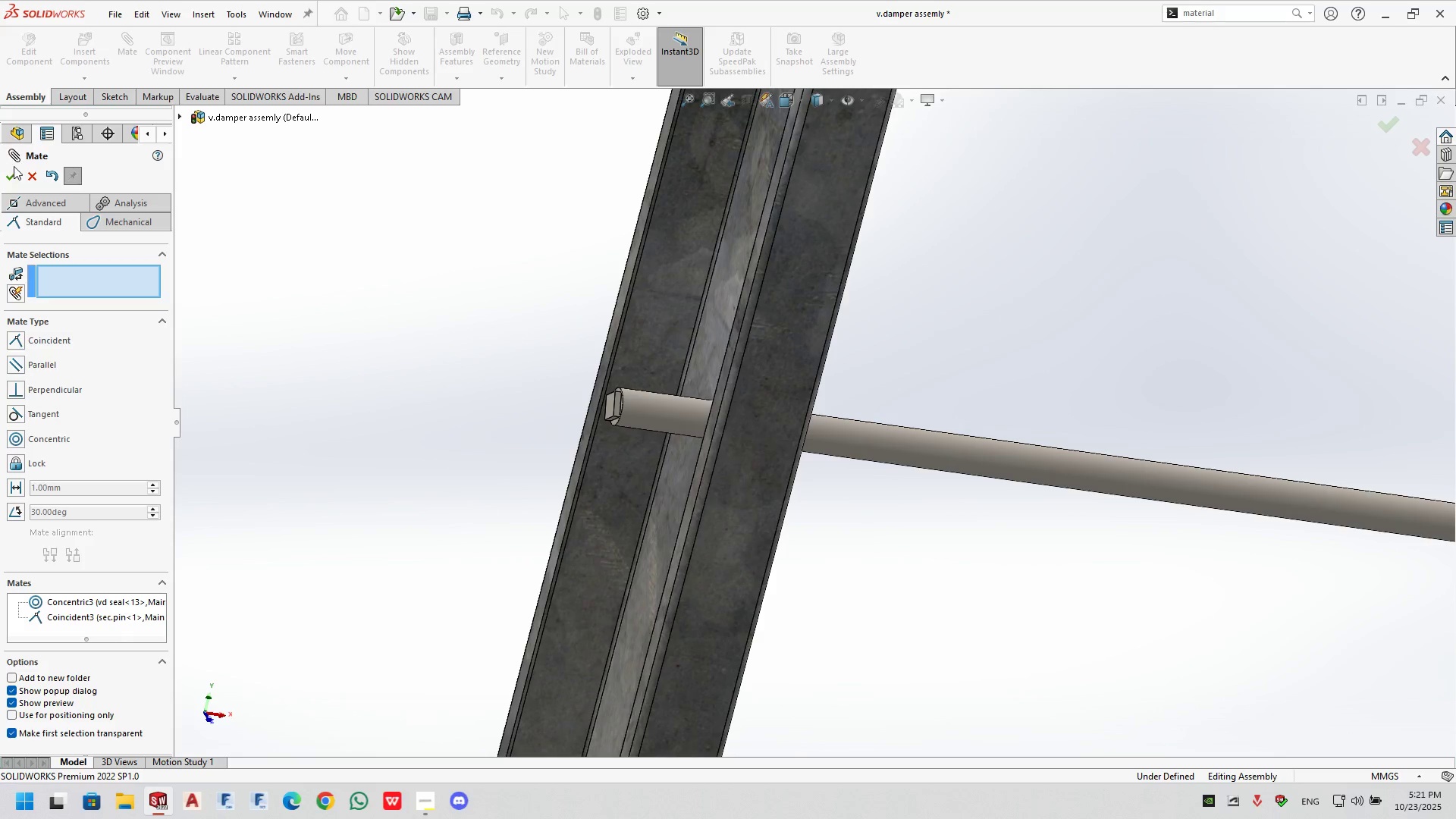 
left_click([11, 176])
 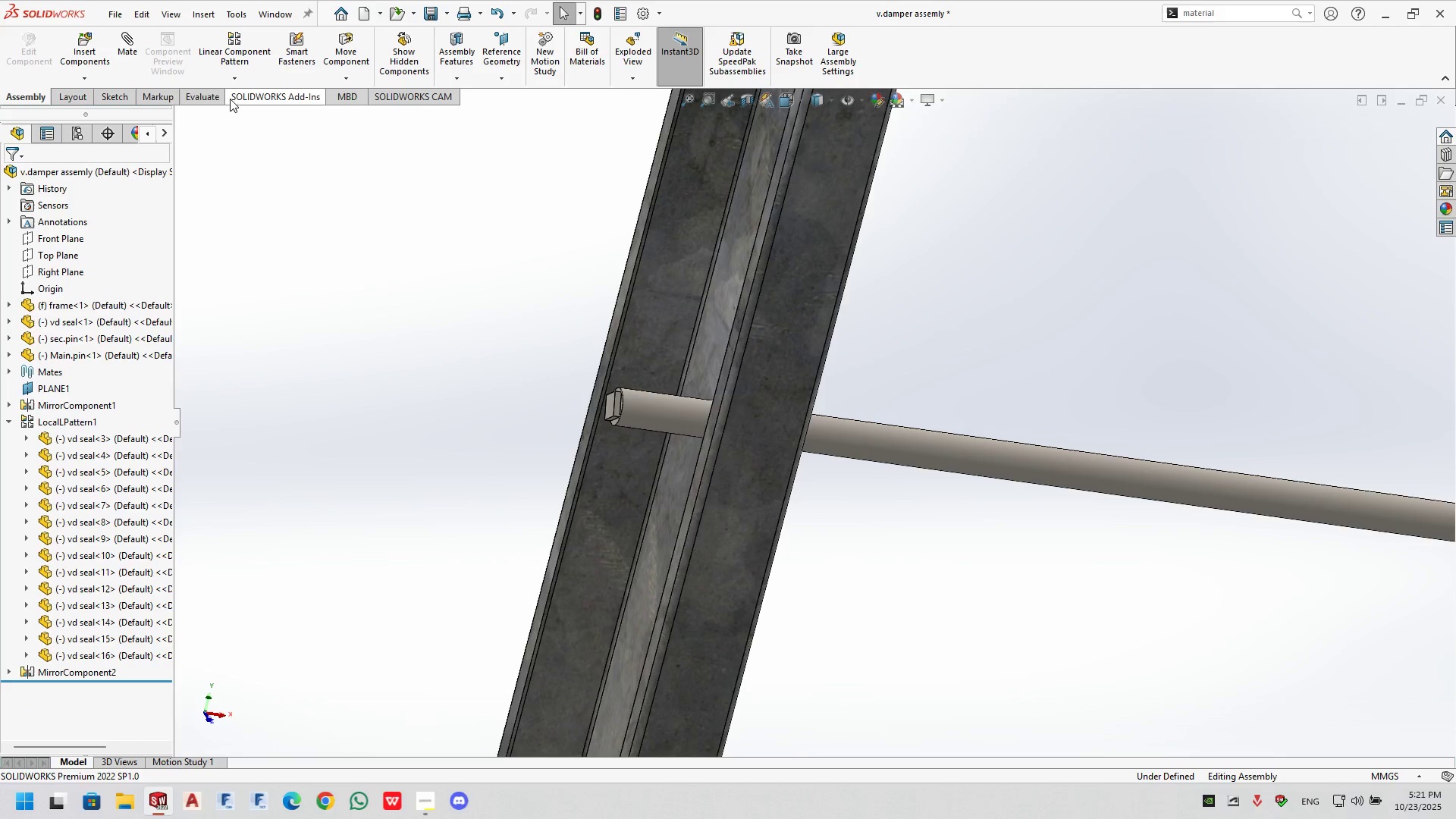 
left_click([204, 95])
 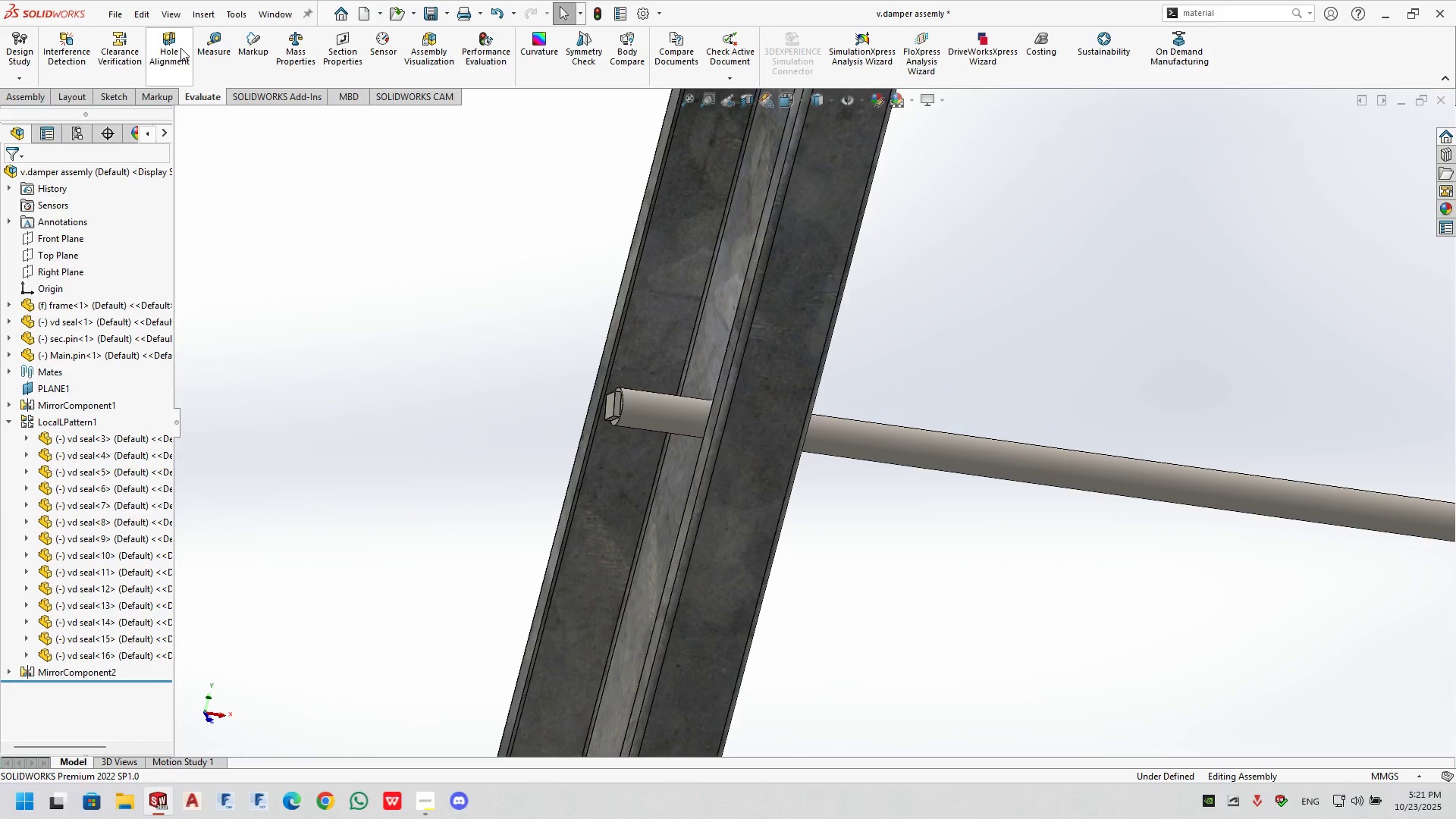 
left_click([218, 44])
 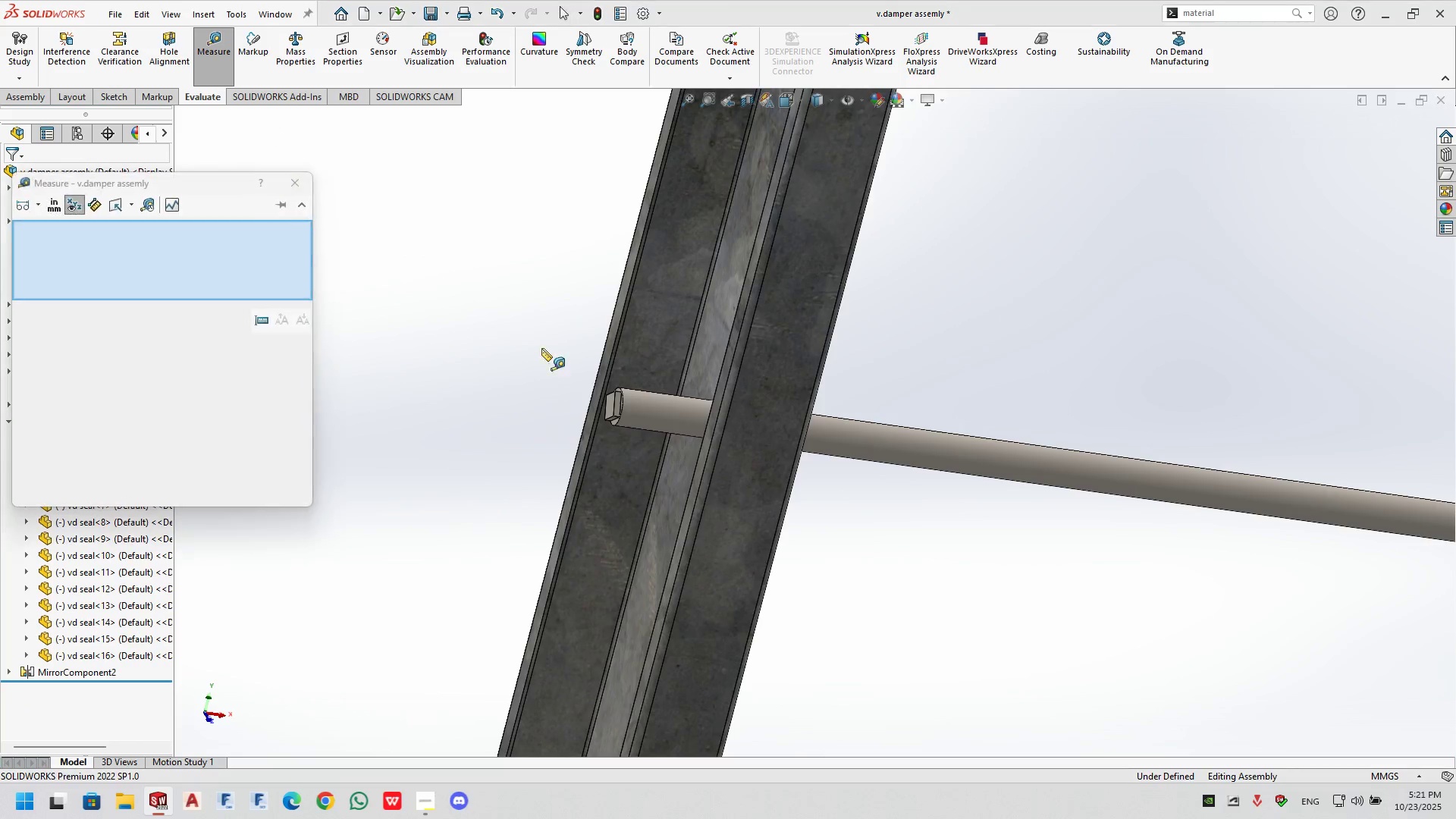 
scroll: coordinate [546, 384], scroll_direction: down, amount: 5.0
 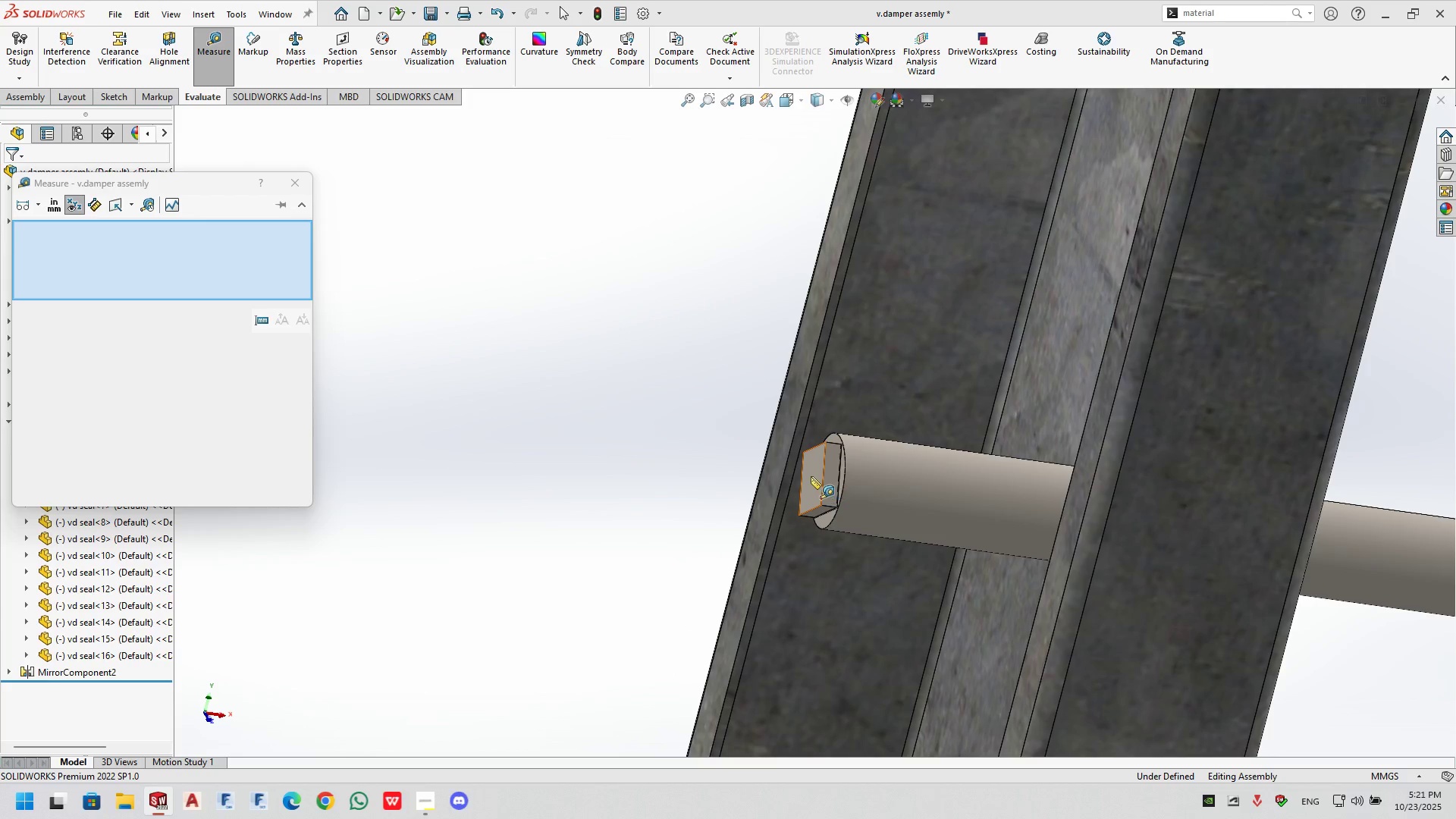 
scroll: coordinate [977, 359], scroll_direction: up, amount: 5.0
 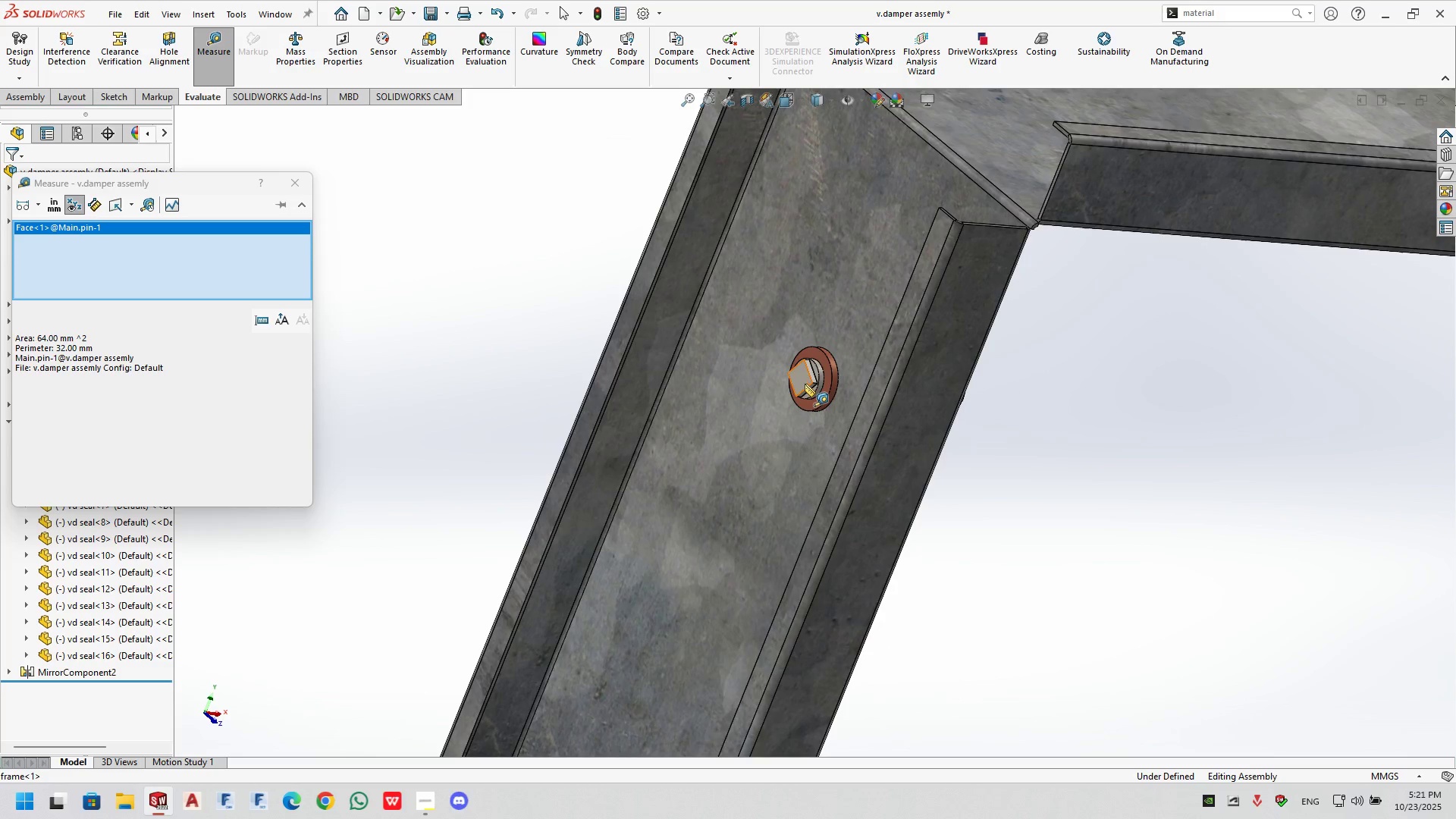 
left_click([802, 381])
 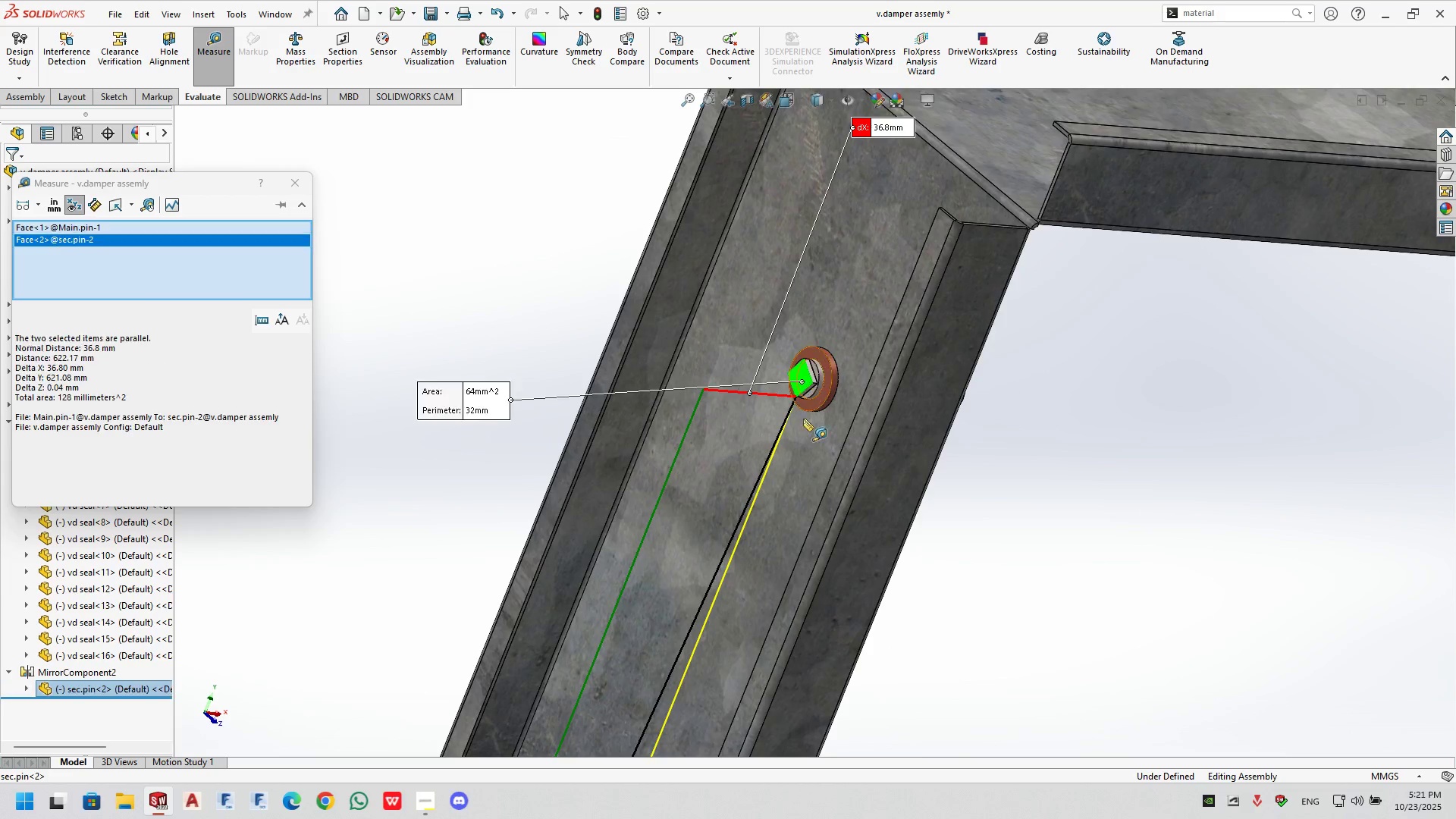 
scroll: coordinate [852, 582], scroll_direction: up, amount: 9.0
 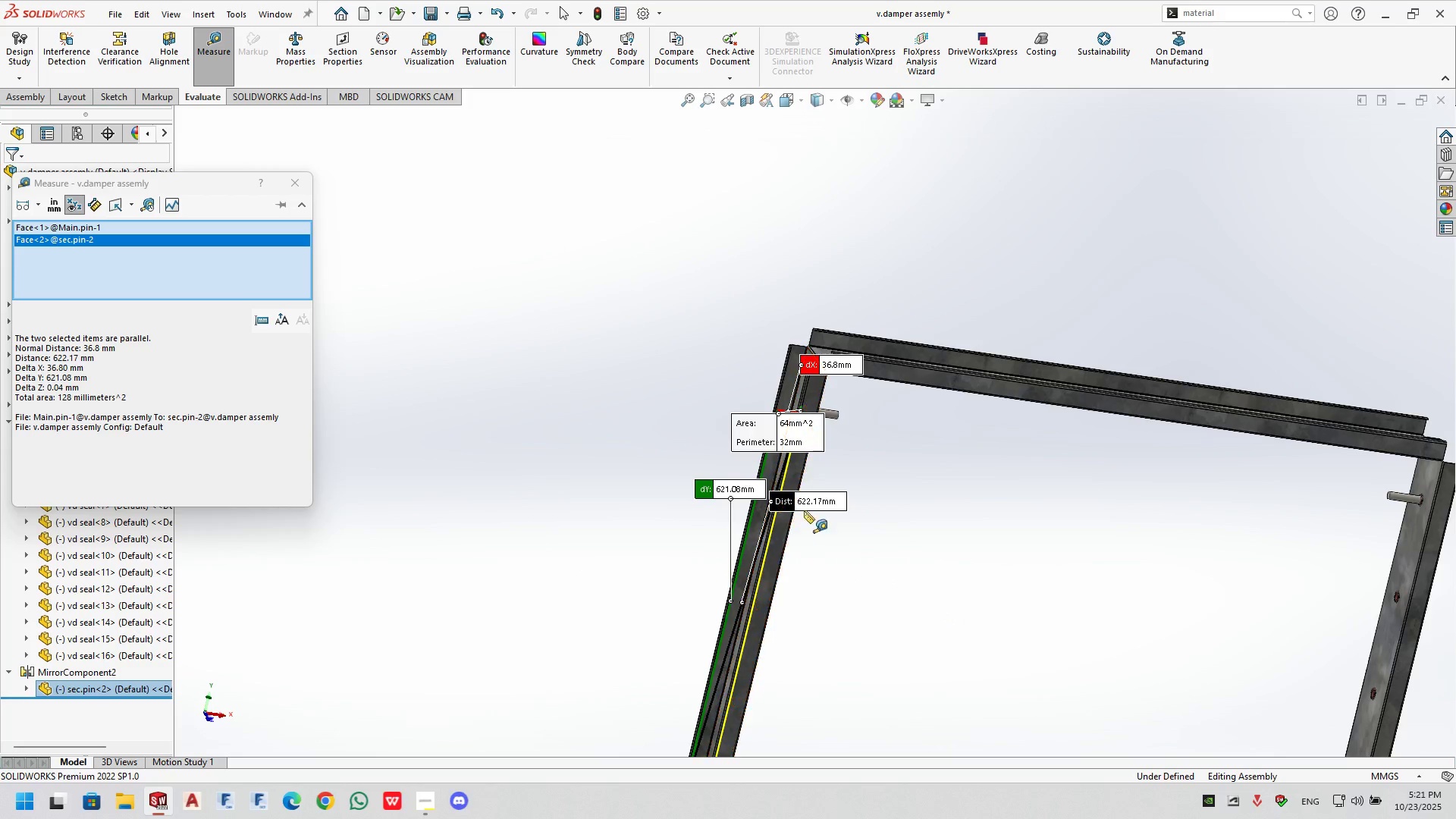 
left_click_drag(start_coordinate=[826, 507], to_coordinate=[854, 578])
 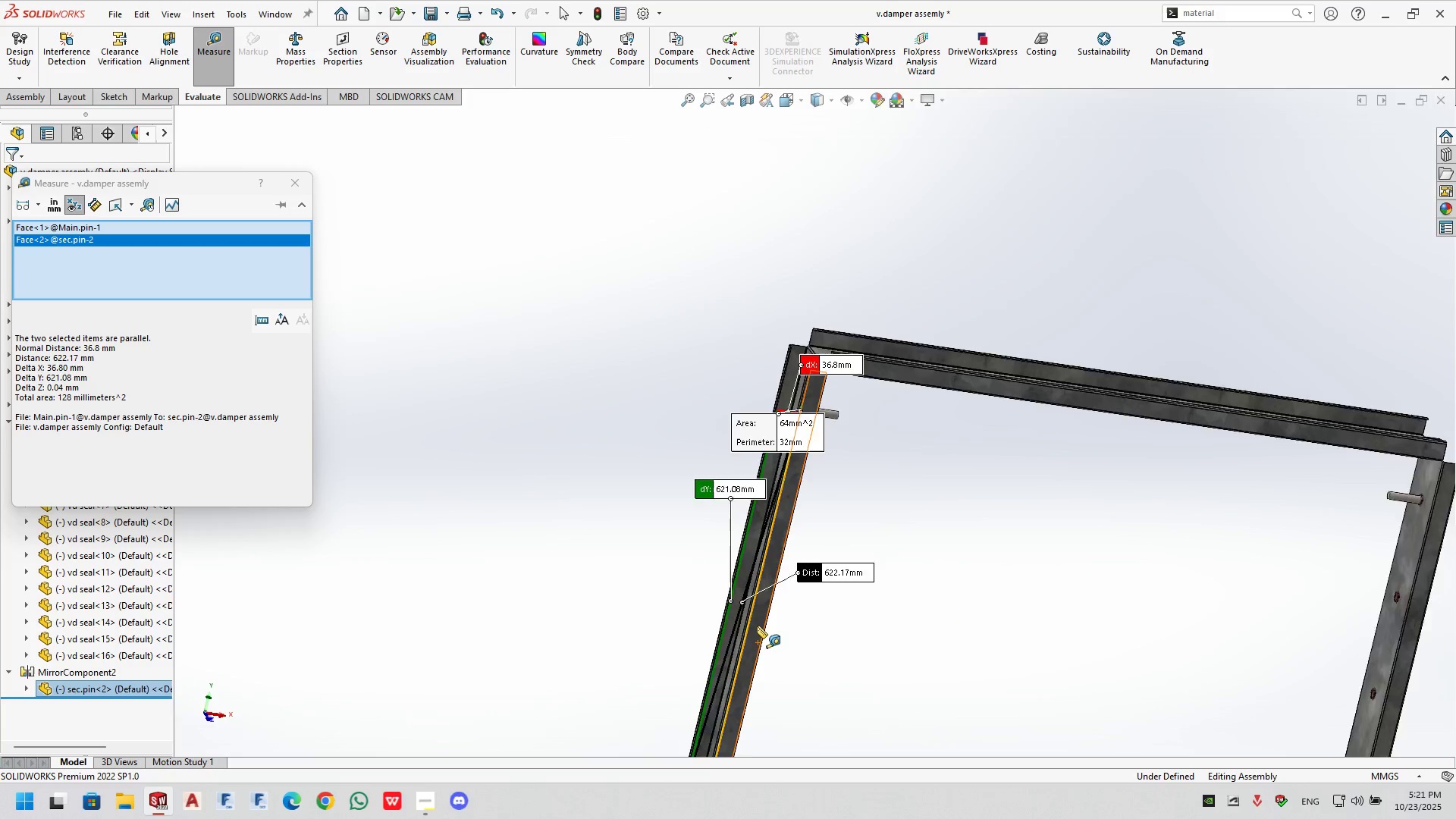 
scroll: coordinate [759, 590], scroll_direction: down, amount: 7.0
 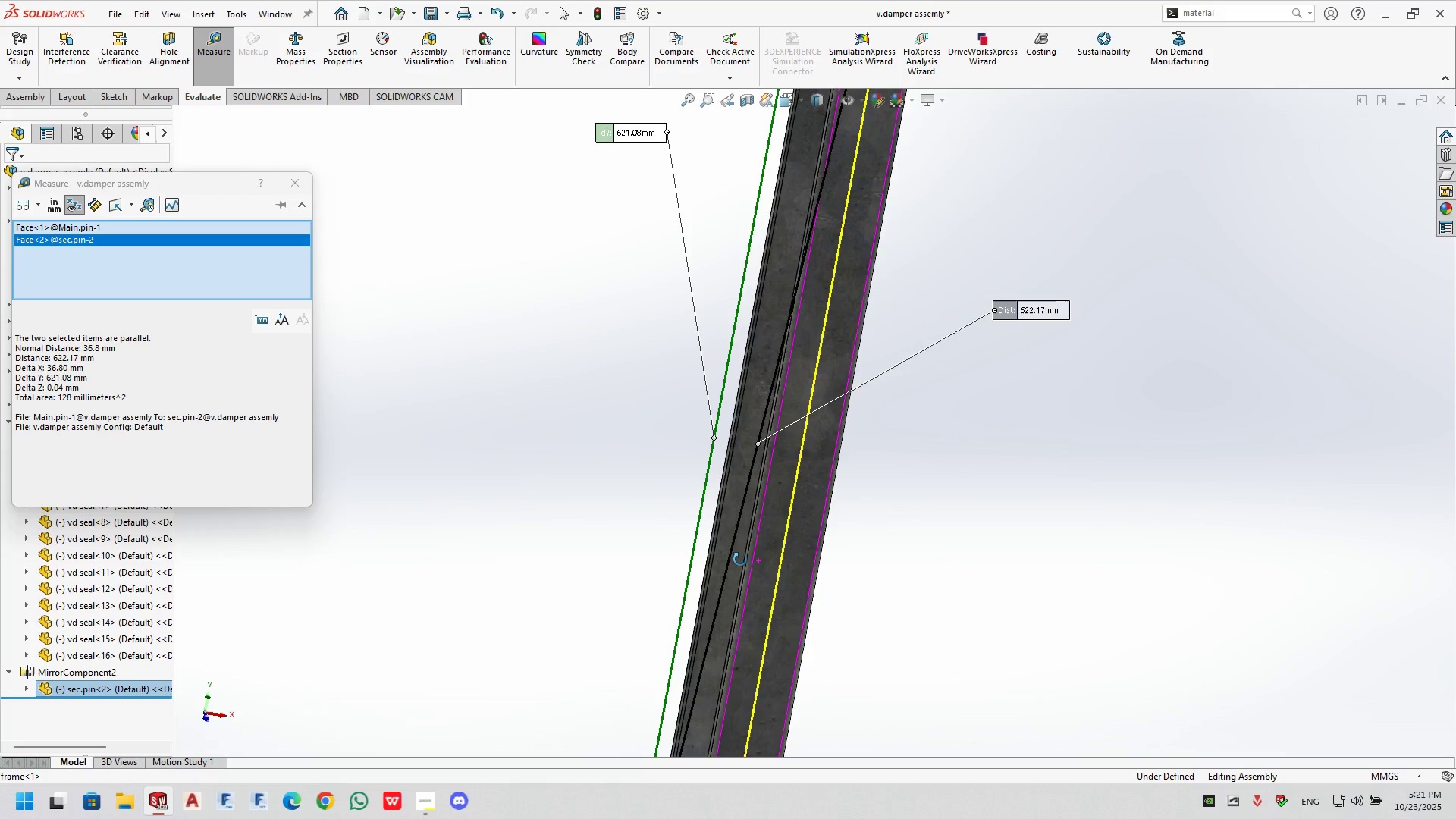 
scroll: coordinate [872, 552], scroll_direction: up, amount: 7.0
 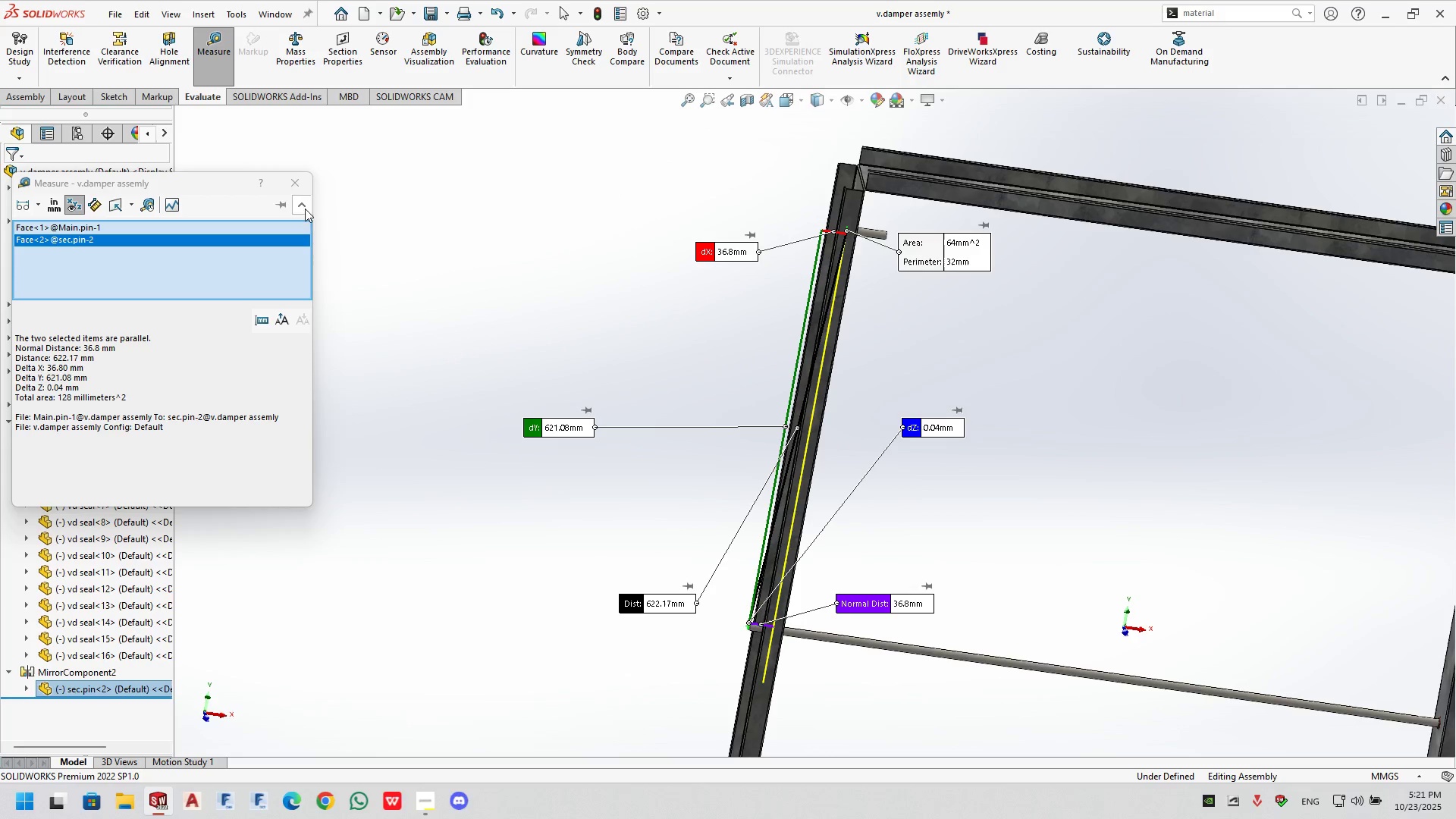 
double_click([491, 265])
 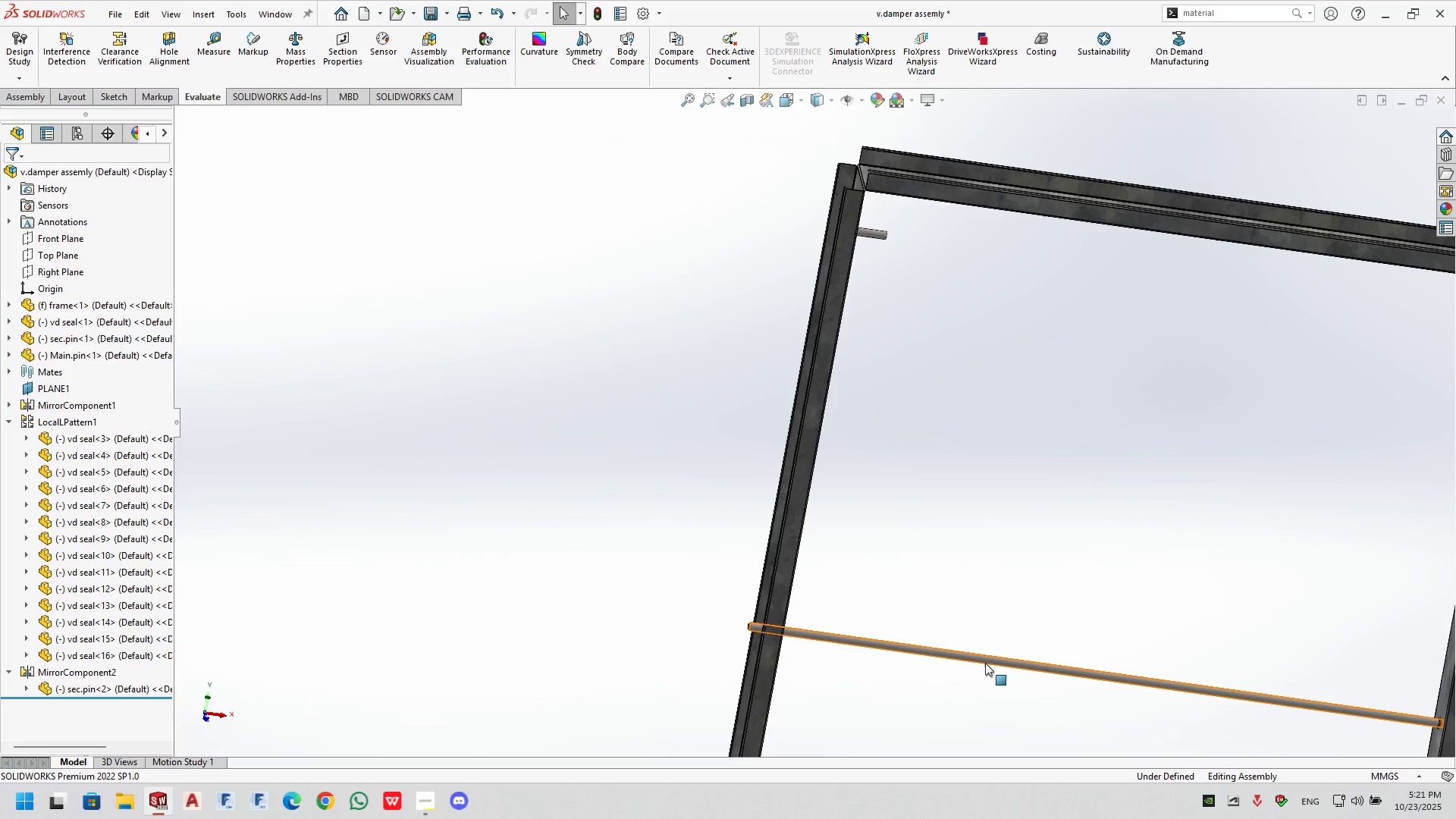 
left_click([985, 663])
 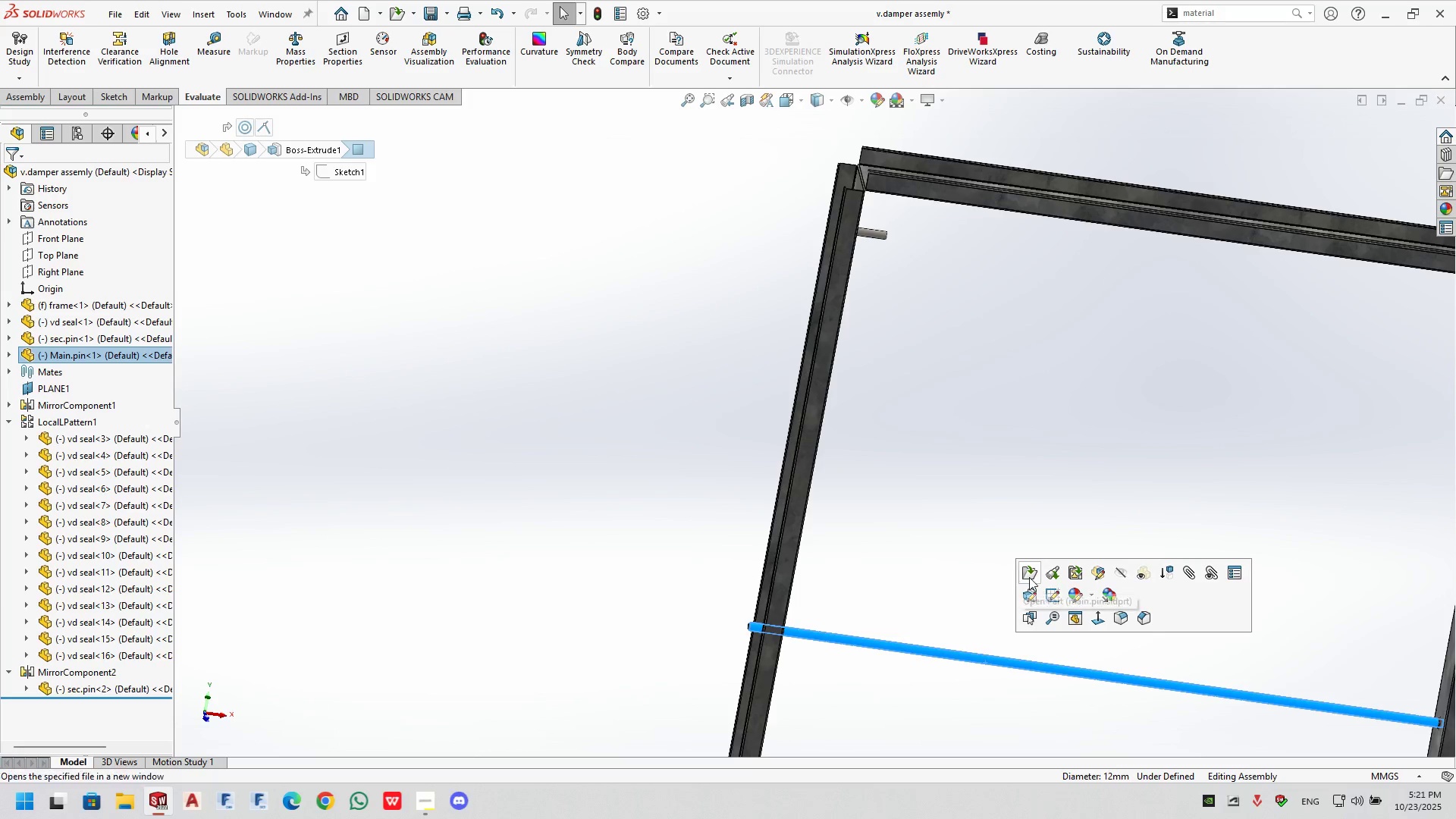 
left_click([1029, 576])
 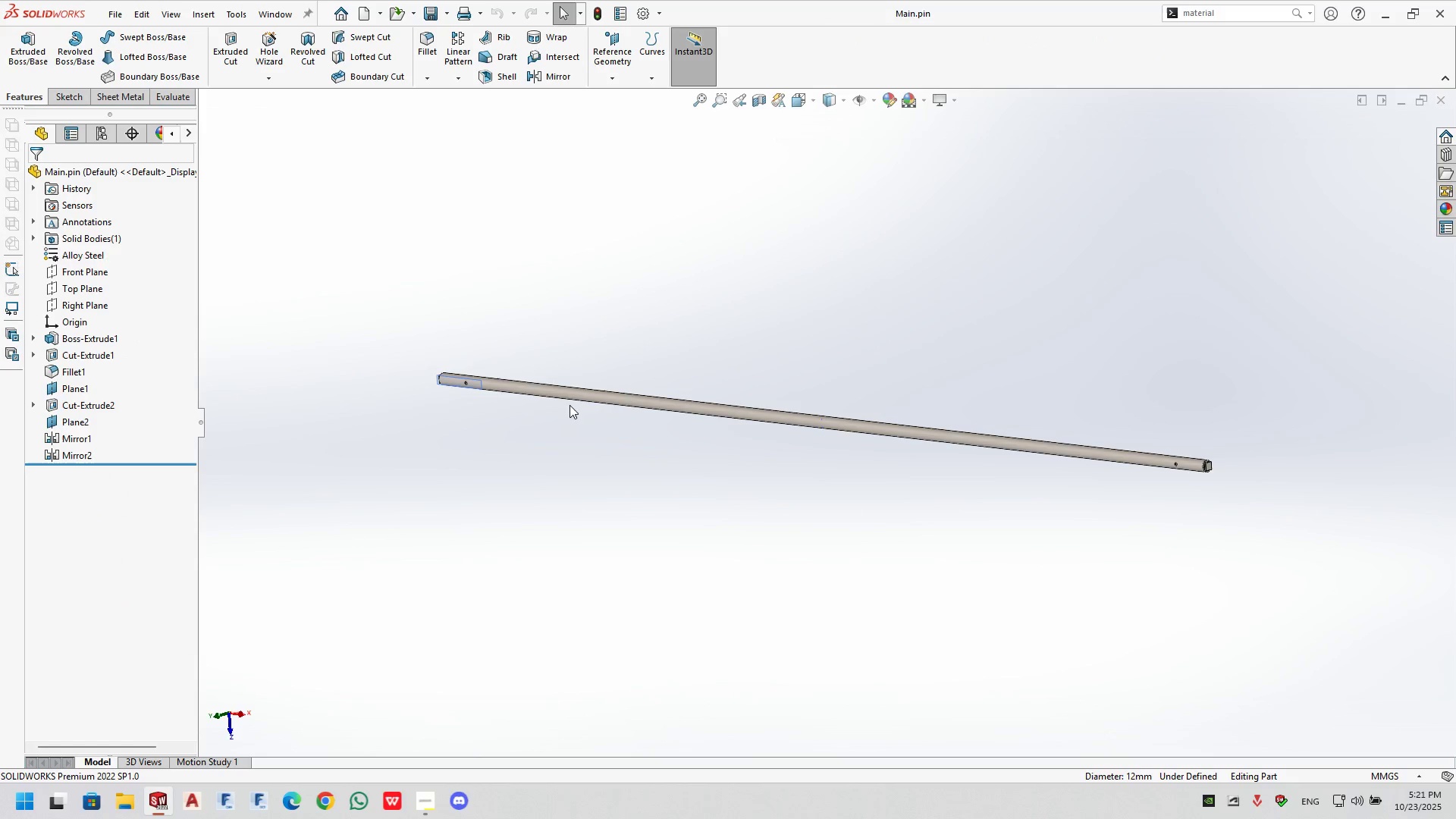 
left_click([615, 391])
 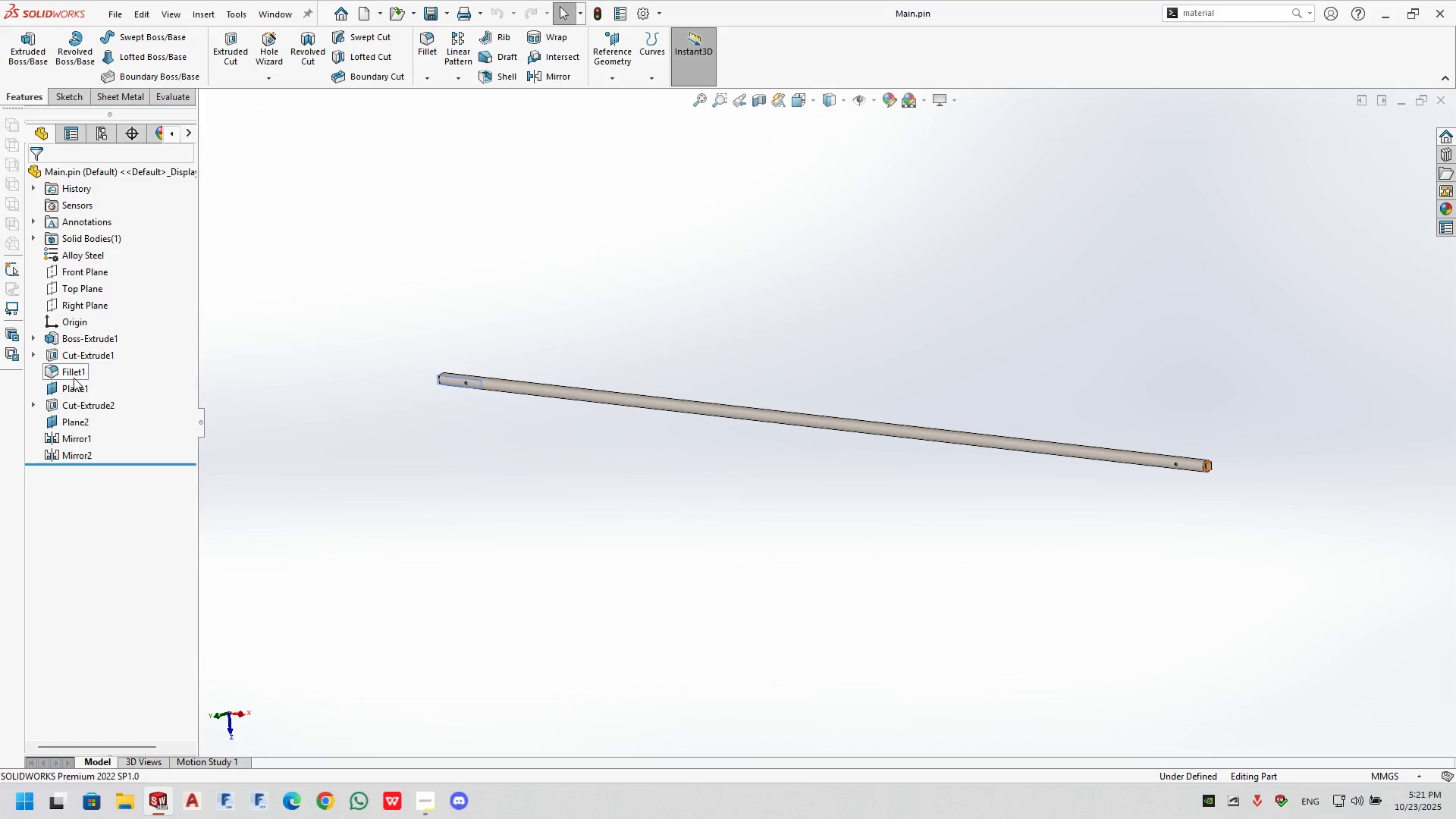 
left_click([72, 403])
 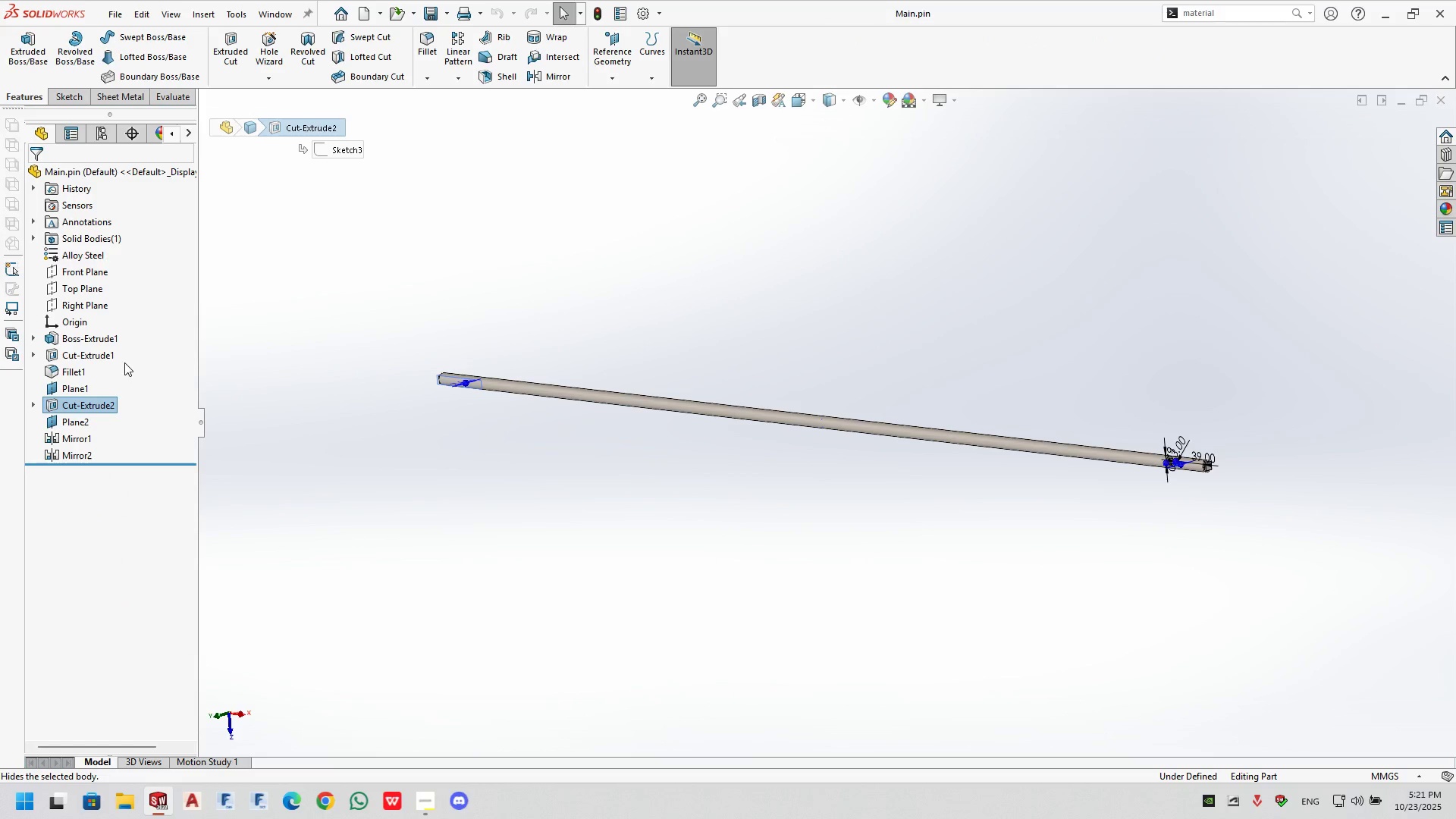 
left_click([102, 337])
 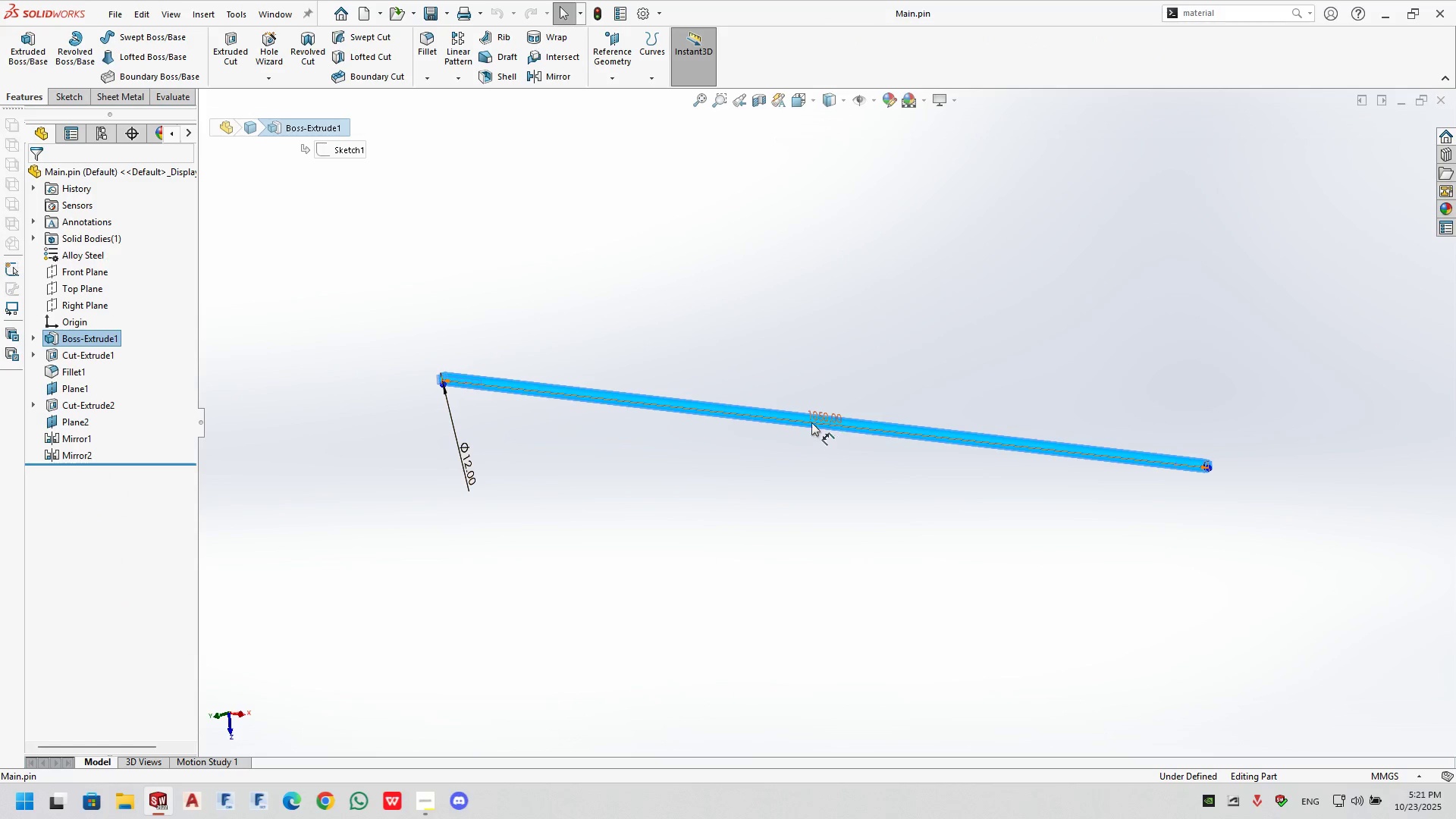 
left_click([834, 413])
 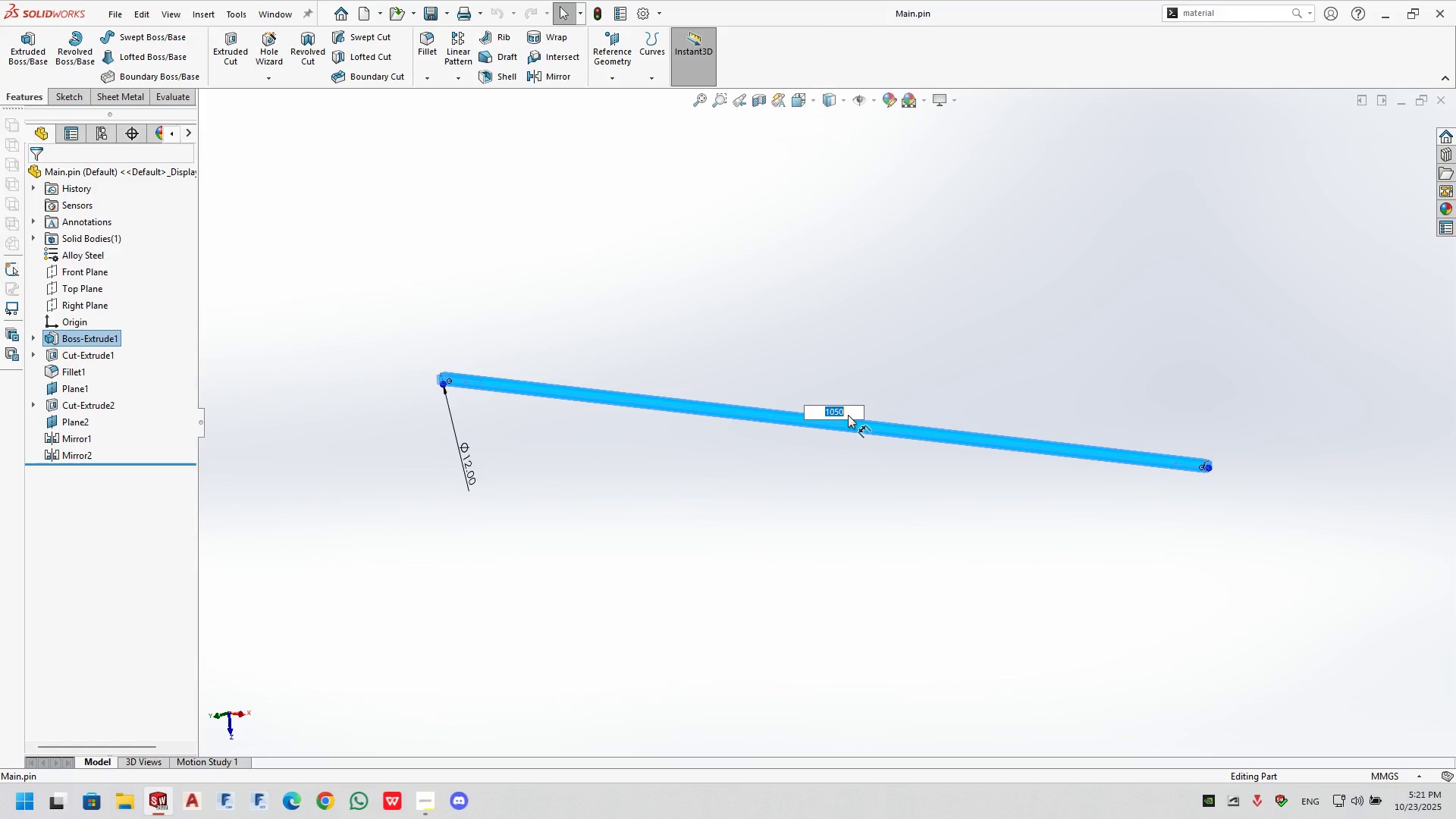 
left_click([848, 415])
 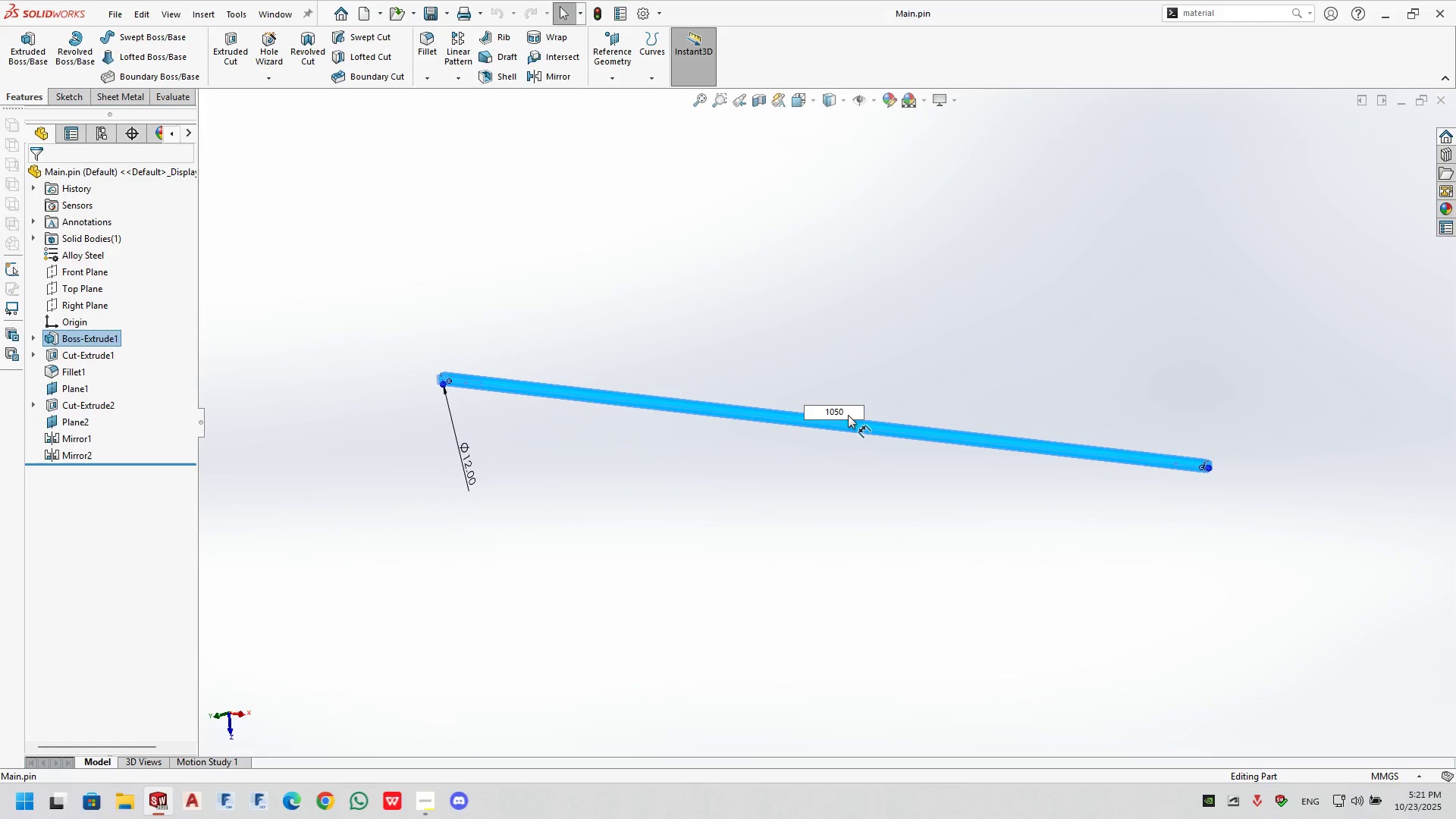 
key(NumpadSubtract)
 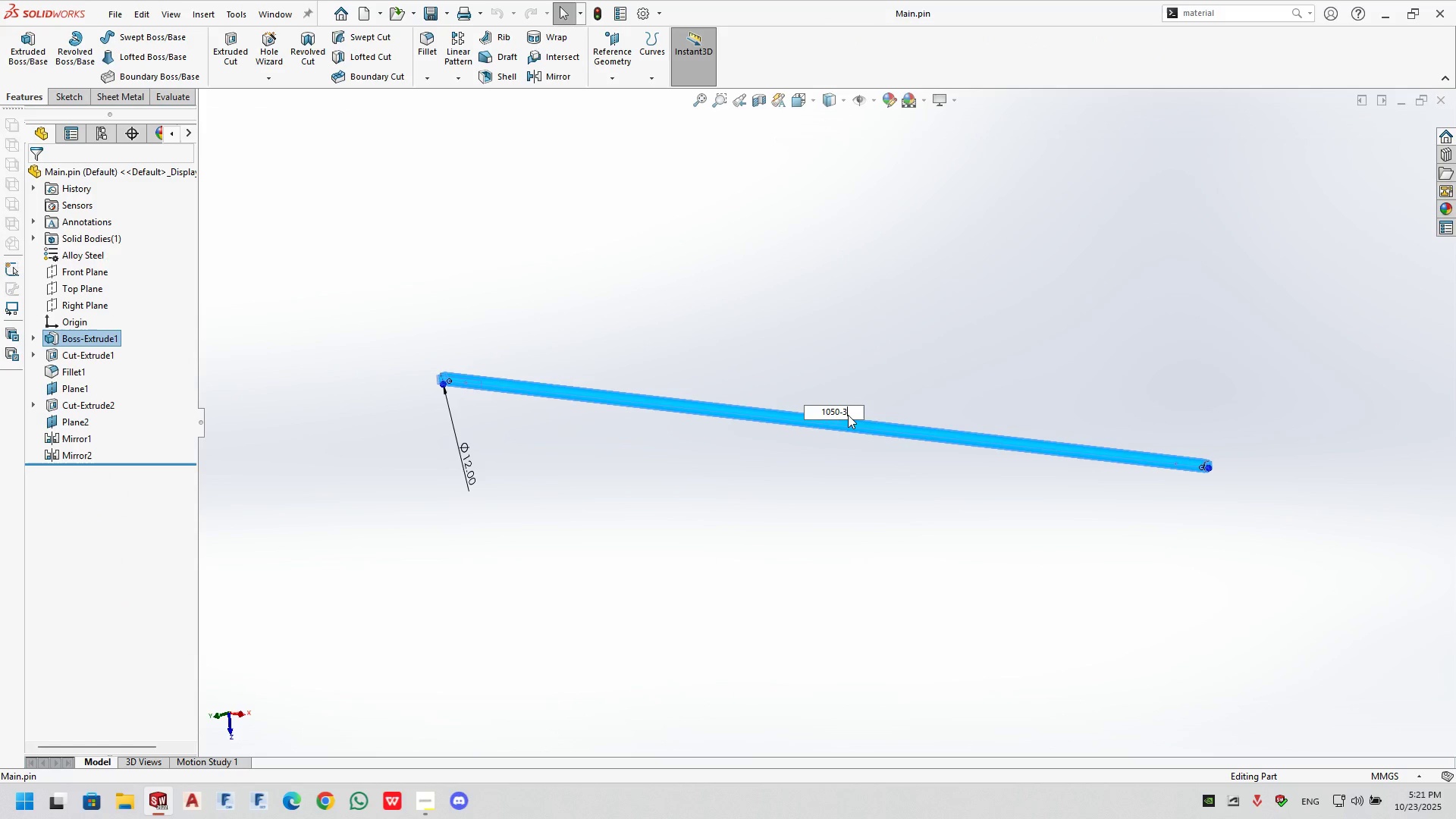 
key(Numpad3)
 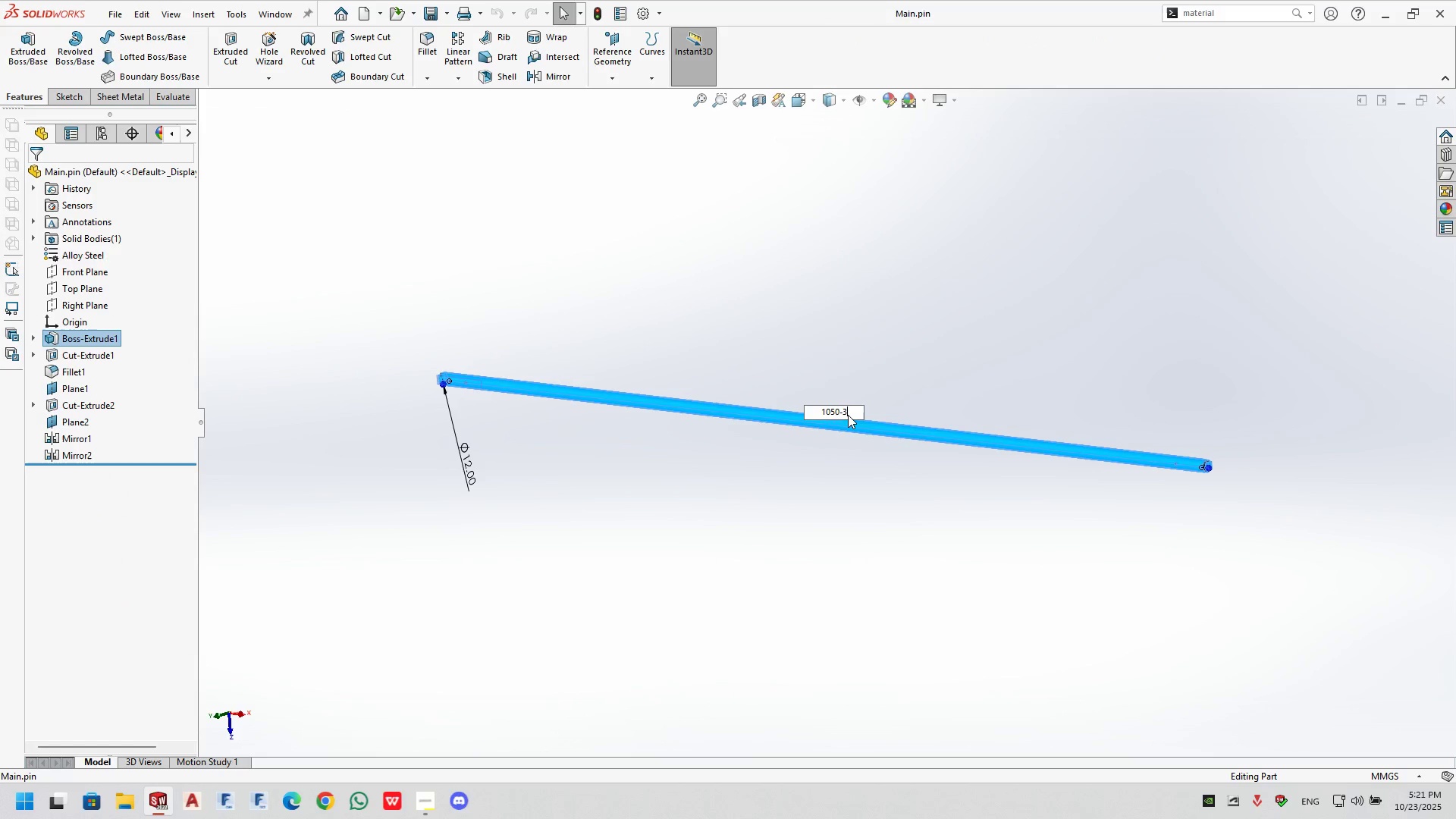 
key(Numpad6)
 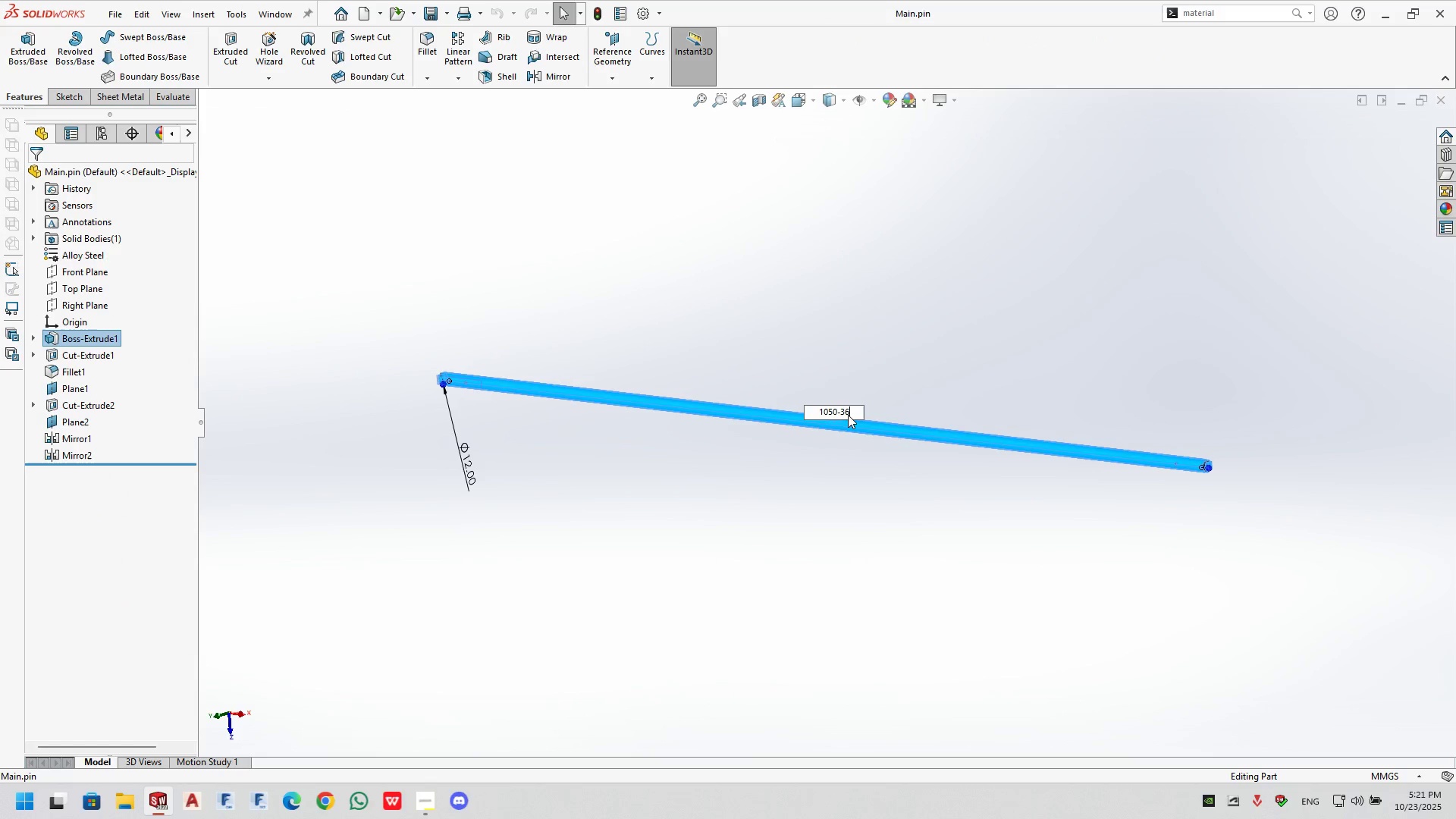 
key(NumpadDecimal)
 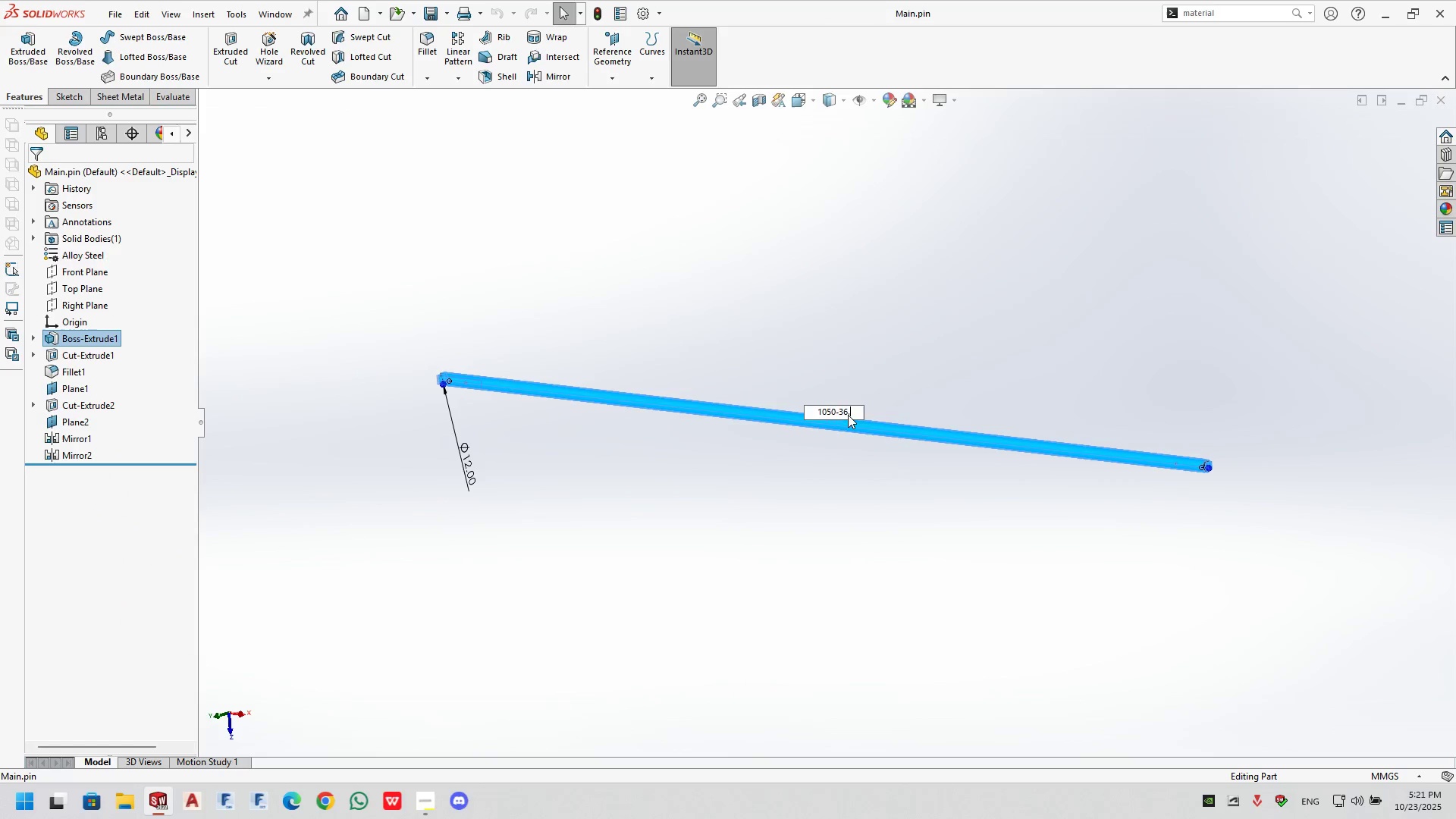 
key(Numpad8)
 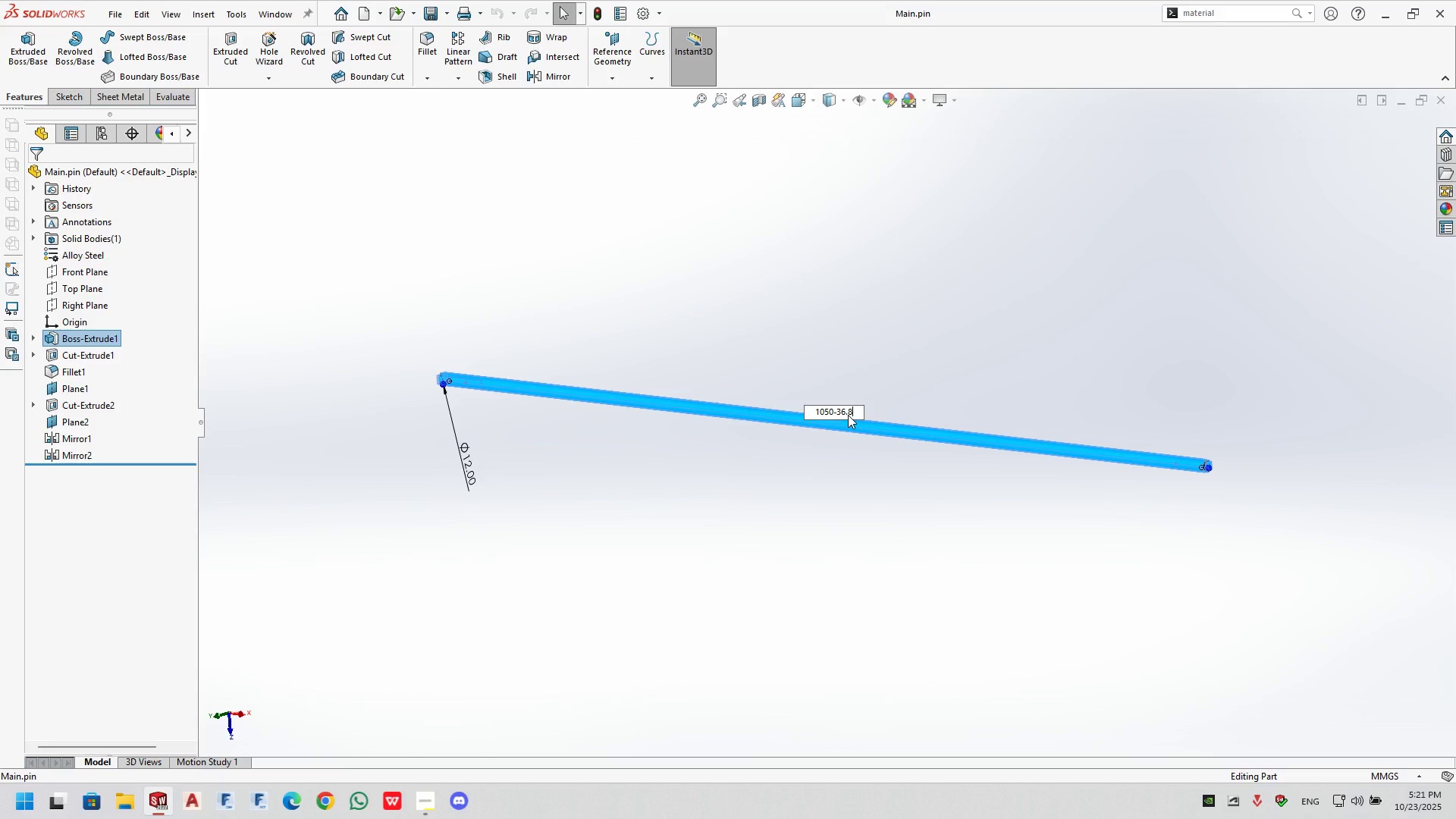 
key(NumpadEnter)
 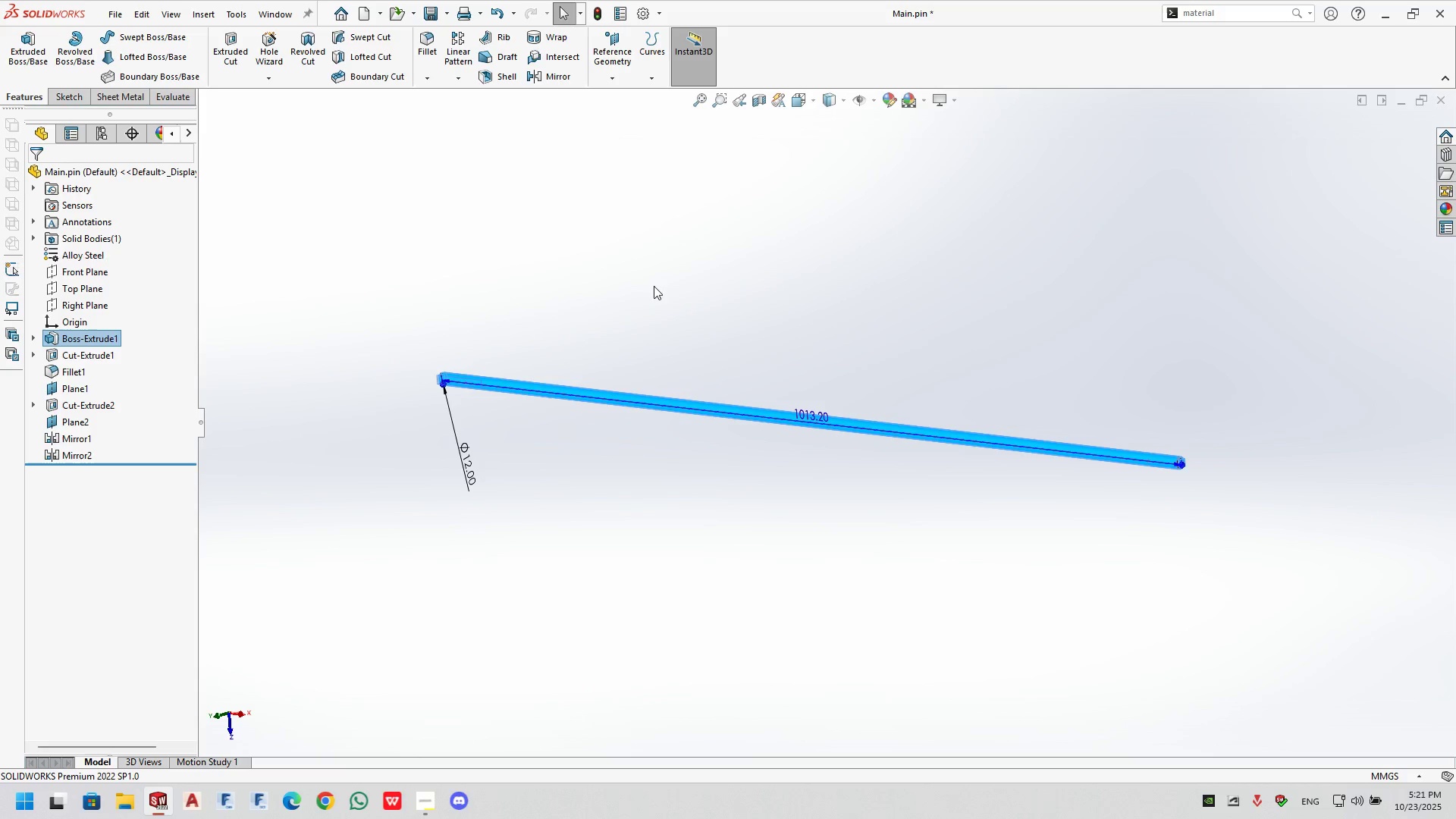 
left_click([398, 245])
 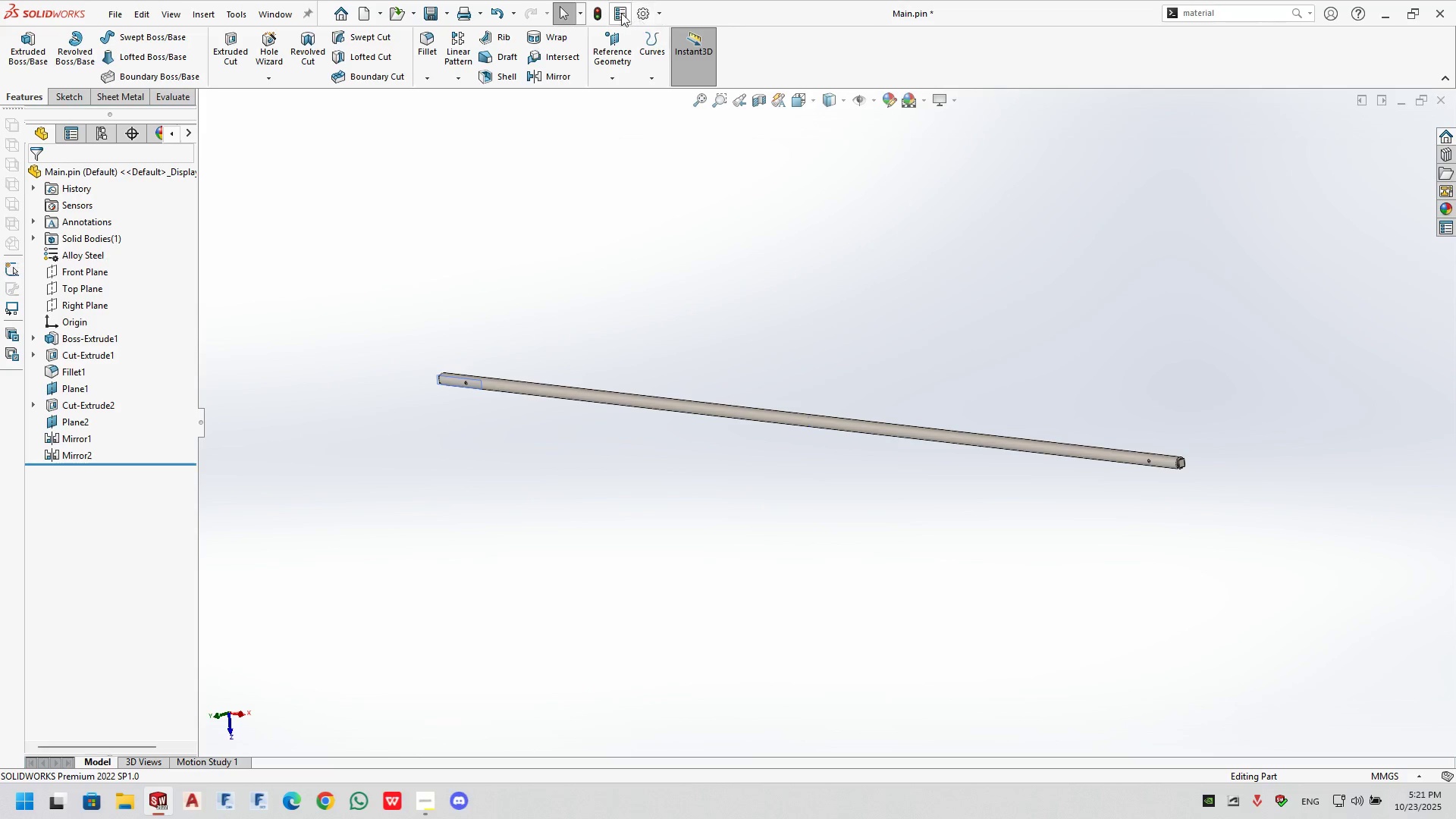 
left_click([601, 11])
 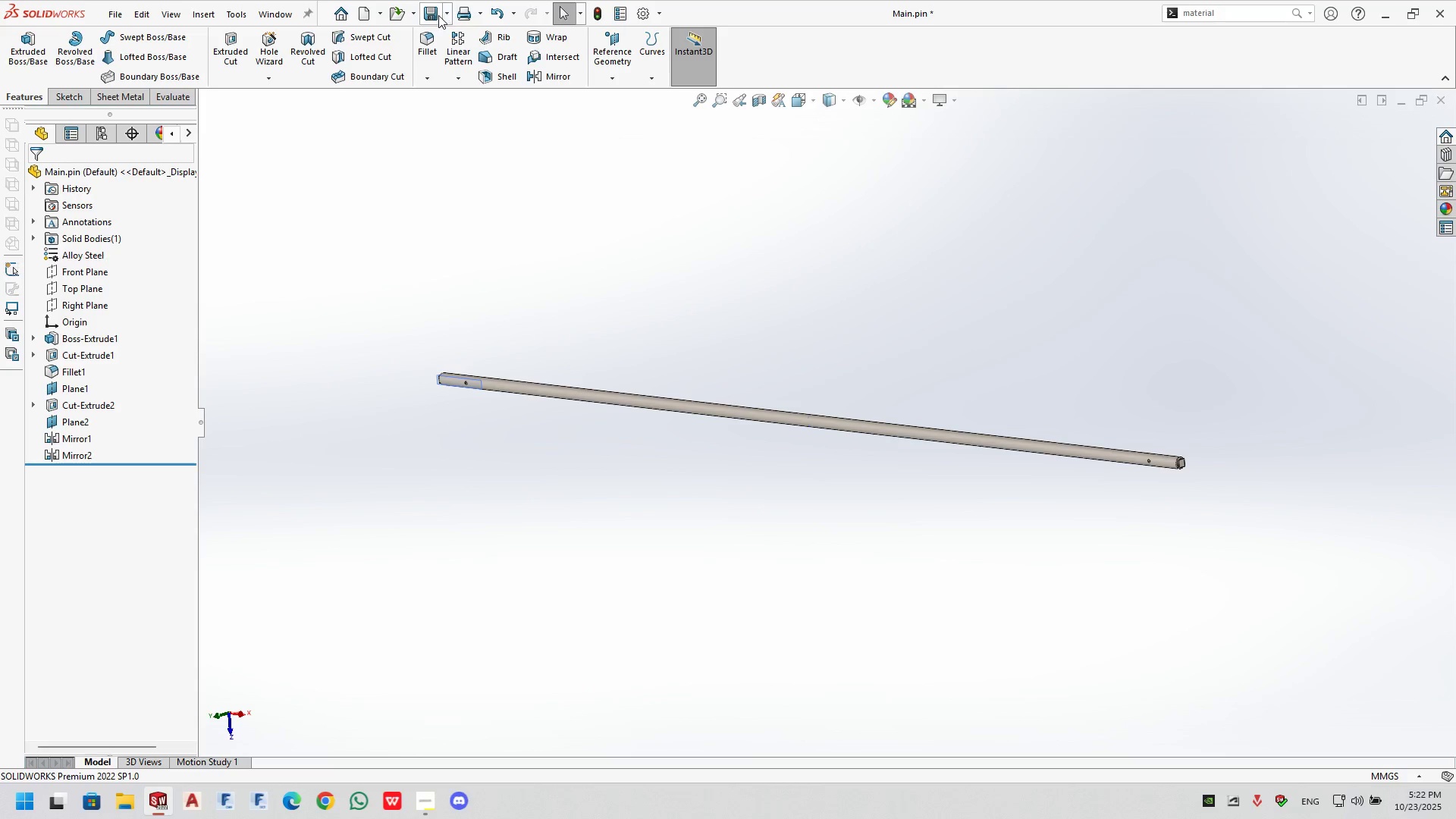 
left_click([438, 15])
 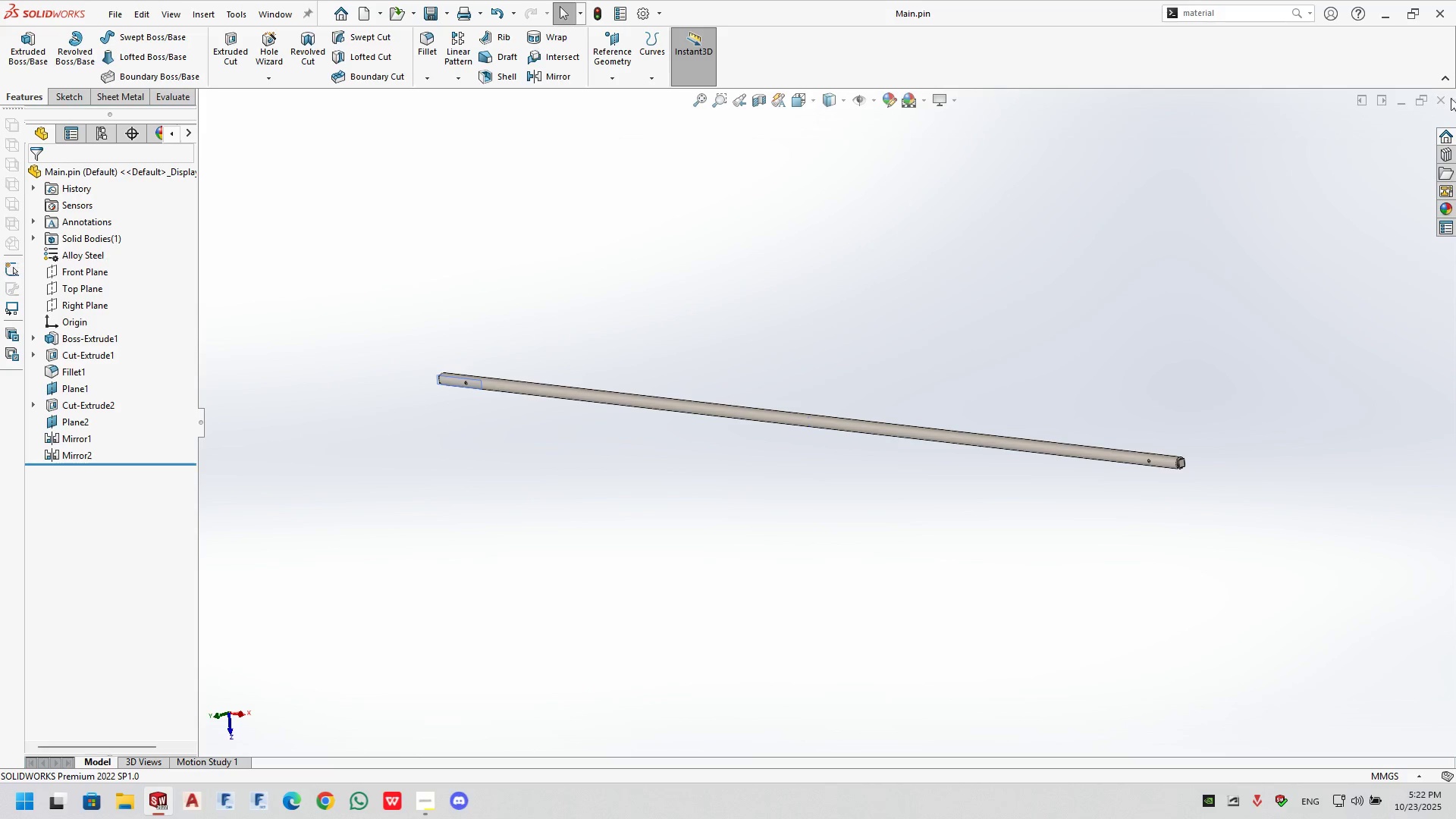 
left_click([1444, 93])
 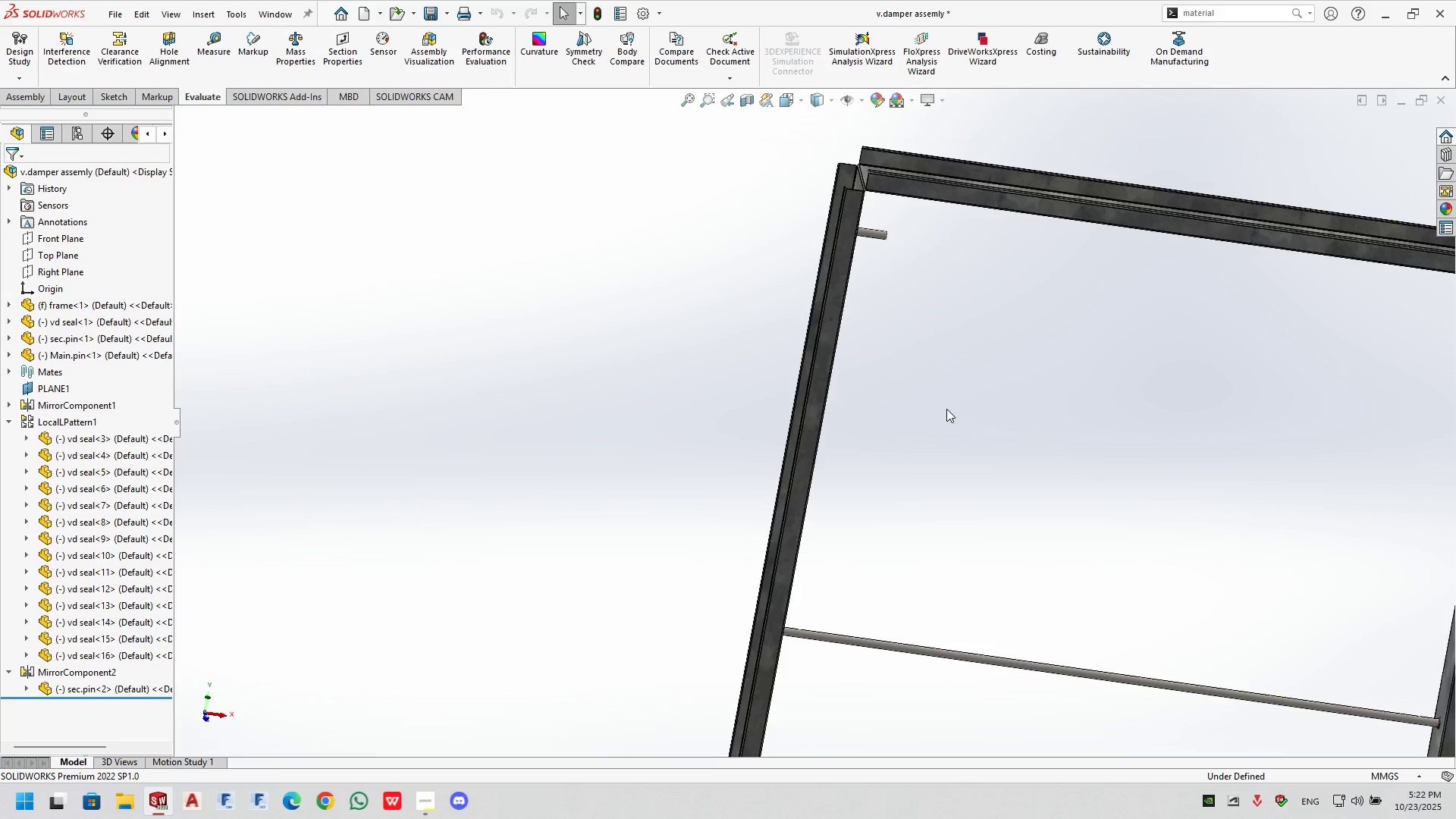 
scroll: coordinate [960, 494], scroll_direction: up, amount: 4.0
 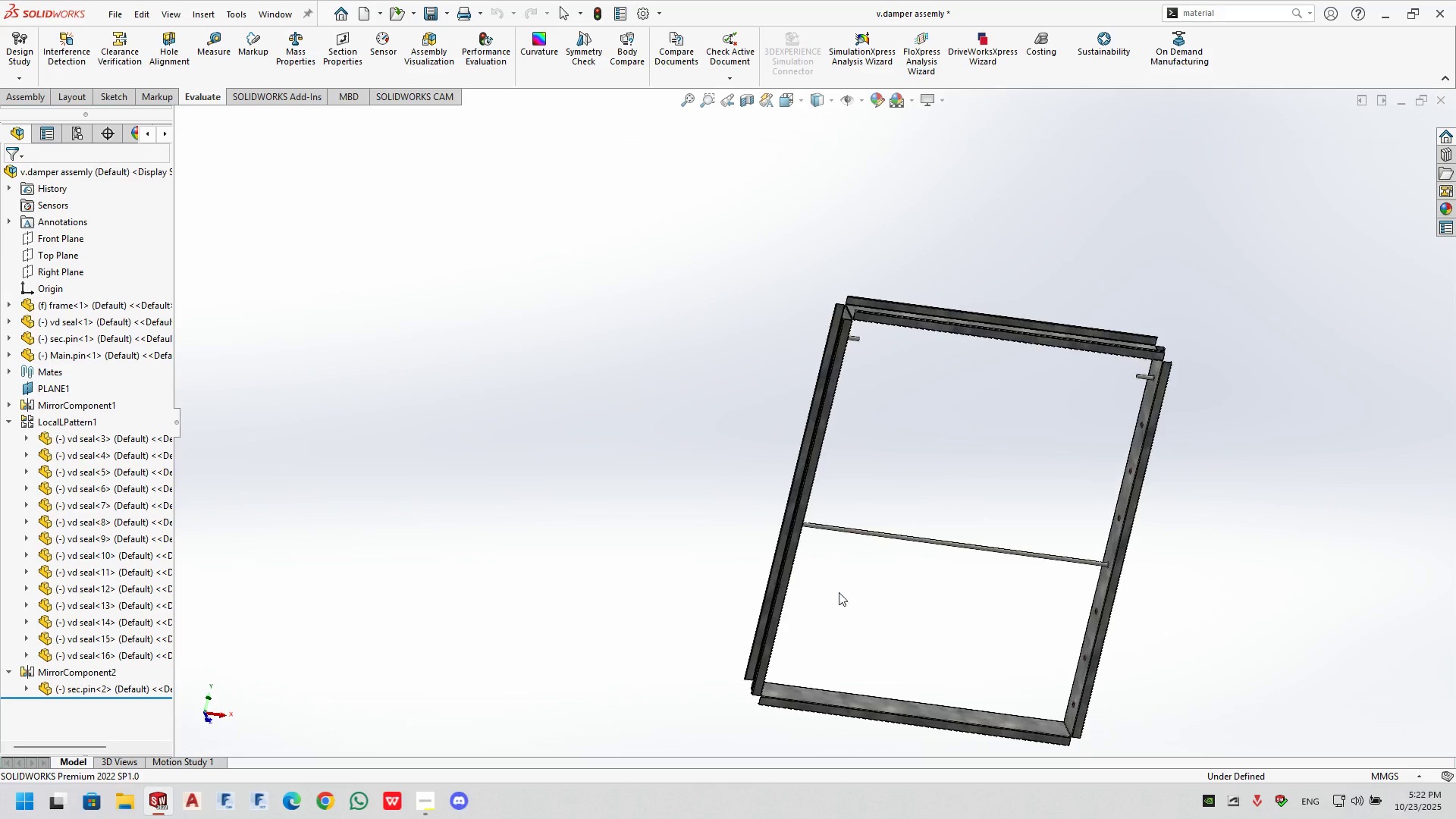 
scroll: coordinate [812, 557], scroll_direction: down, amount: 8.0
 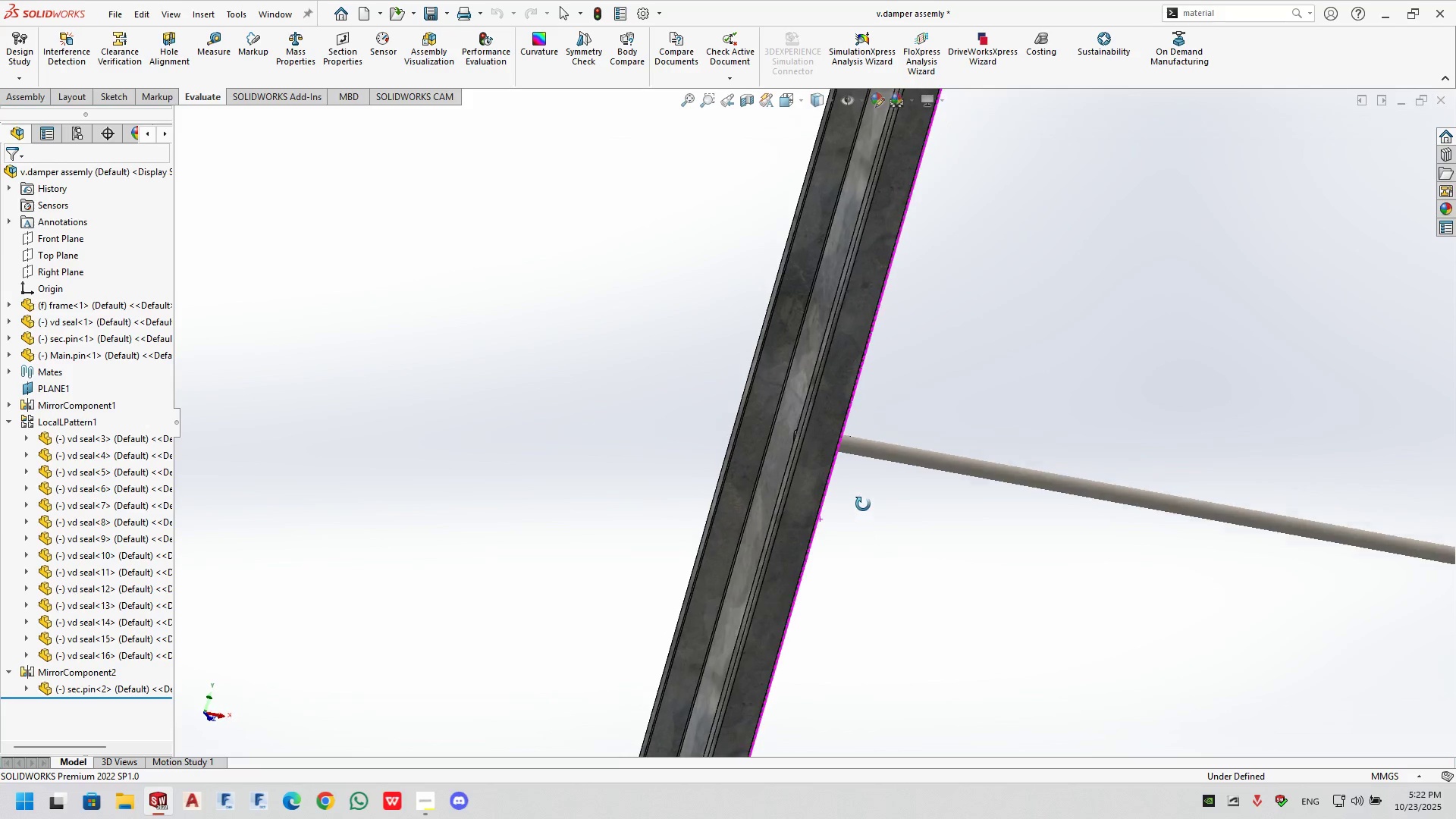 
scroll: coordinate [1043, 557], scroll_direction: up, amount: 9.0
 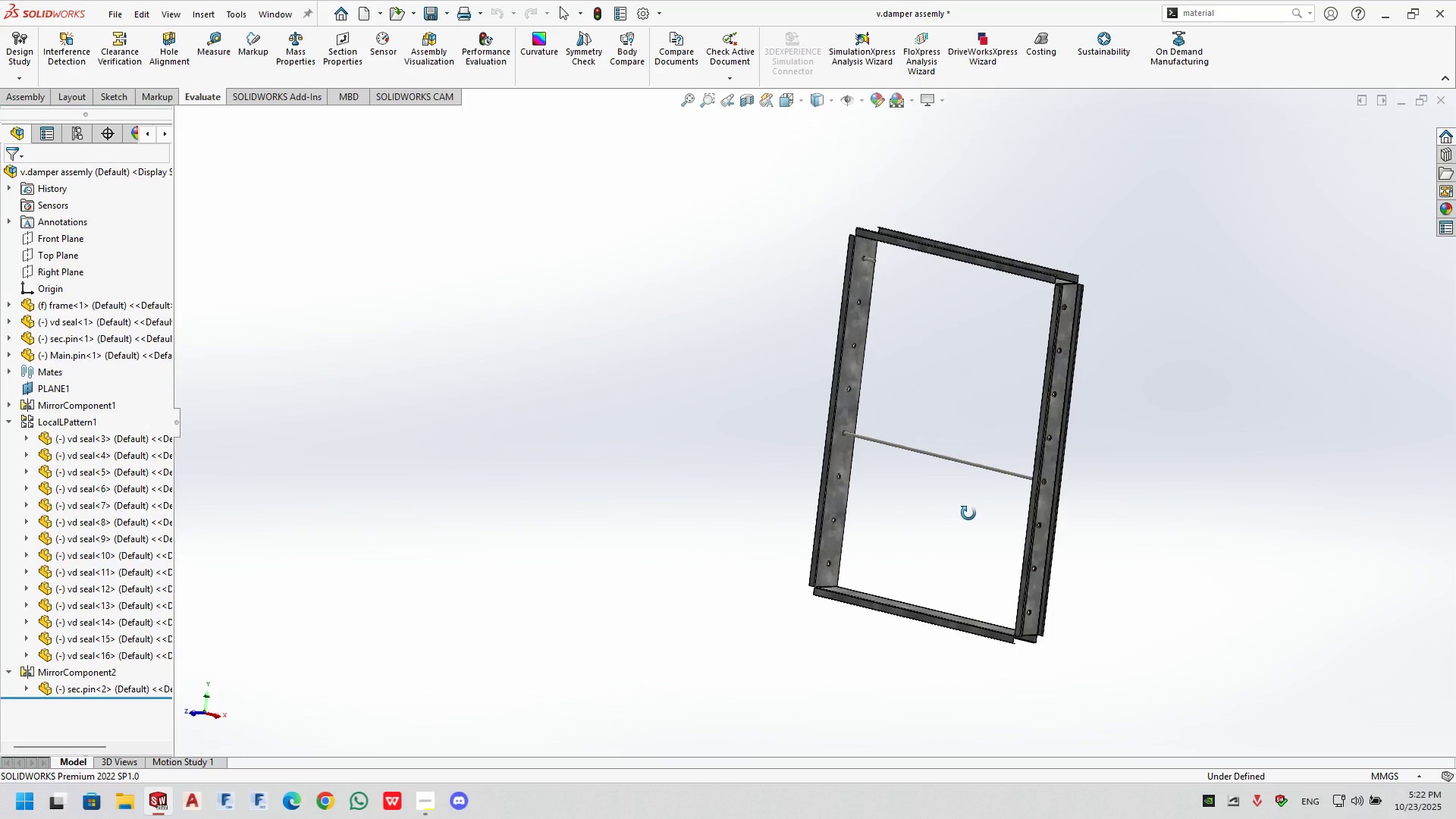 
scroll: coordinate [990, 506], scroll_direction: down, amount: 3.0
 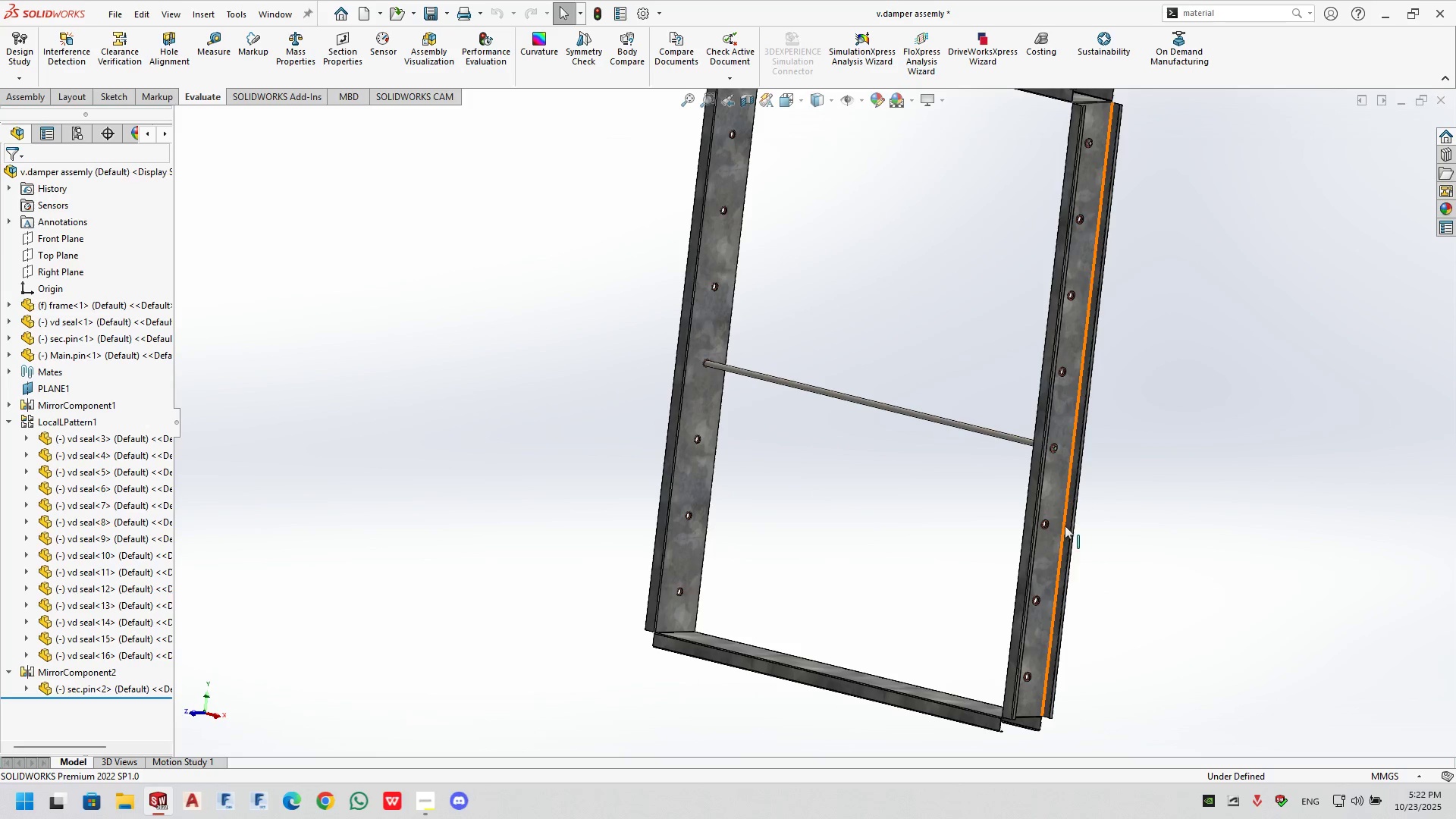 
scroll: coordinate [1061, 337], scroll_direction: none, amount: 0.0
 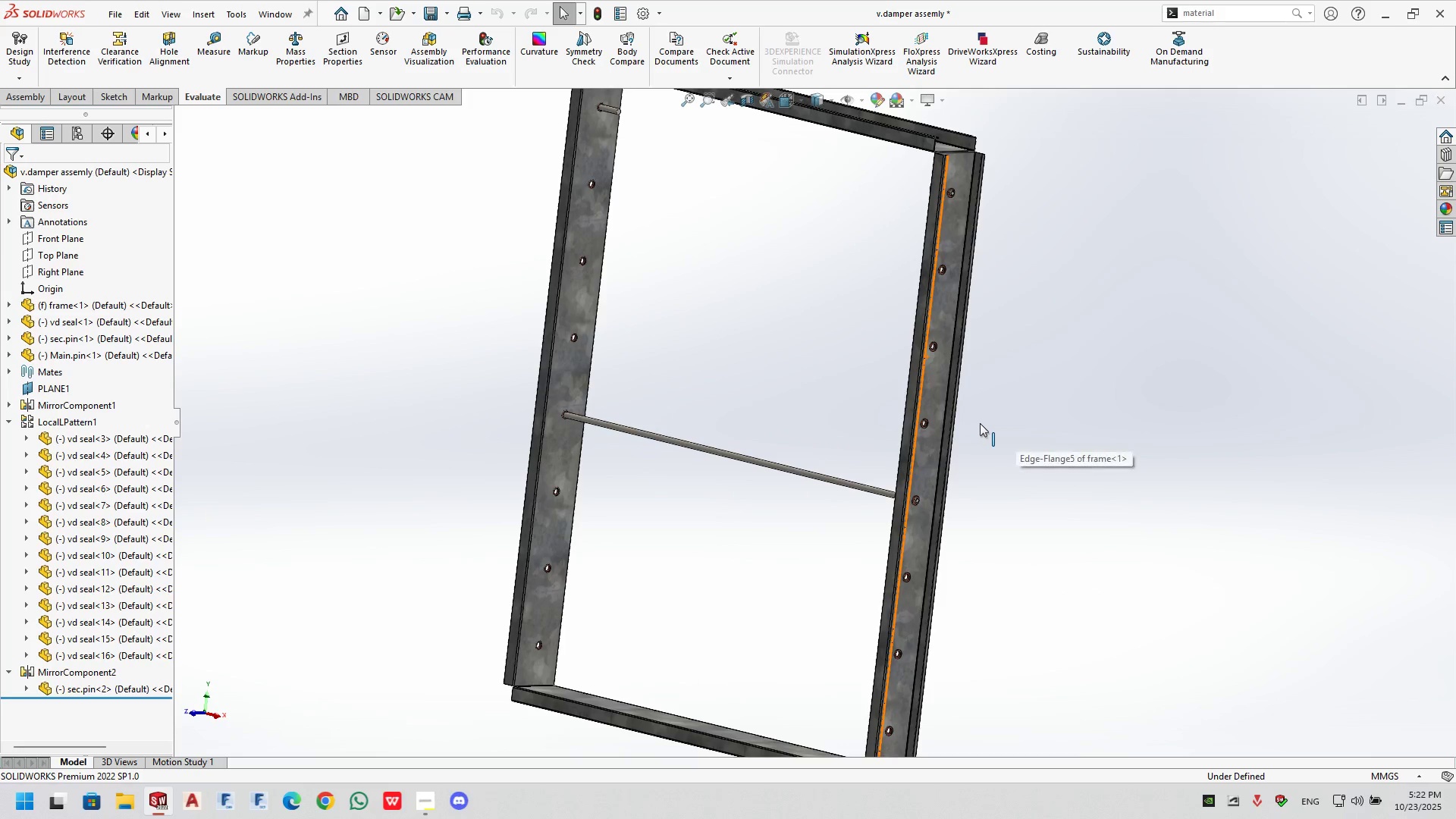 
scroll: coordinate [980, 423], scroll_direction: up, amount: 1.0
 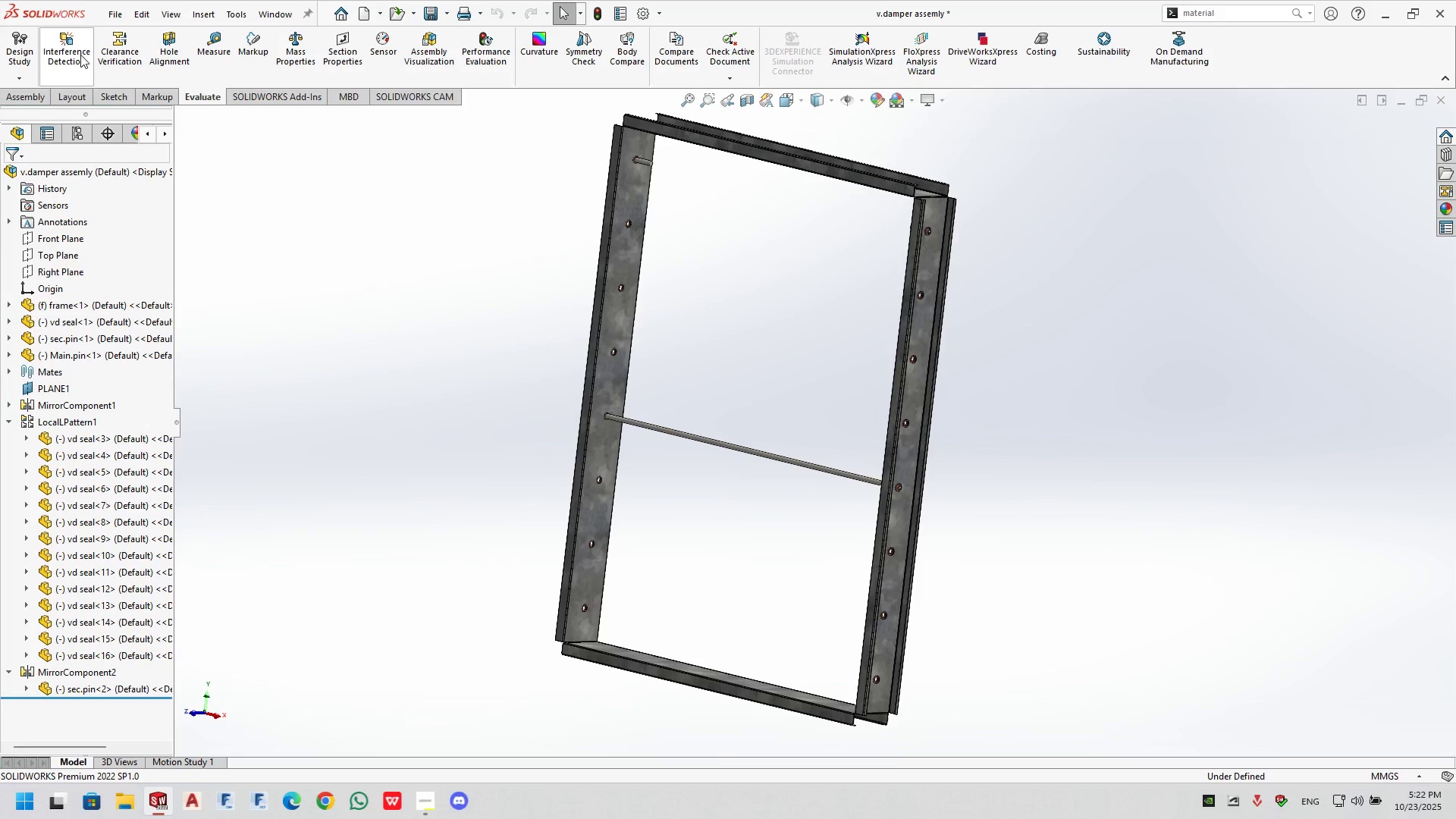 
left_click([20, 99])
 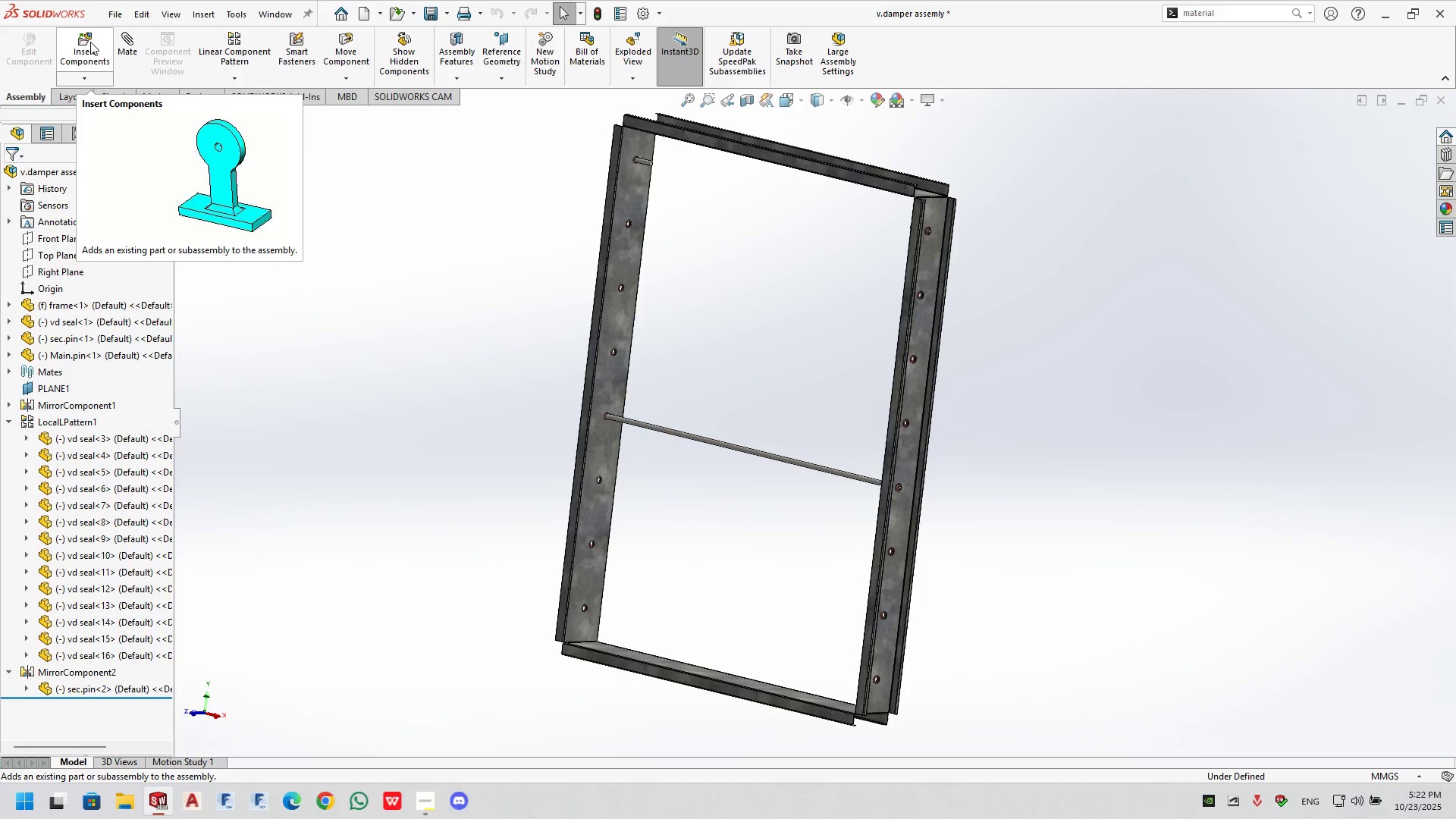 
left_click([90, 42])
 